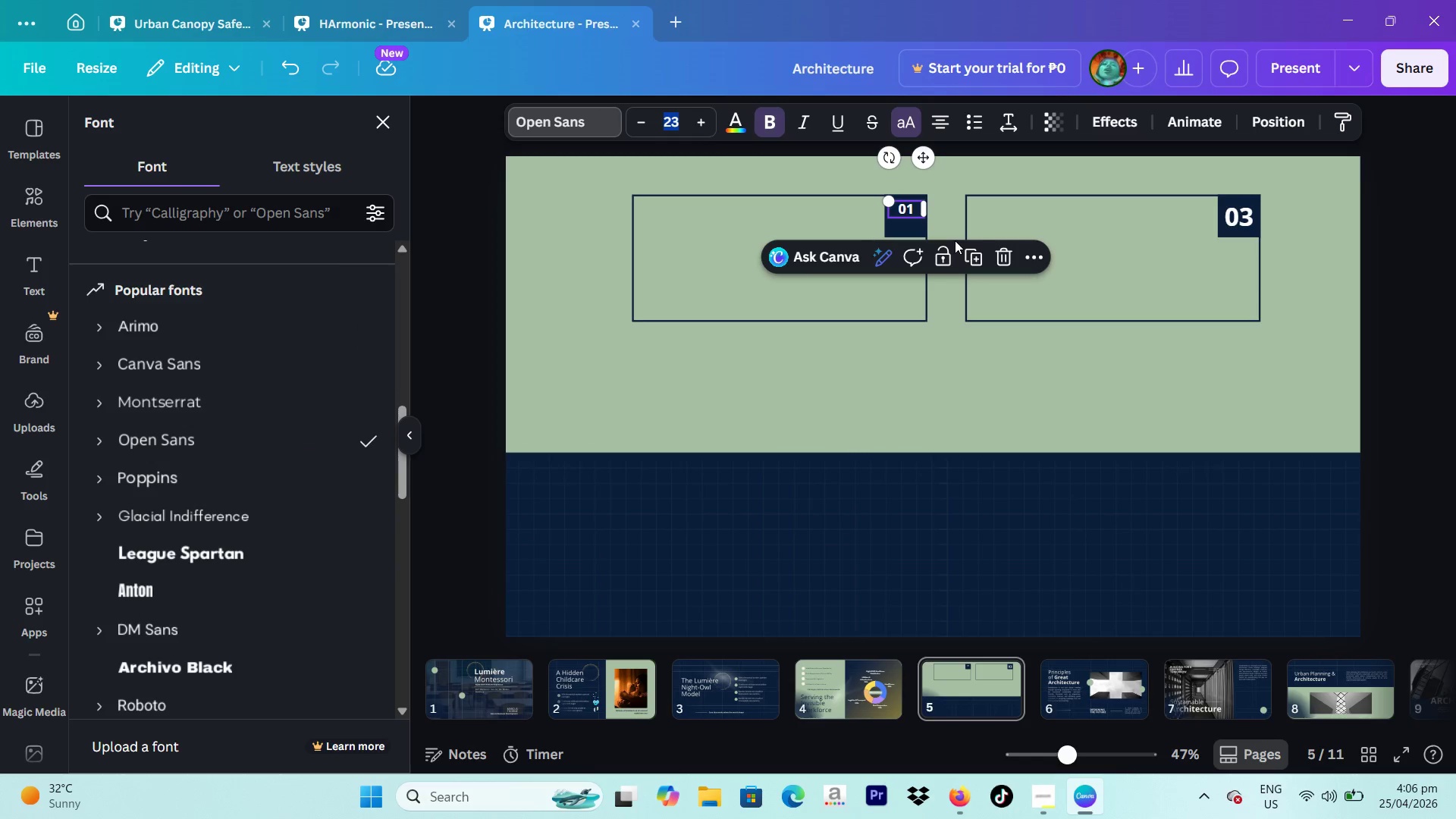 
key(Backspace)
 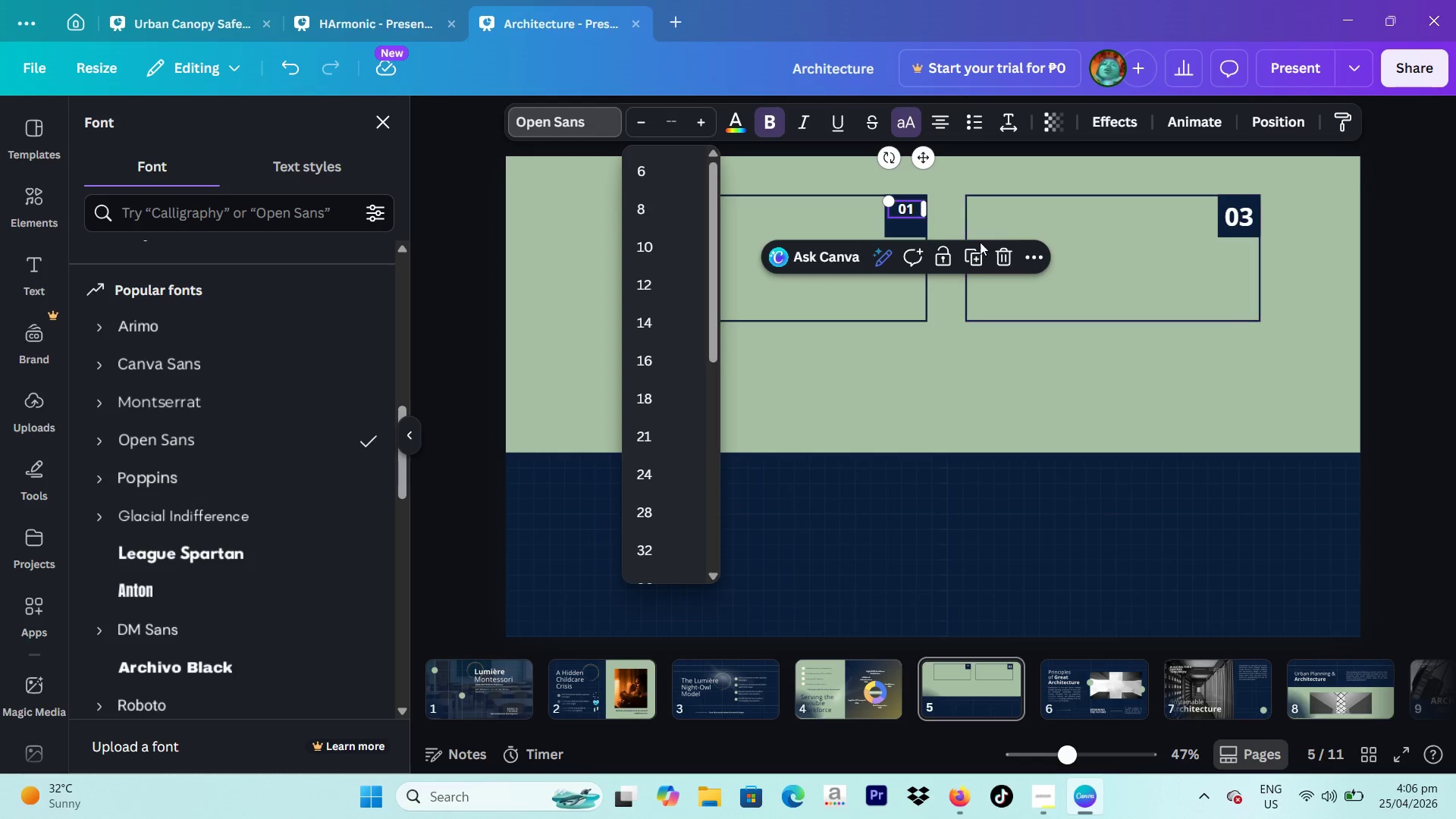 
wait(5.47)
 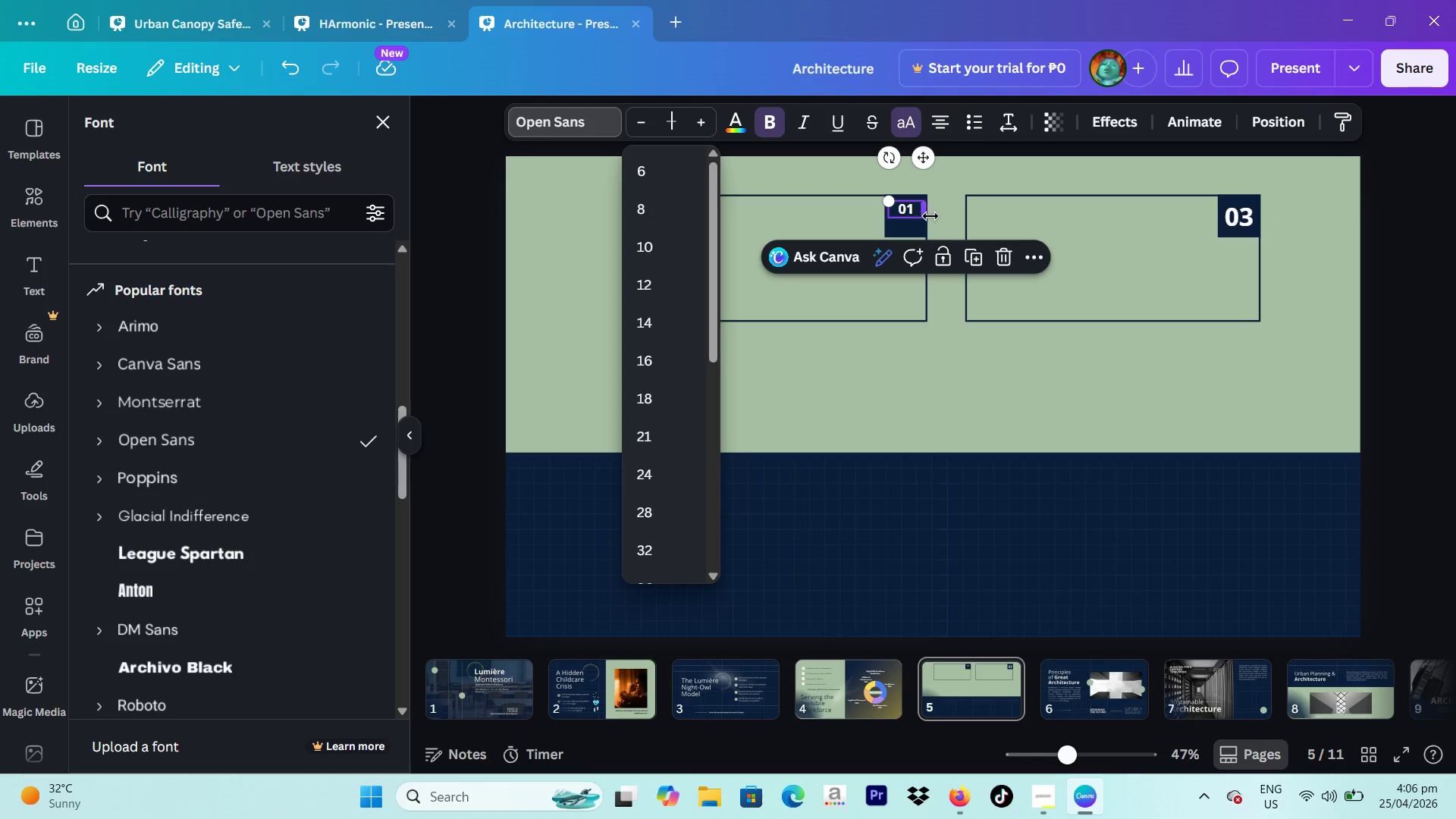 
double_click([295, 65])
 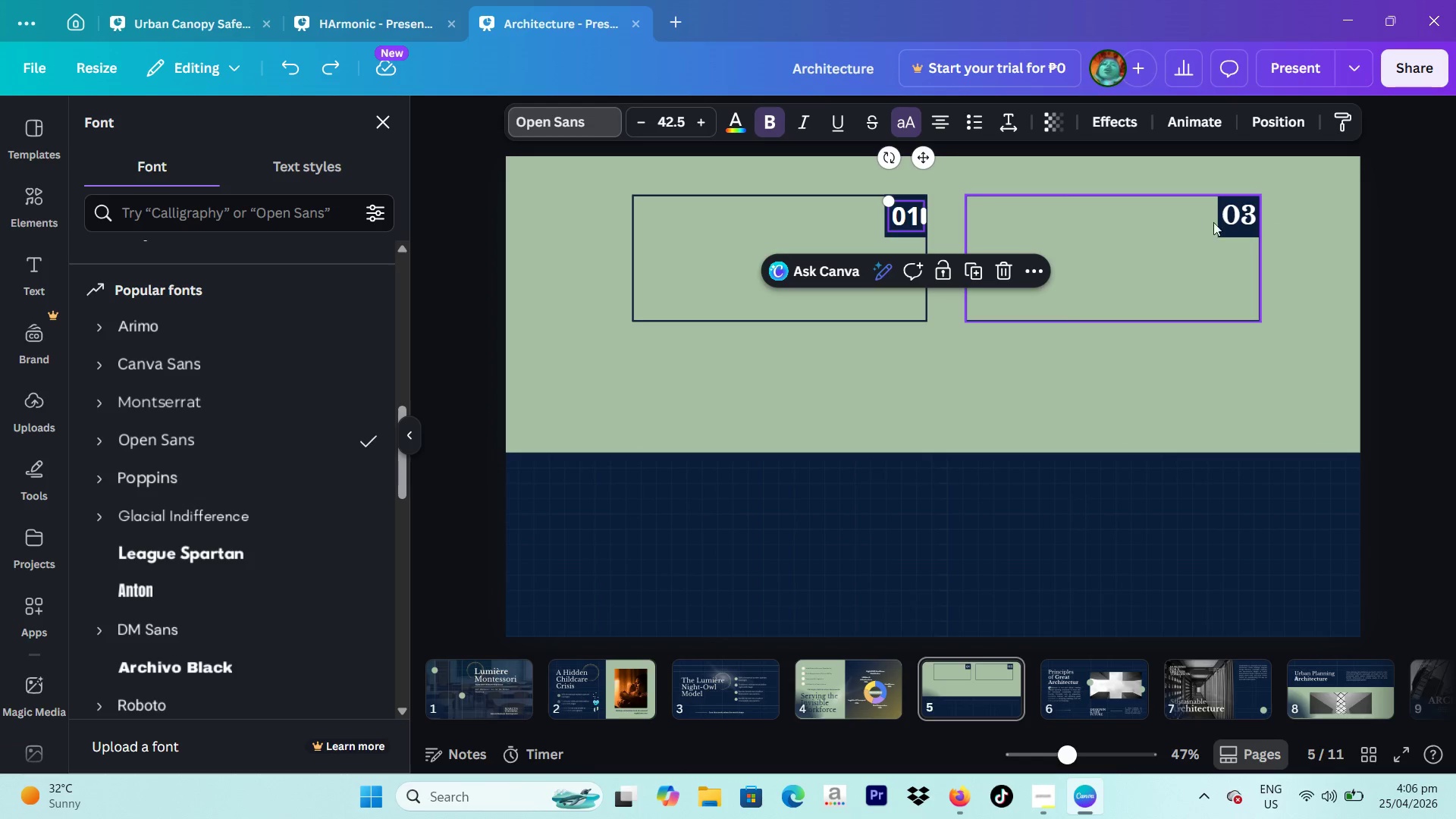 
double_click([1247, 215])
 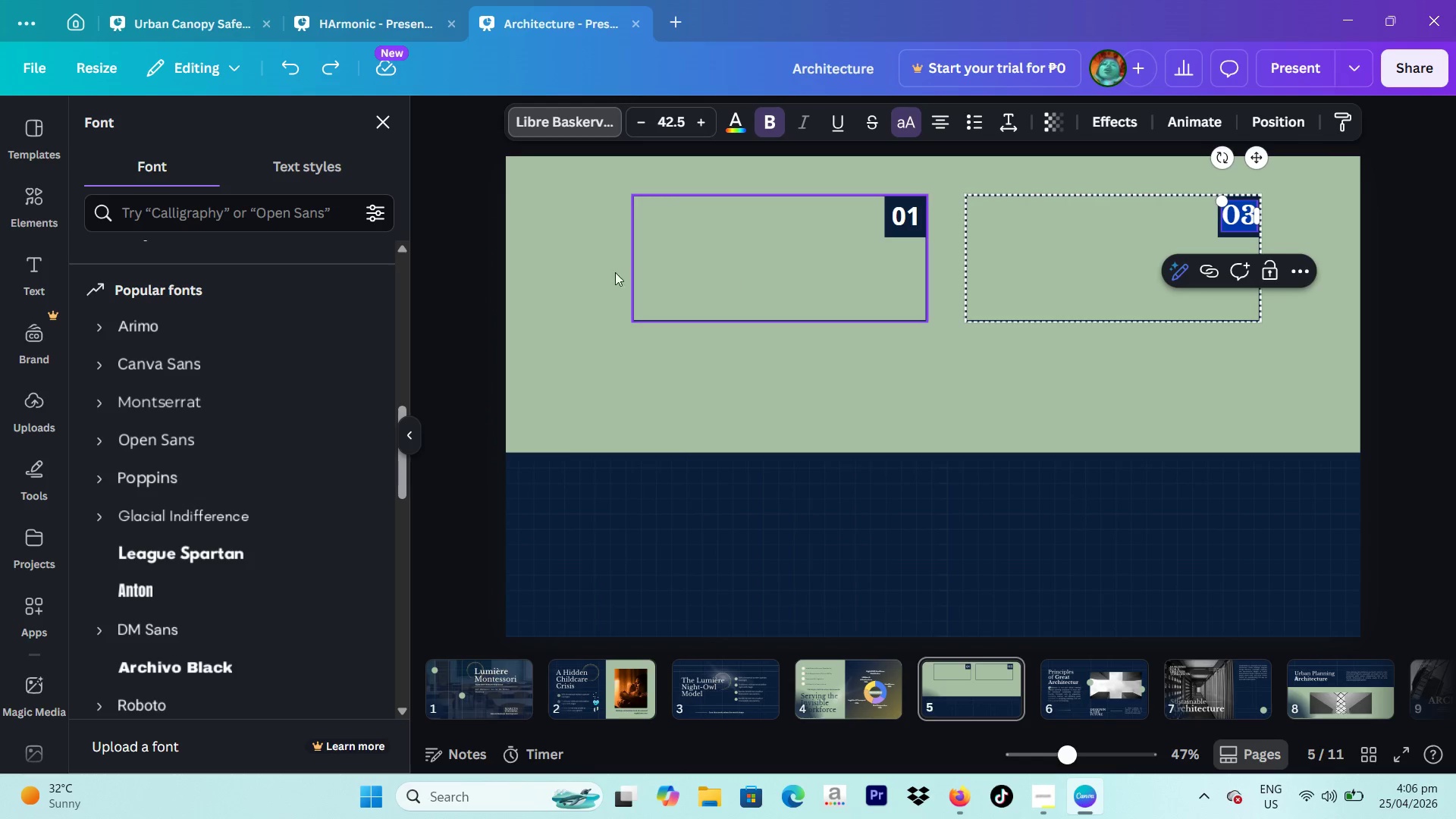 
left_click([469, 273])
 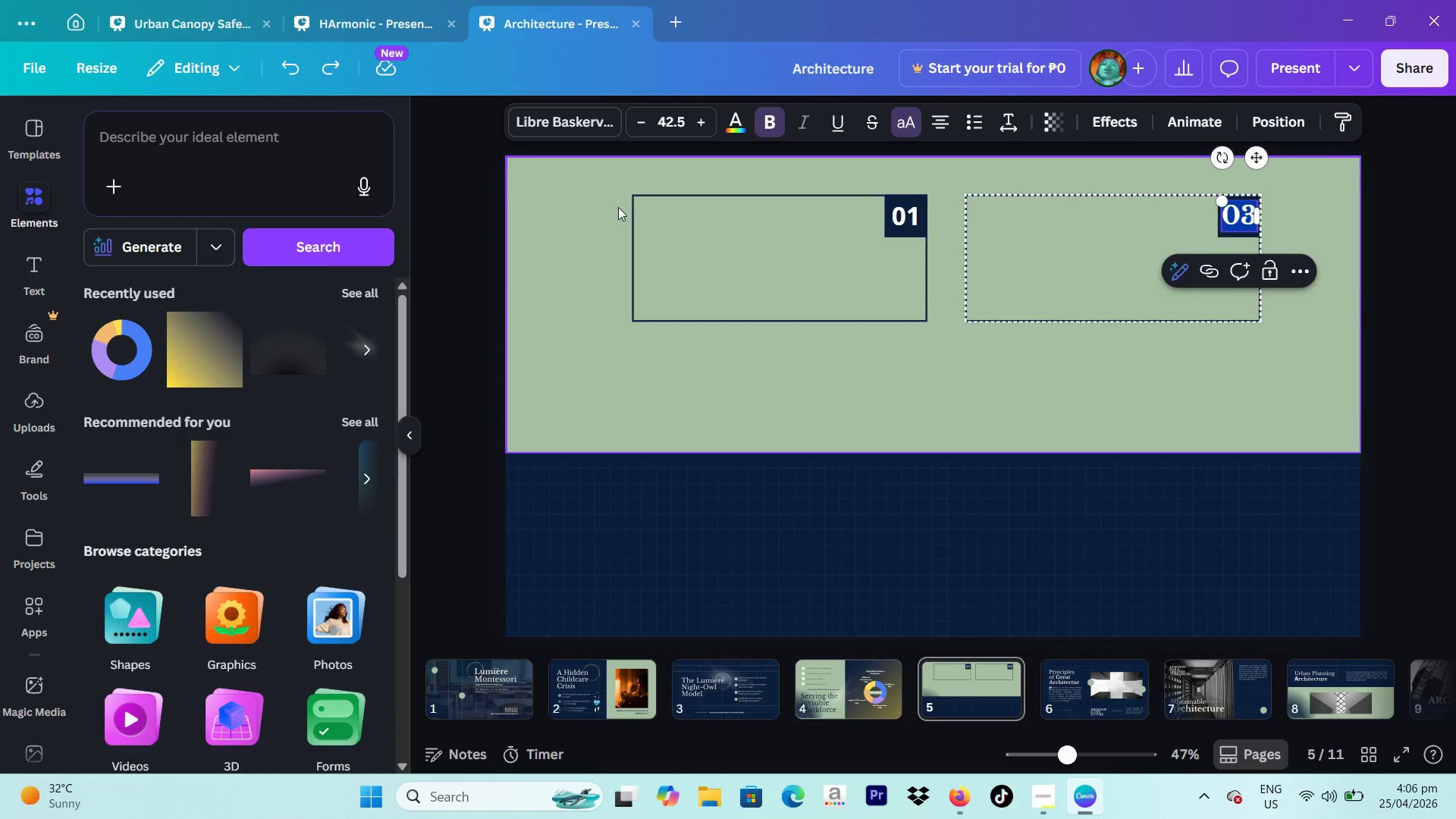 
left_click([598, 206])
 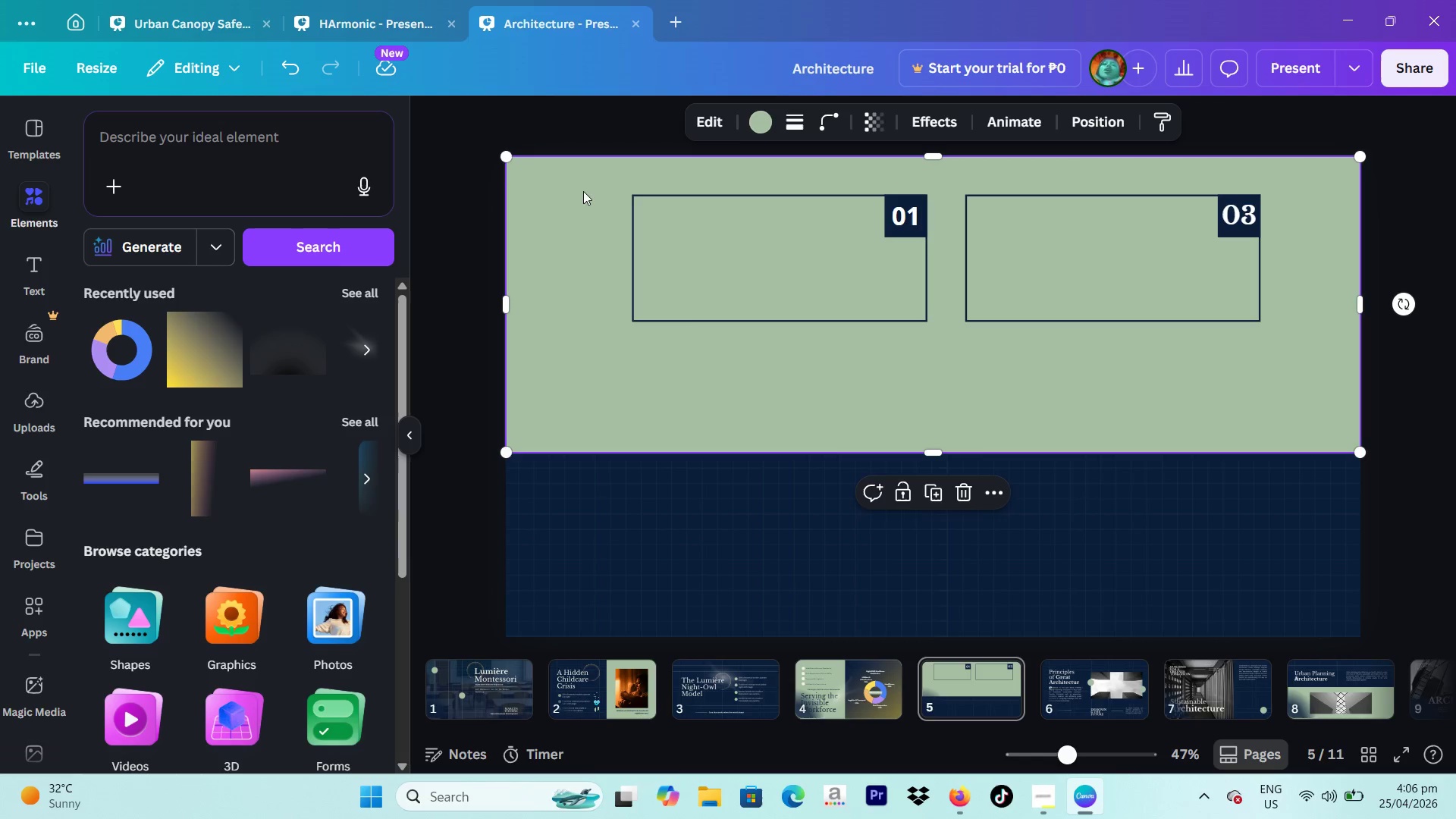 
left_click_drag(start_coordinate=[583, 191], to_coordinate=[1188, 250])
 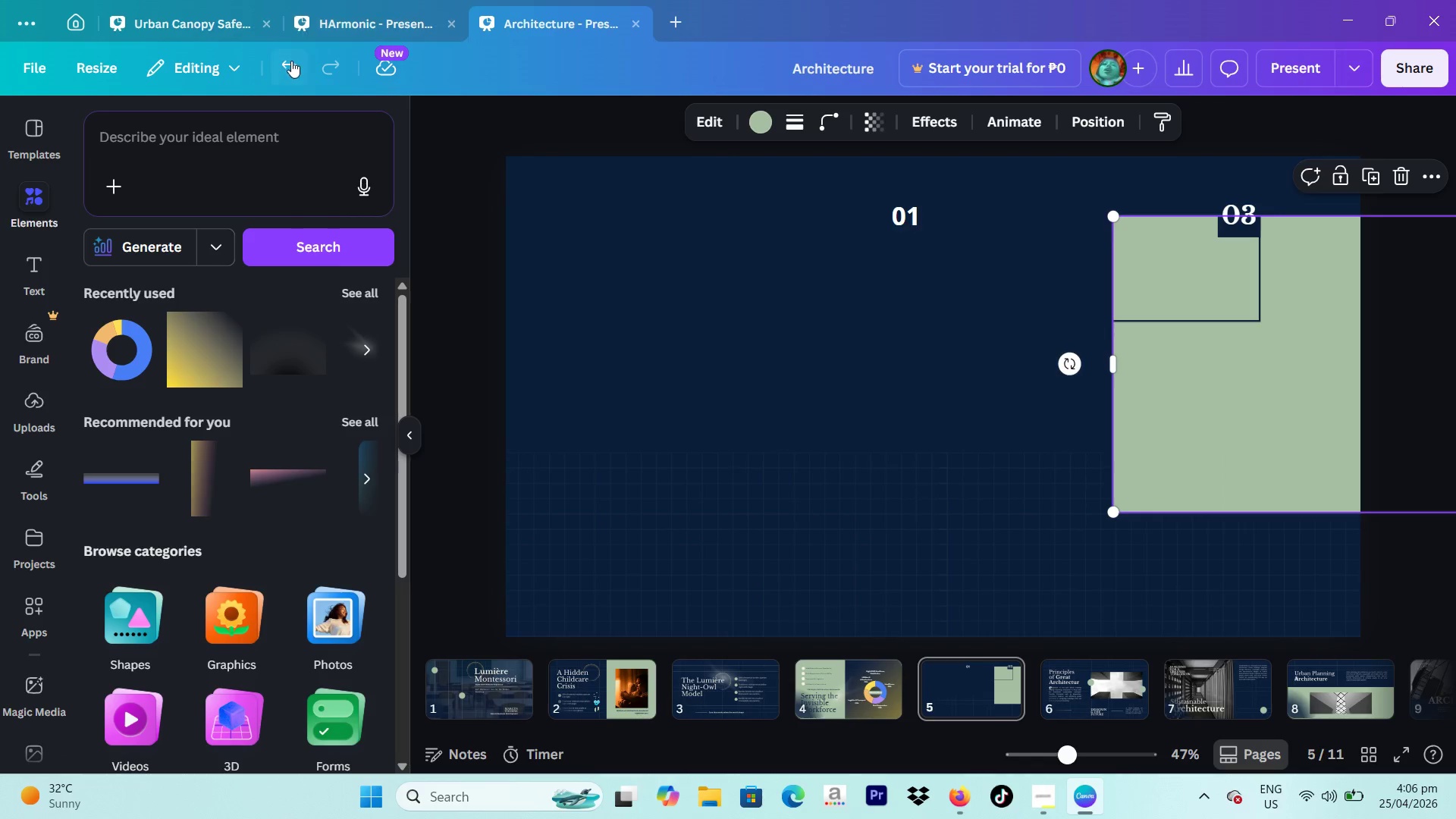 
left_click([291, 61])
 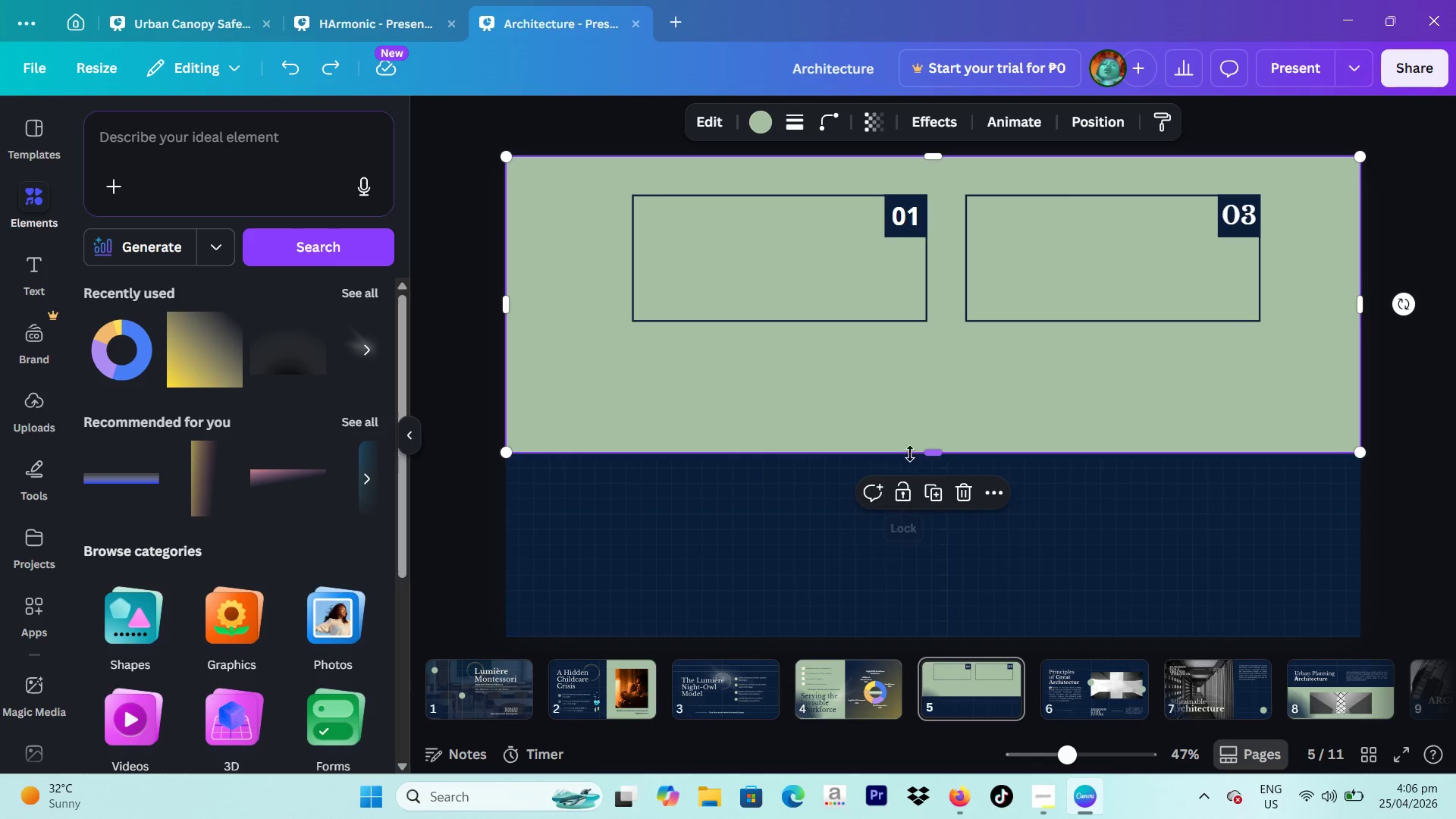 
left_click_drag(start_coordinate=[936, 457], to_coordinate=[939, 485])
 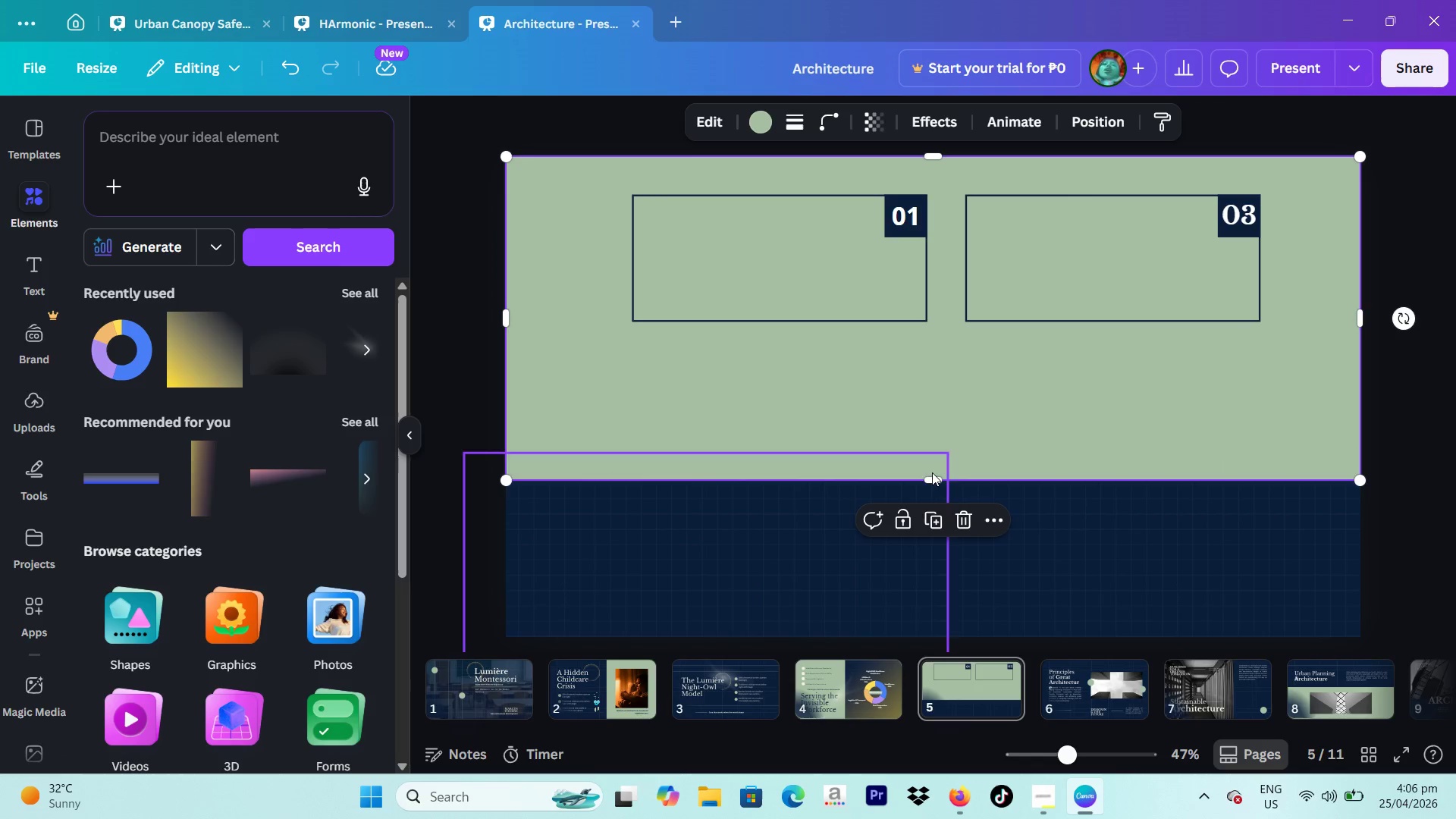 
left_click_drag(start_coordinate=[932, 477], to_coordinate=[934, 502])
 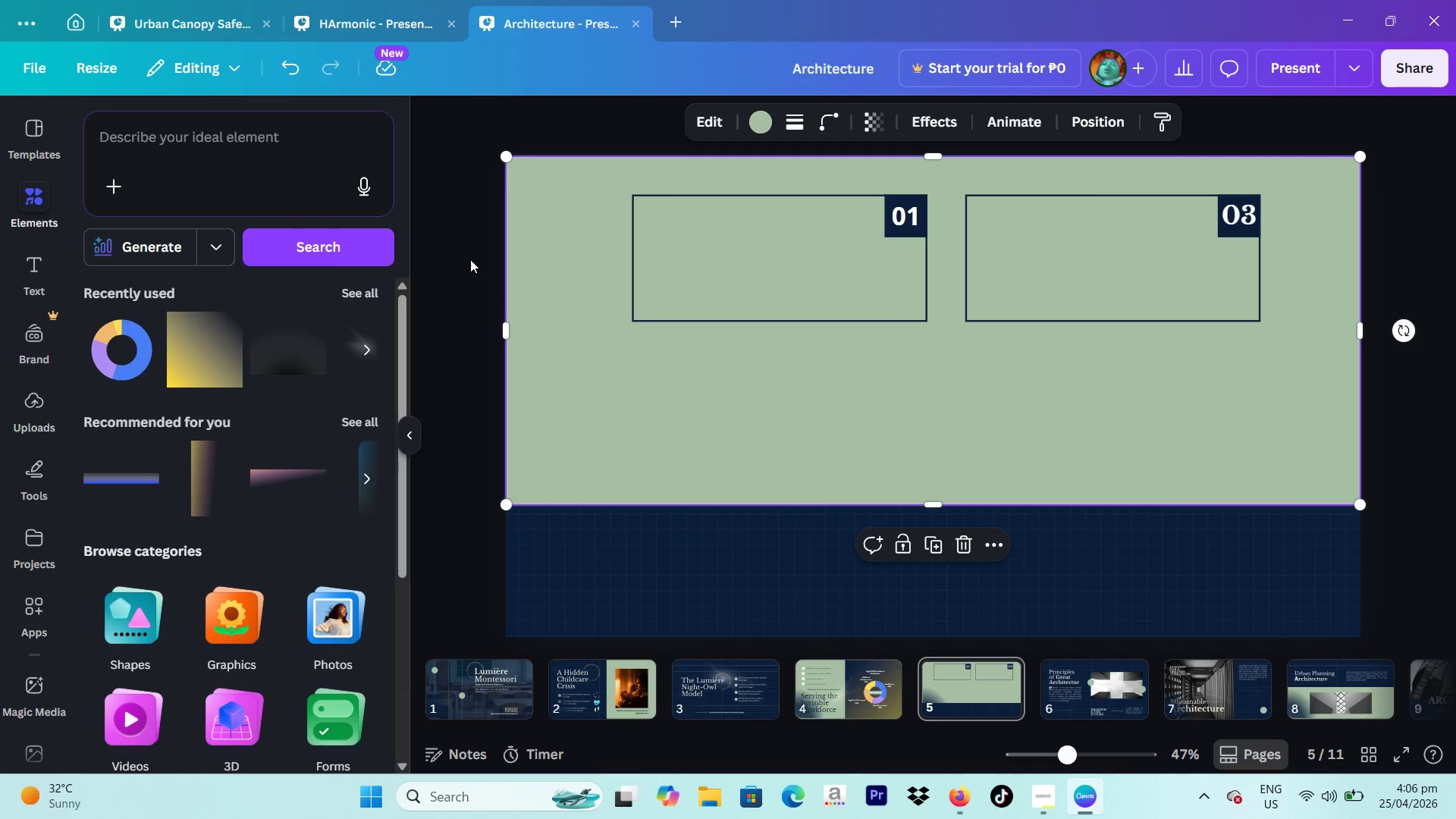 
left_click([469, 259])
 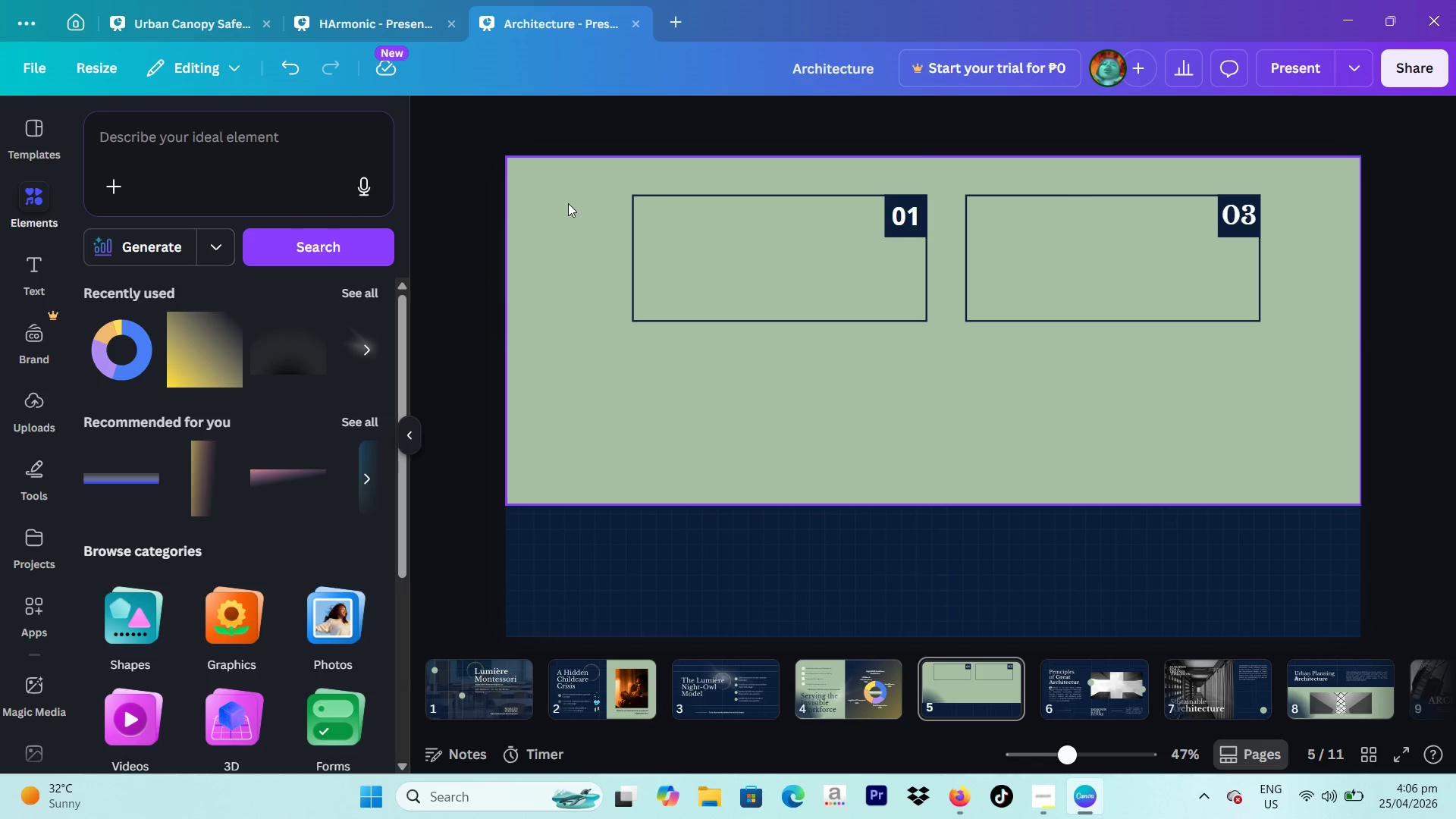 
left_click([566, 206])
 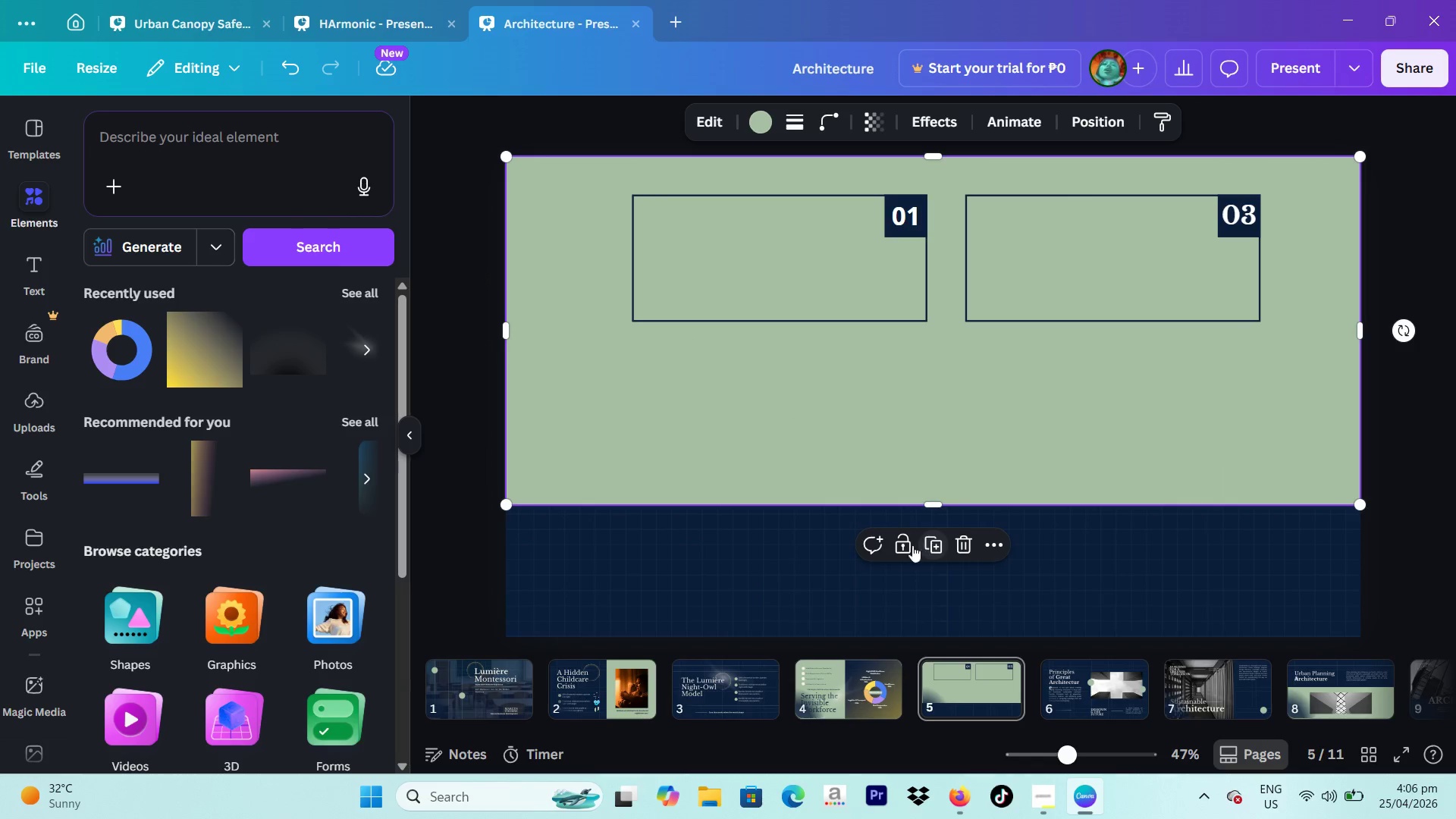 
left_click([907, 544])
 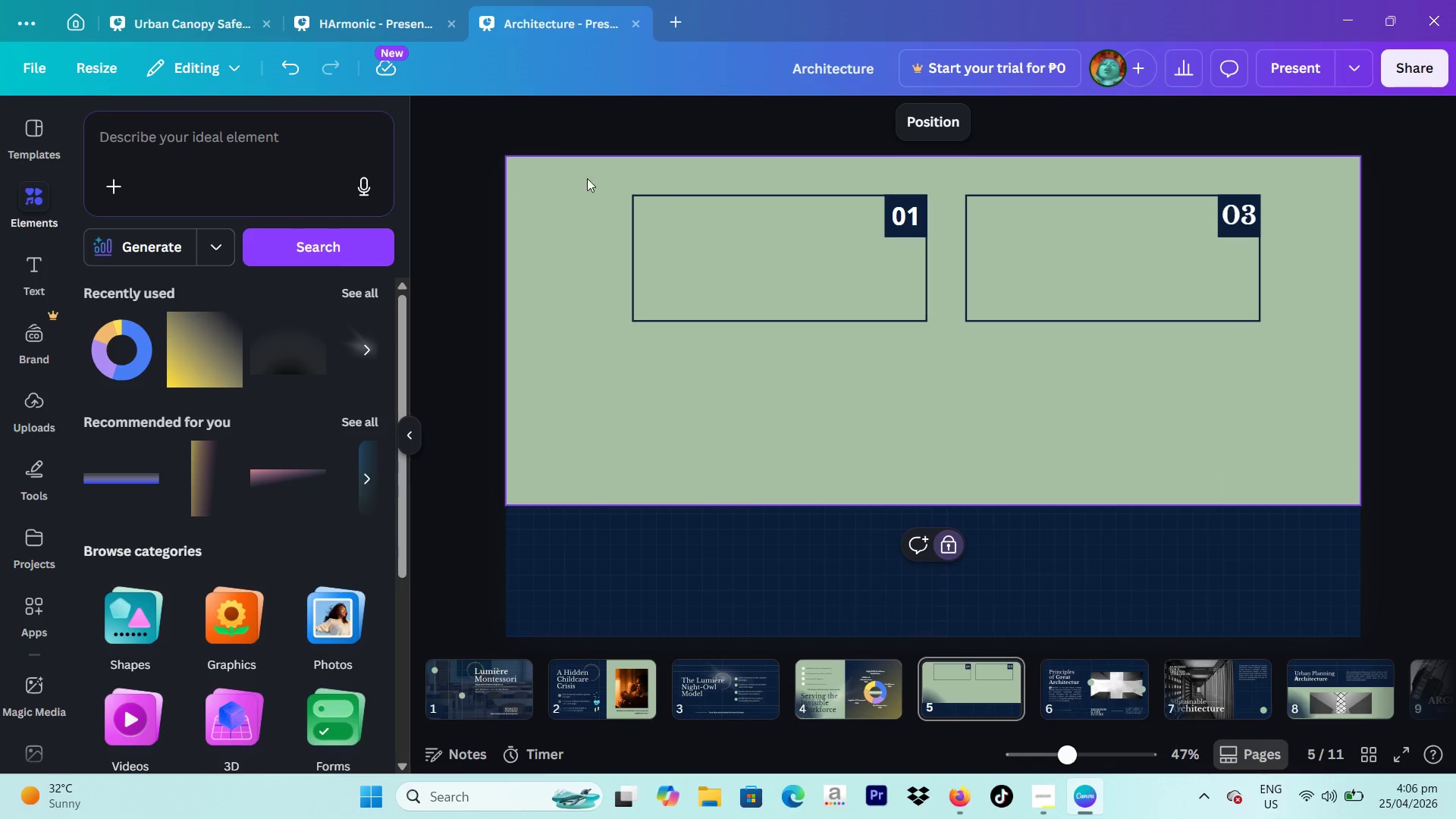 
left_click_drag(start_coordinate=[599, 178], to_coordinate=[1275, 316])
 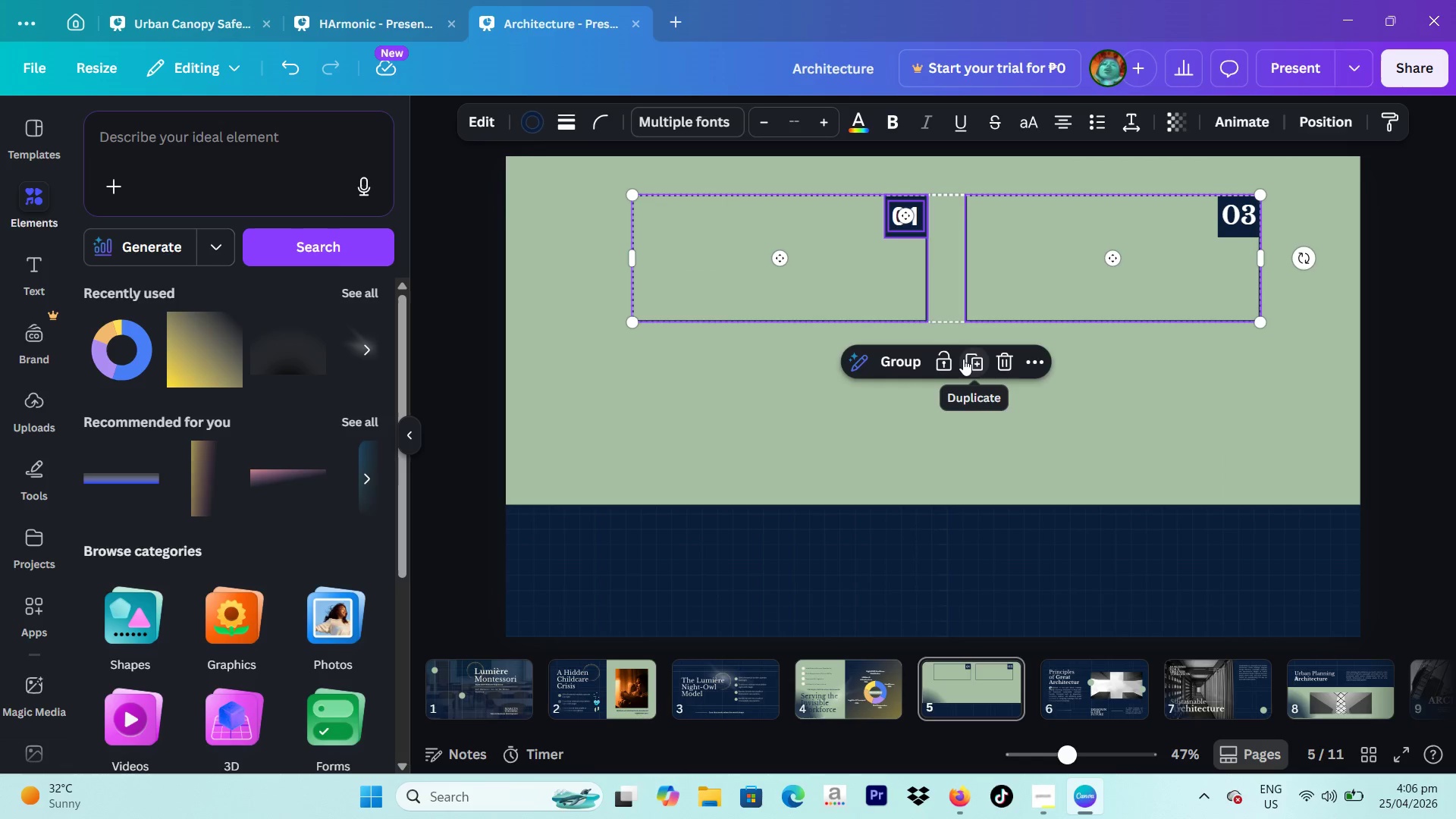 
left_click([967, 360])
 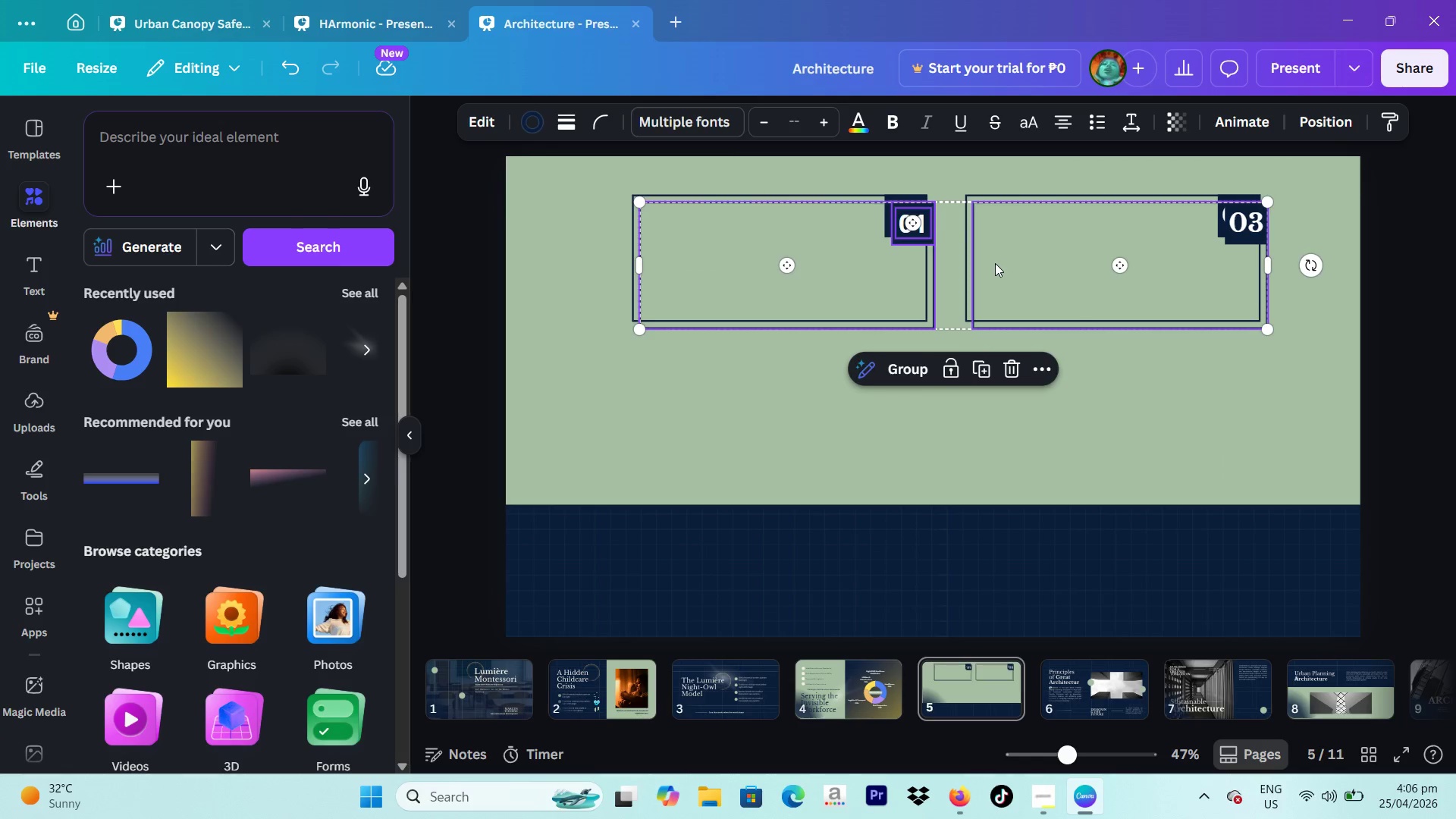 
left_click_drag(start_coordinate=[995, 263], to_coordinate=[977, 397])
 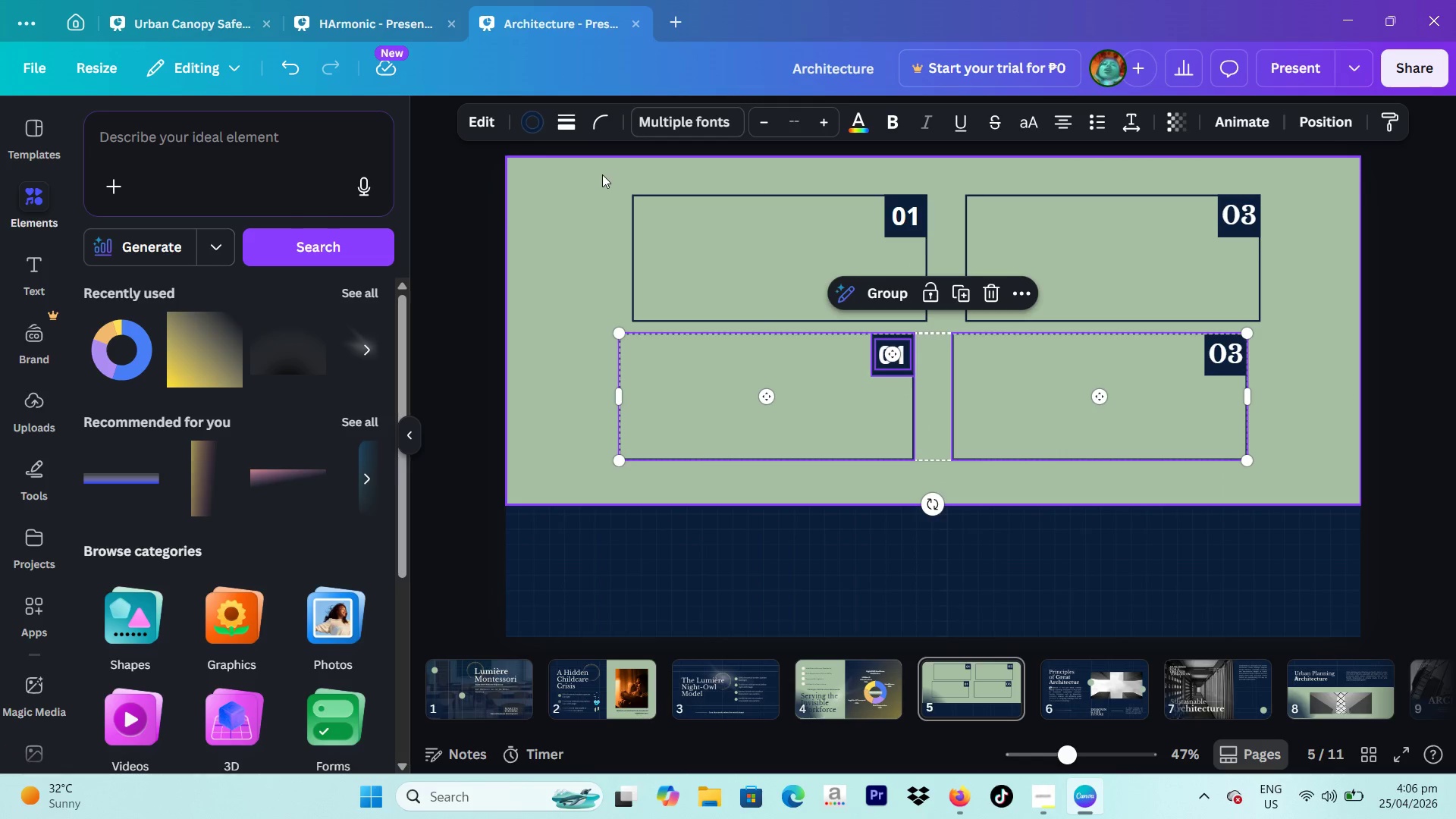 
left_click_drag(start_coordinate=[595, 188], to_coordinate=[1216, 278])
 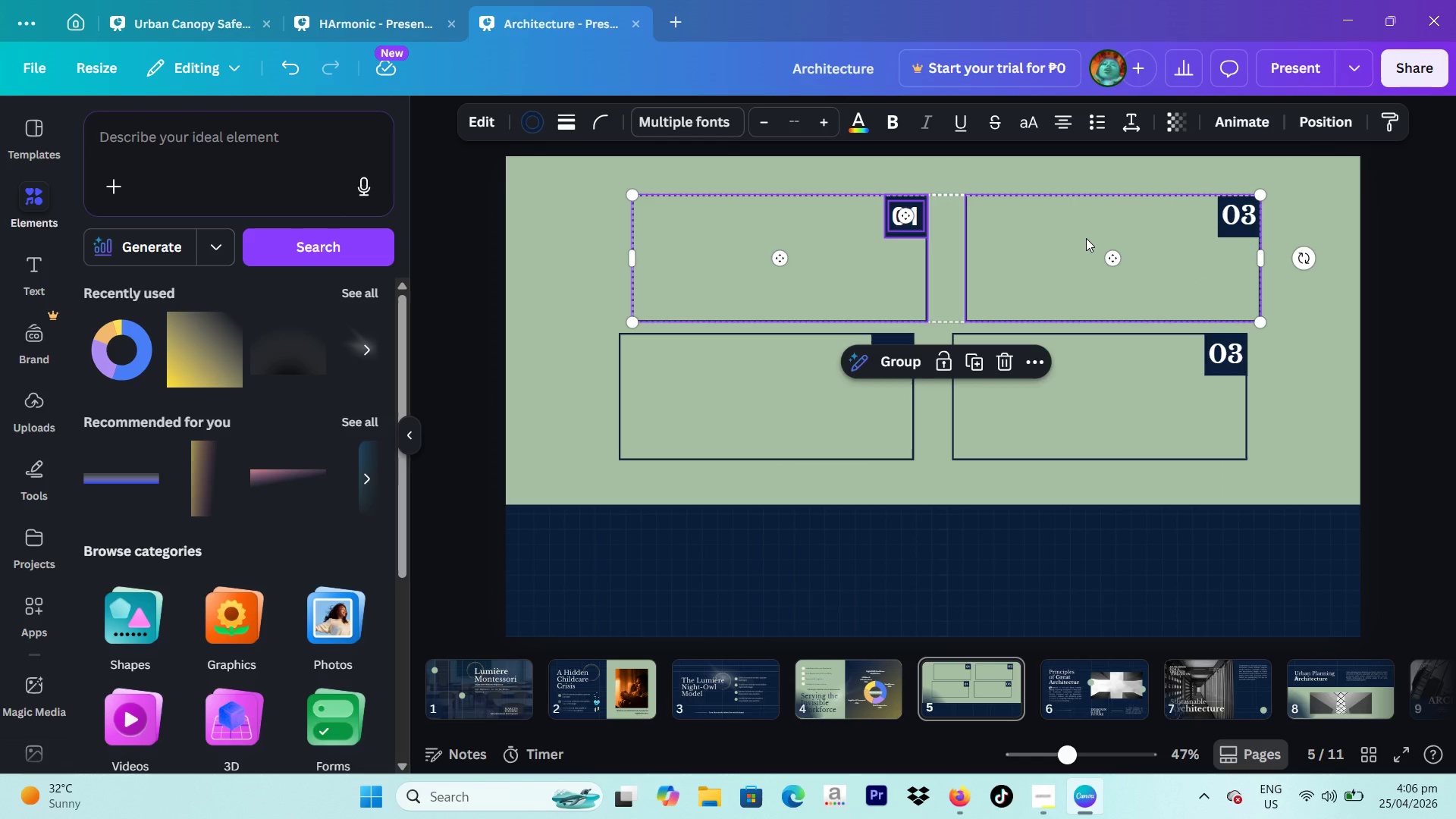 
left_click_drag(start_coordinate=[1086, 238], to_coordinate=[1068, 235])
 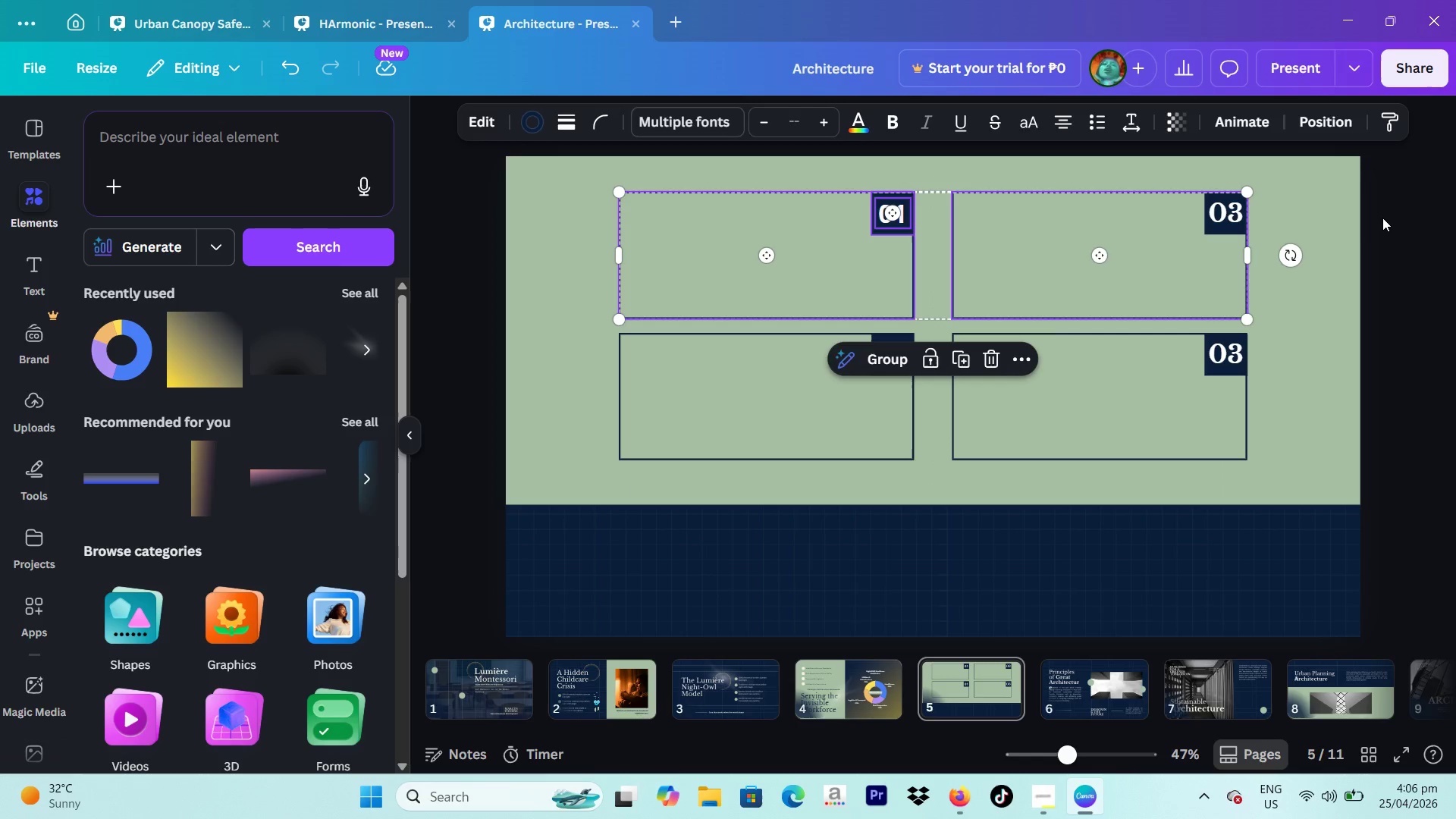 
left_click([1382, 218])
 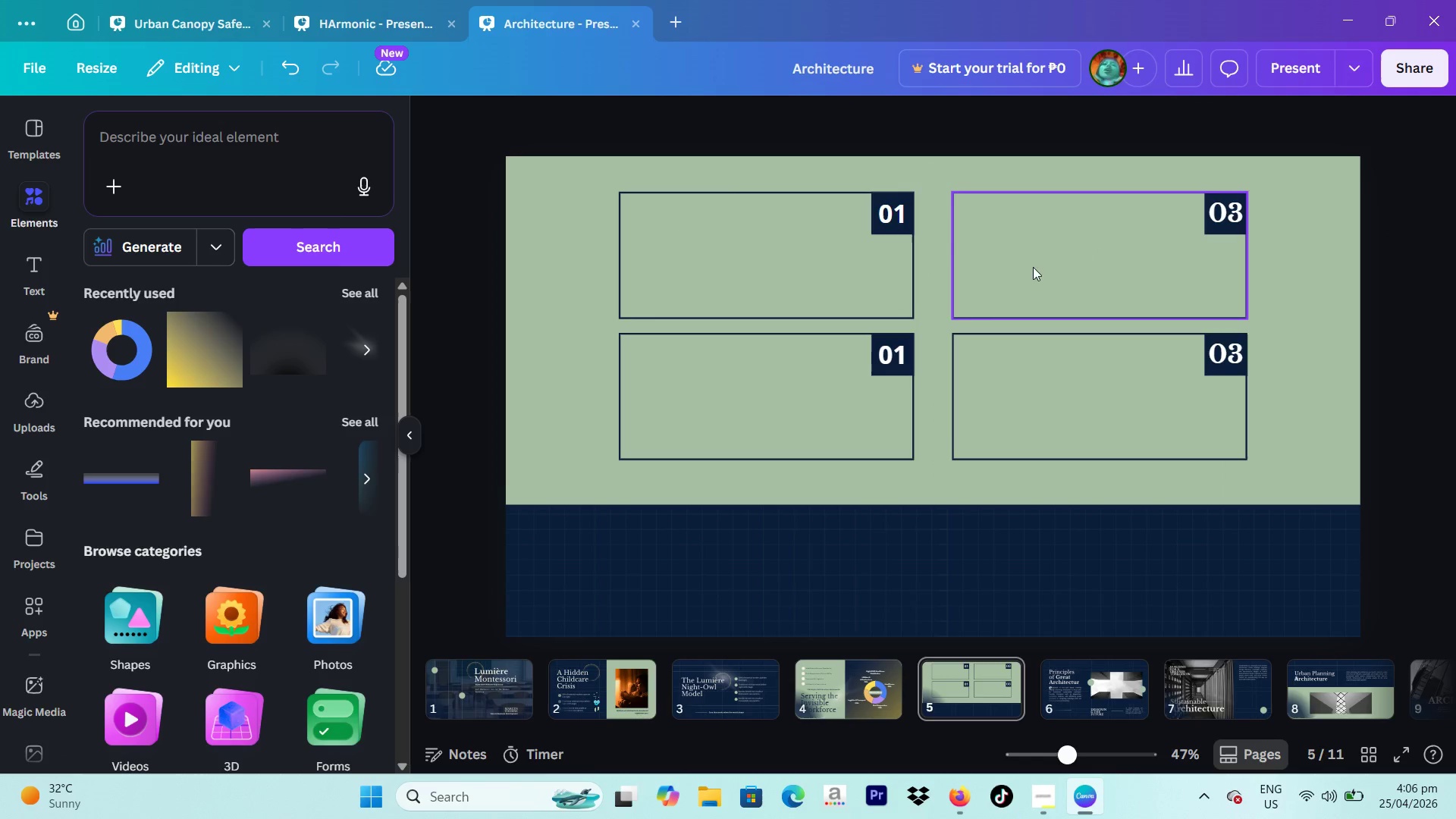 
double_click([905, 352])
 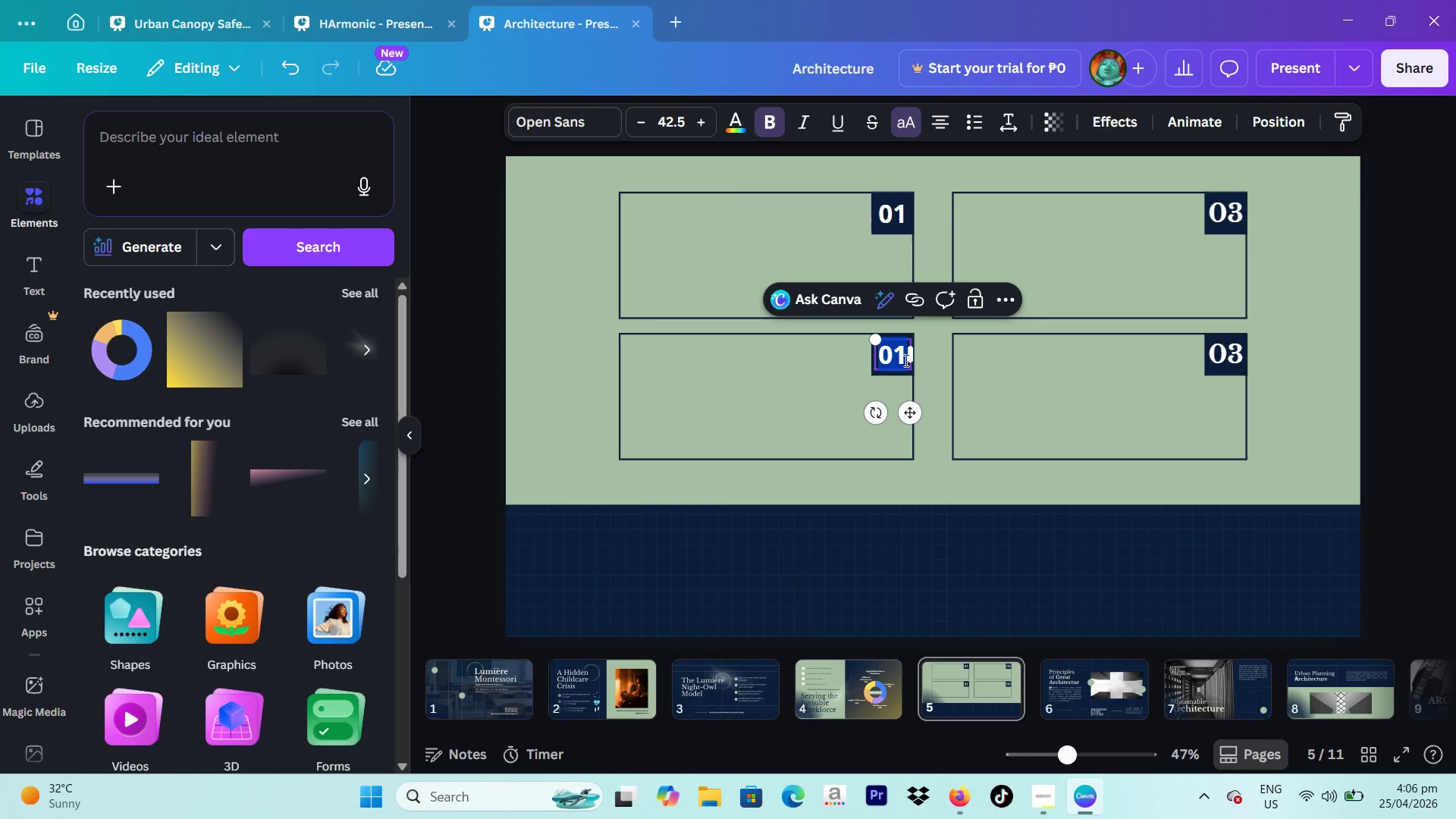 
left_click([908, 358])
 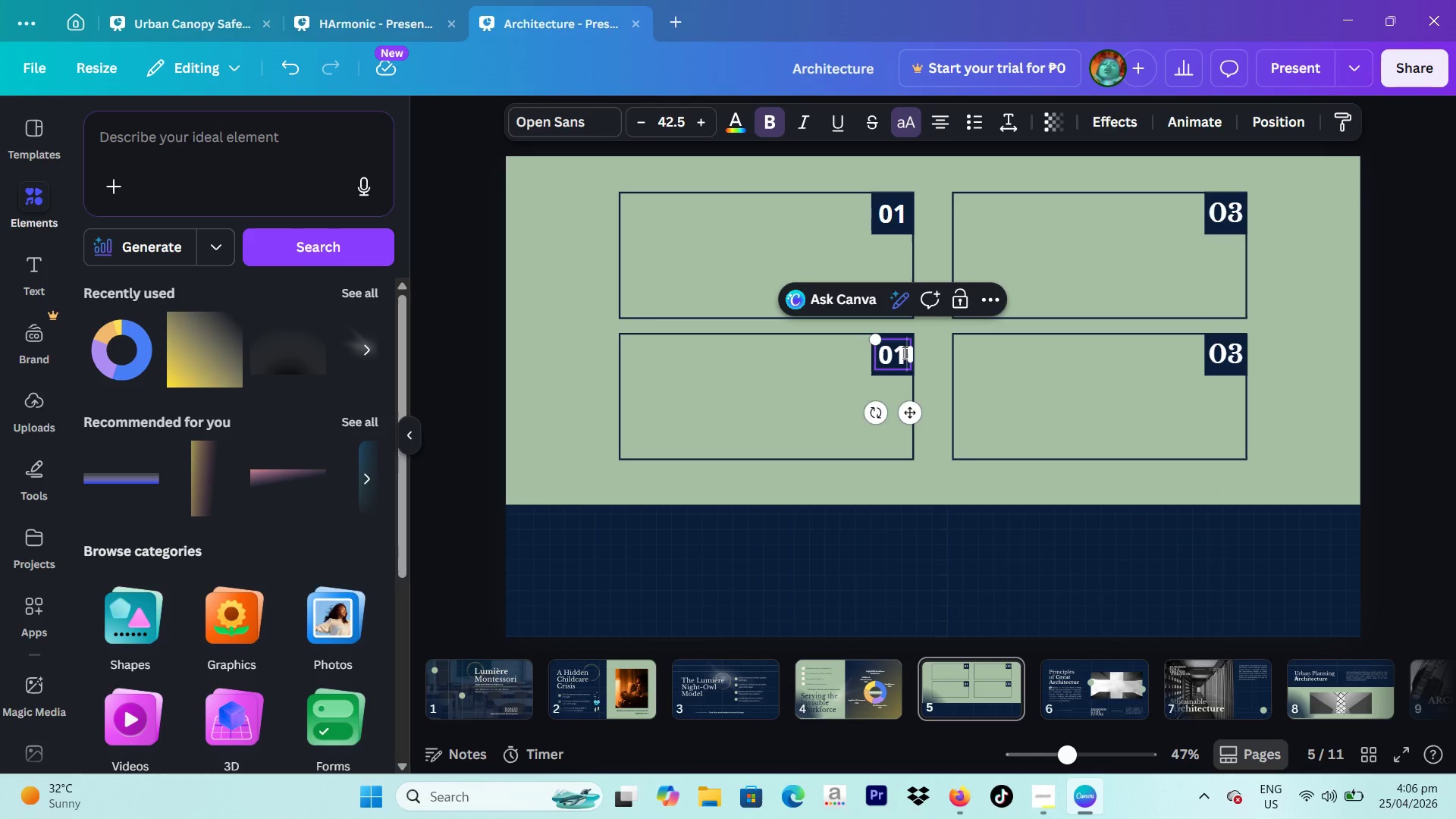 
left_click([903, 352])
 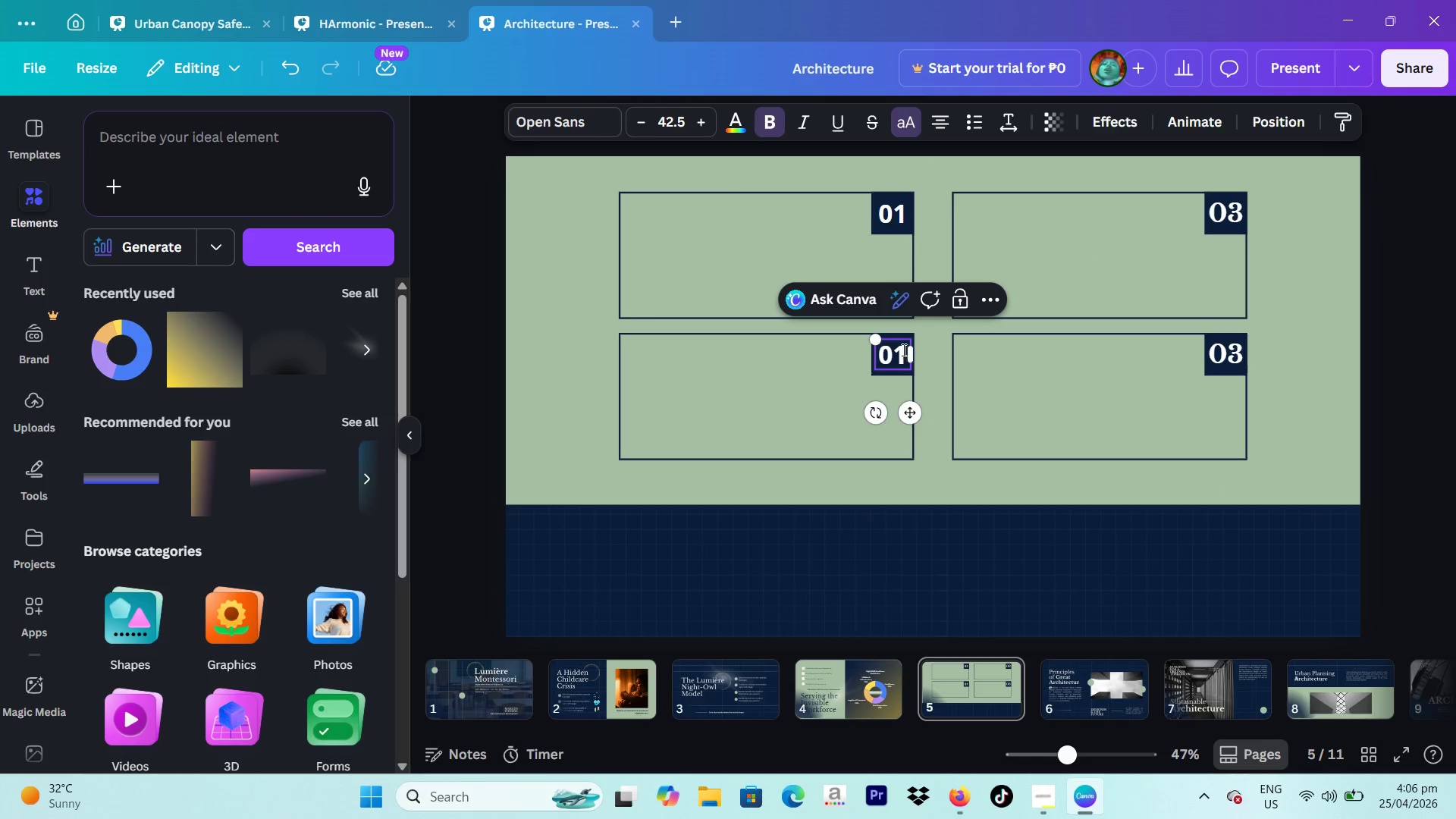 
key(Backspace)
 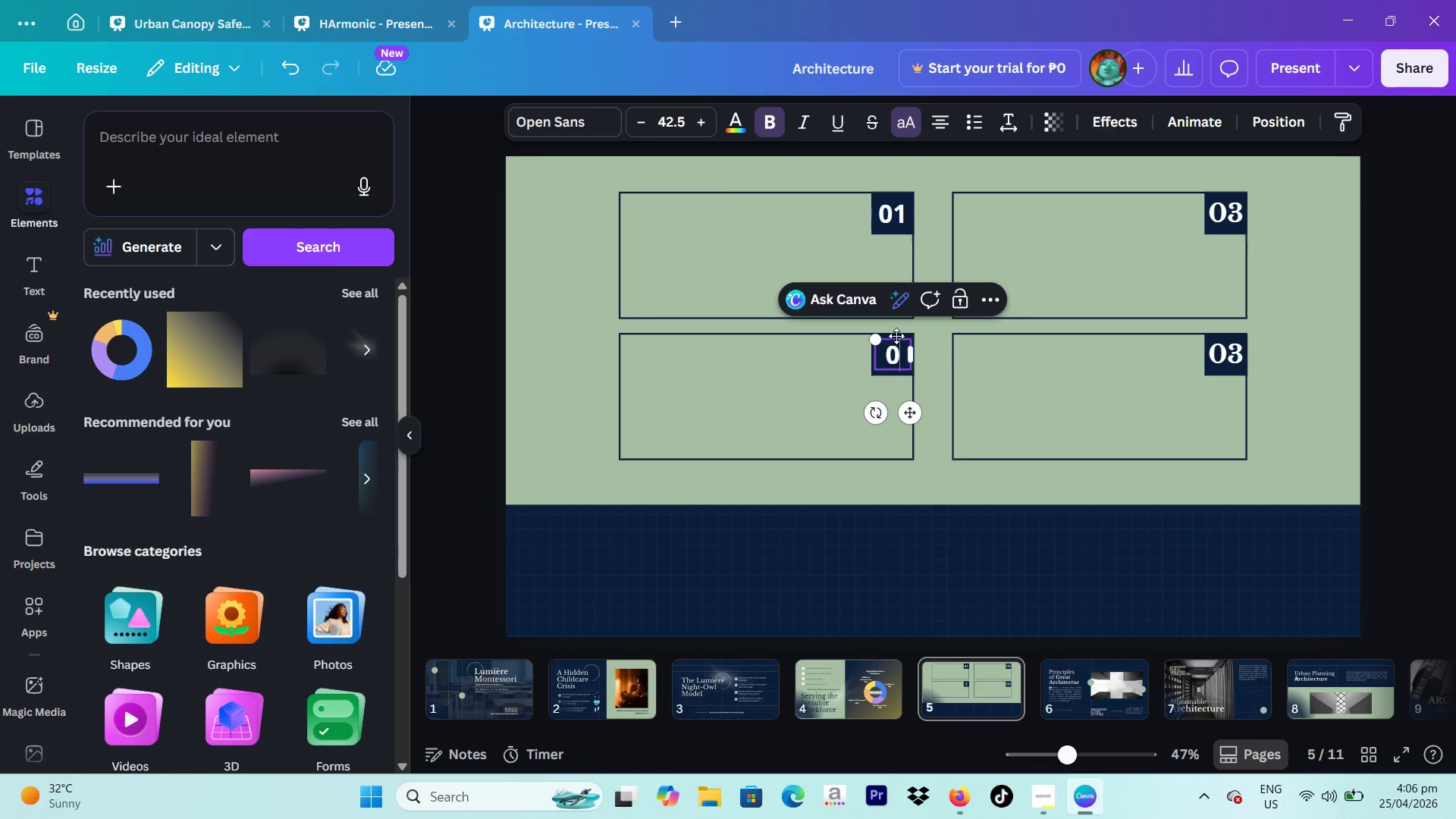 
key(2)
 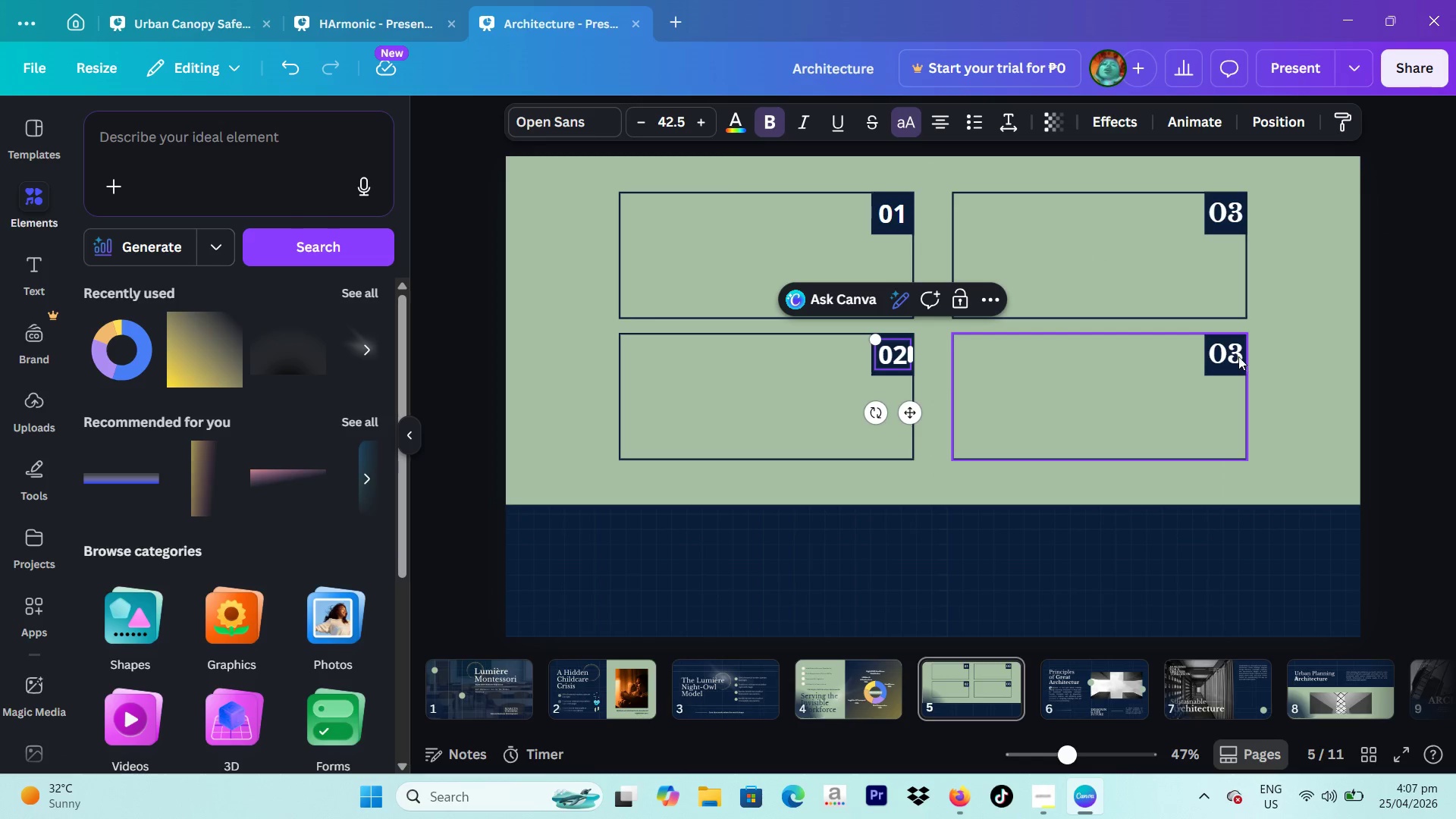 
double_click([1238, 356])
 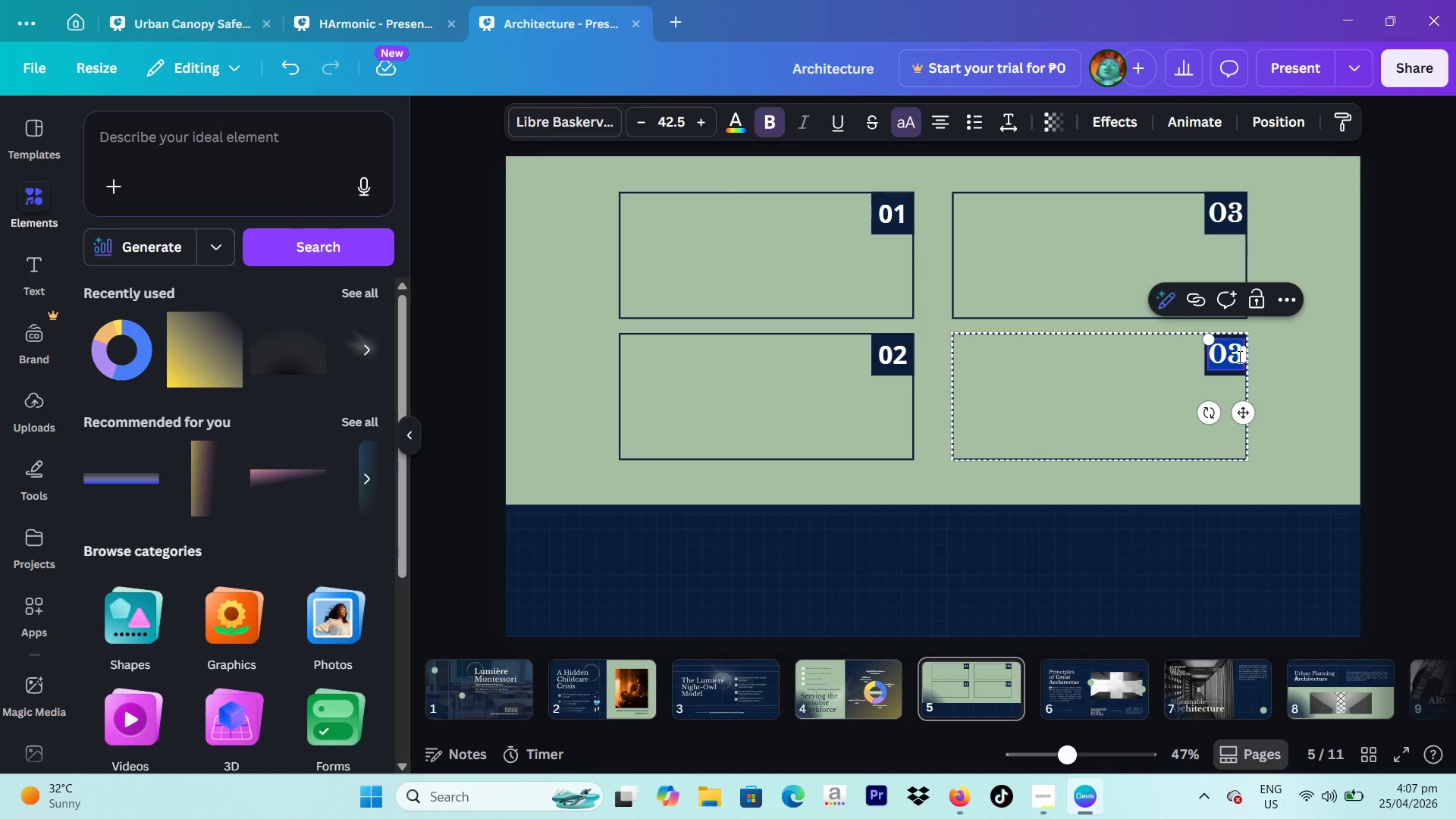 
type(04)
 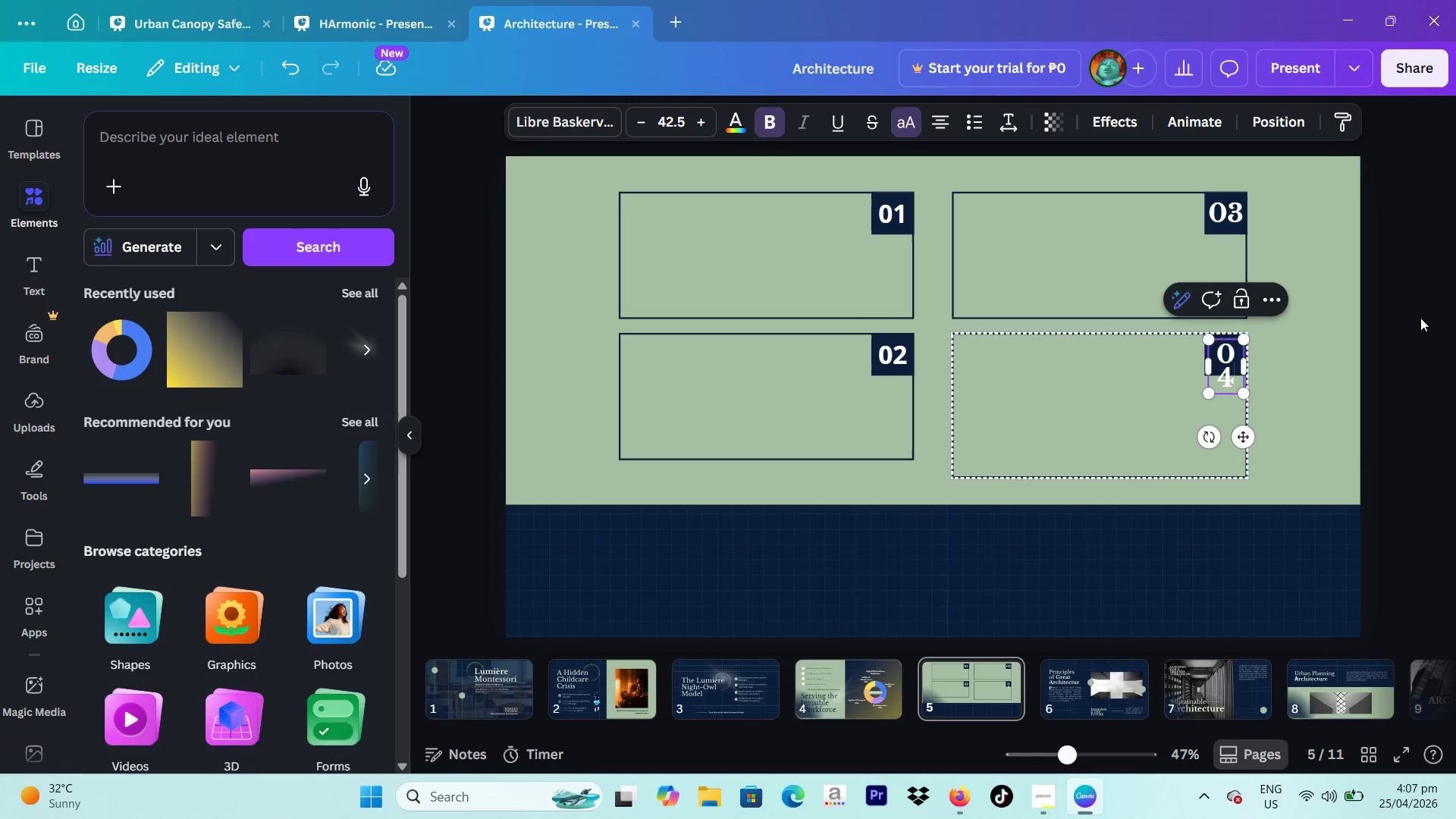 
left_click([1420, 318])
 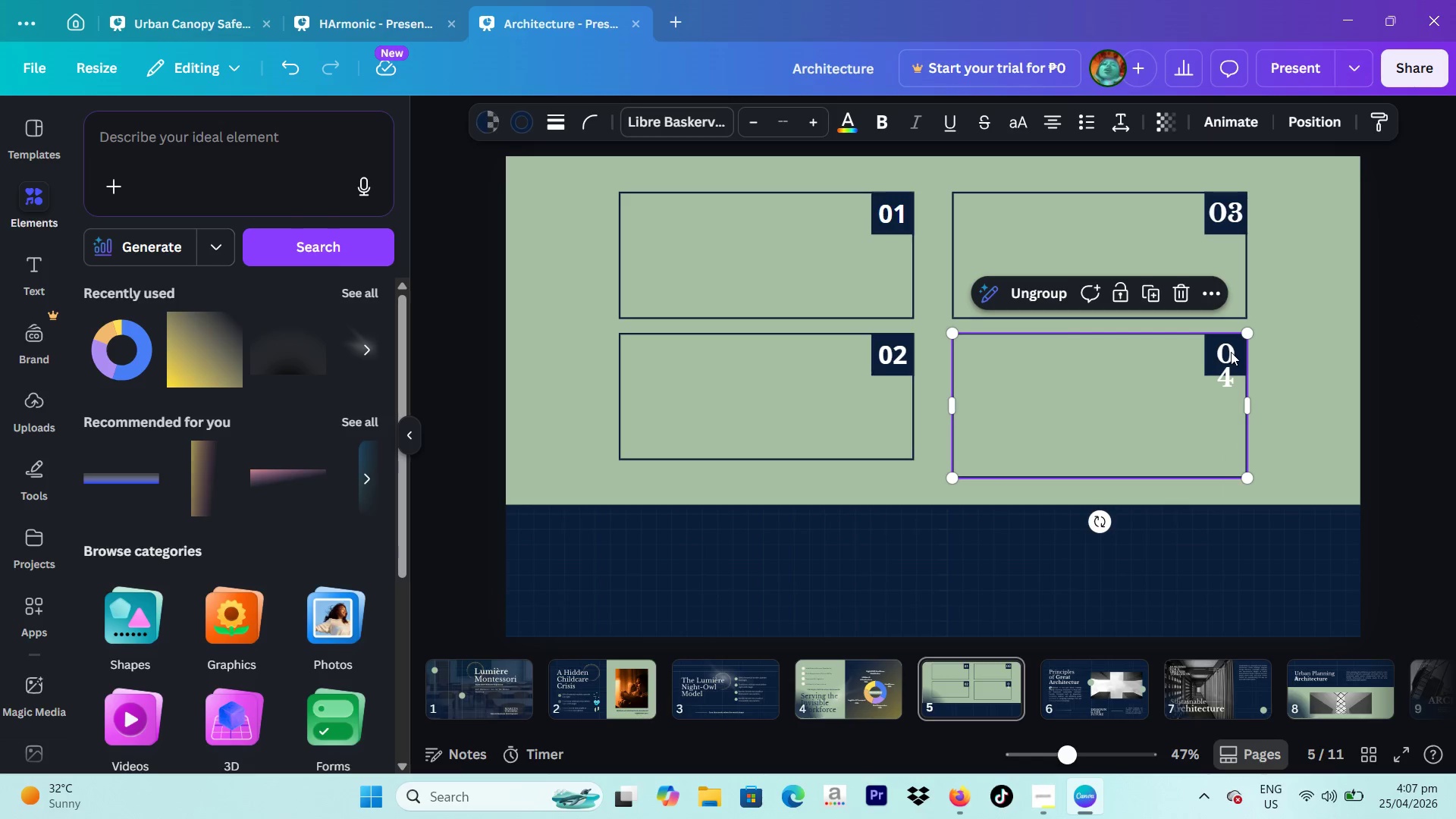 
double_click([1216, 359])
 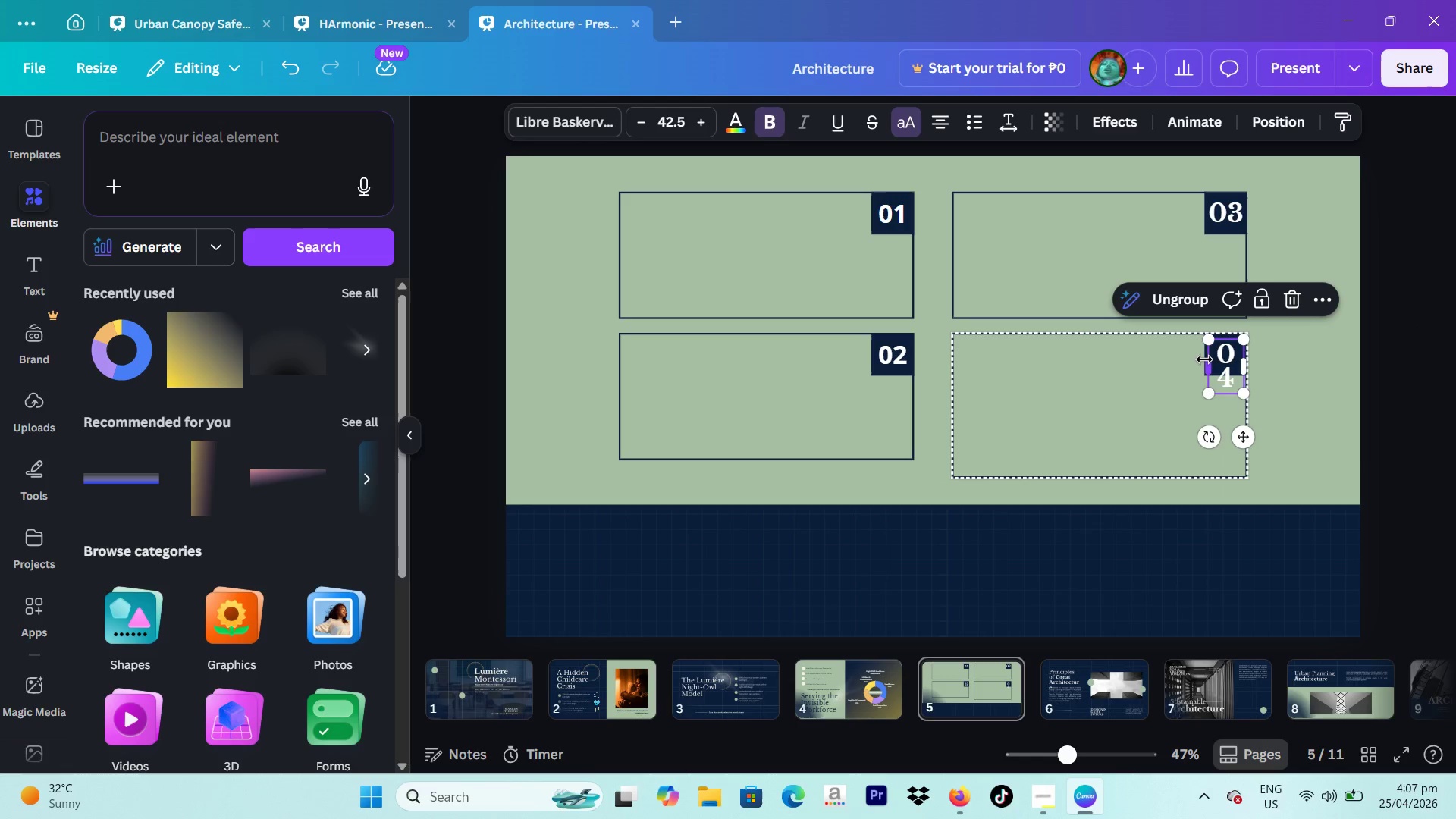 
left_click_drag(start_coordinate=[1204, 359], to_coordinate=[1195, 359])
 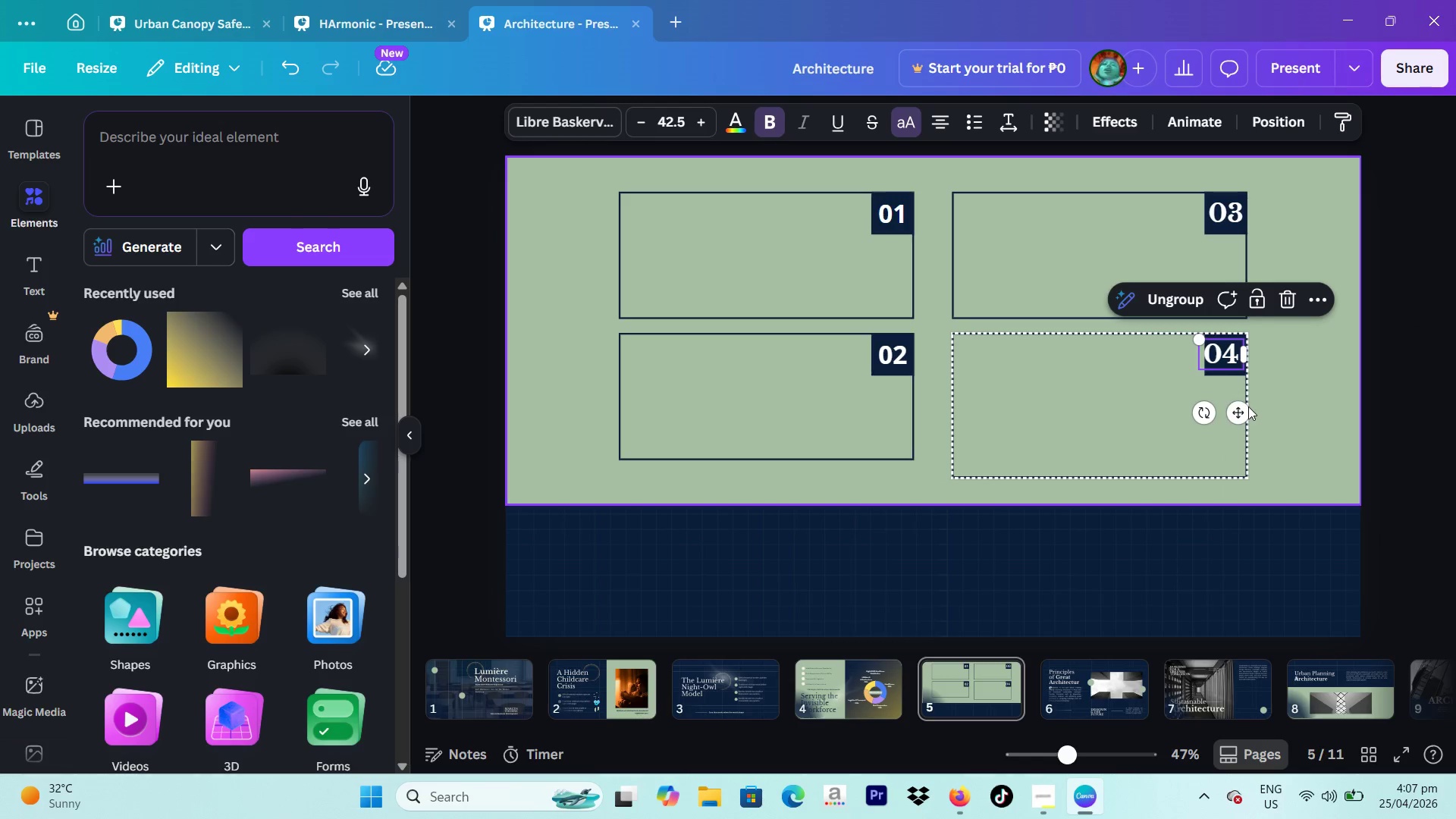 
left_click_drag(start_coordinate=[1240, 410], to_coordinate=[1244, 409])
 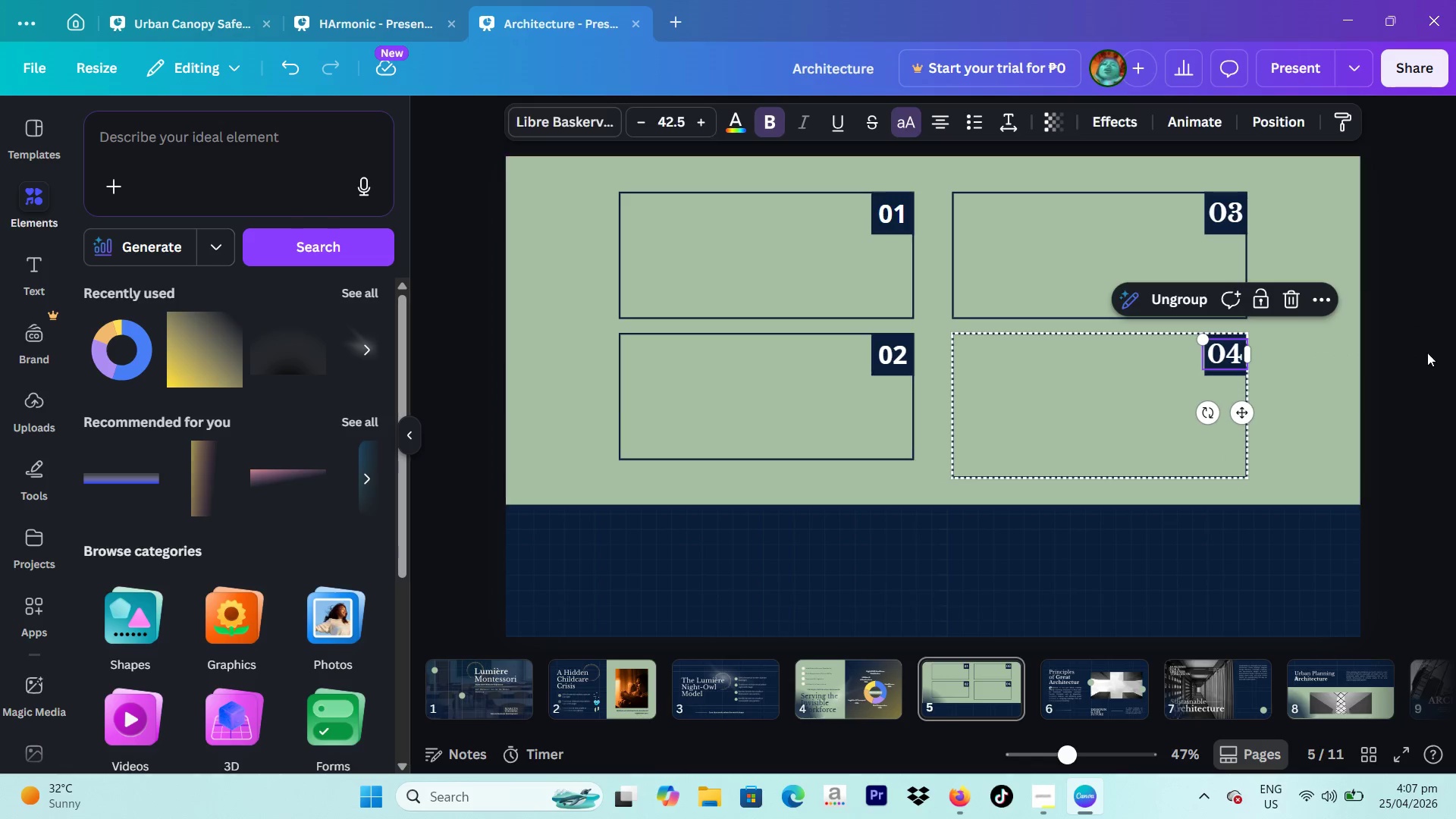 
left_click([1427, 353])
 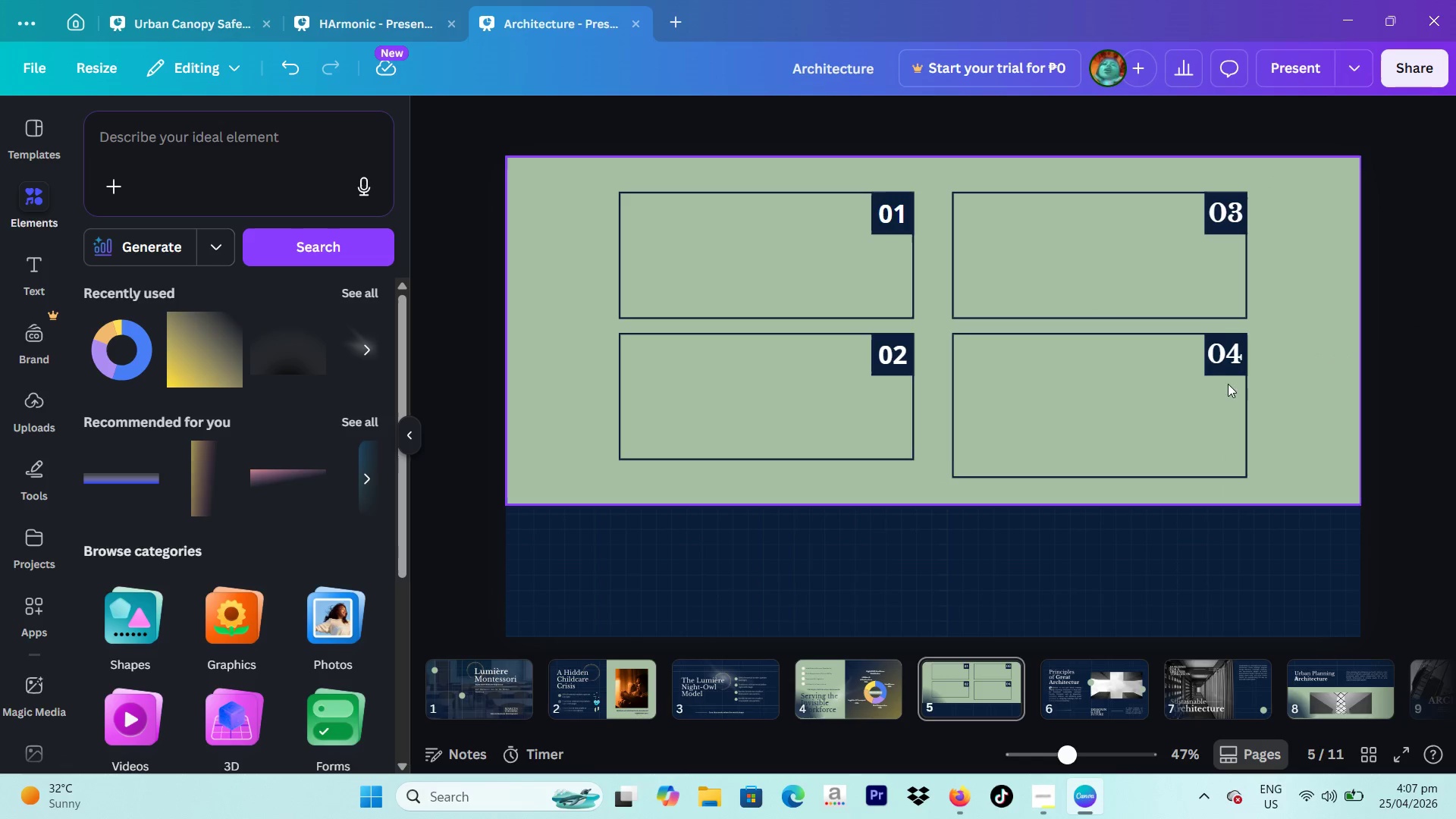 
left_click([1133, 428])
 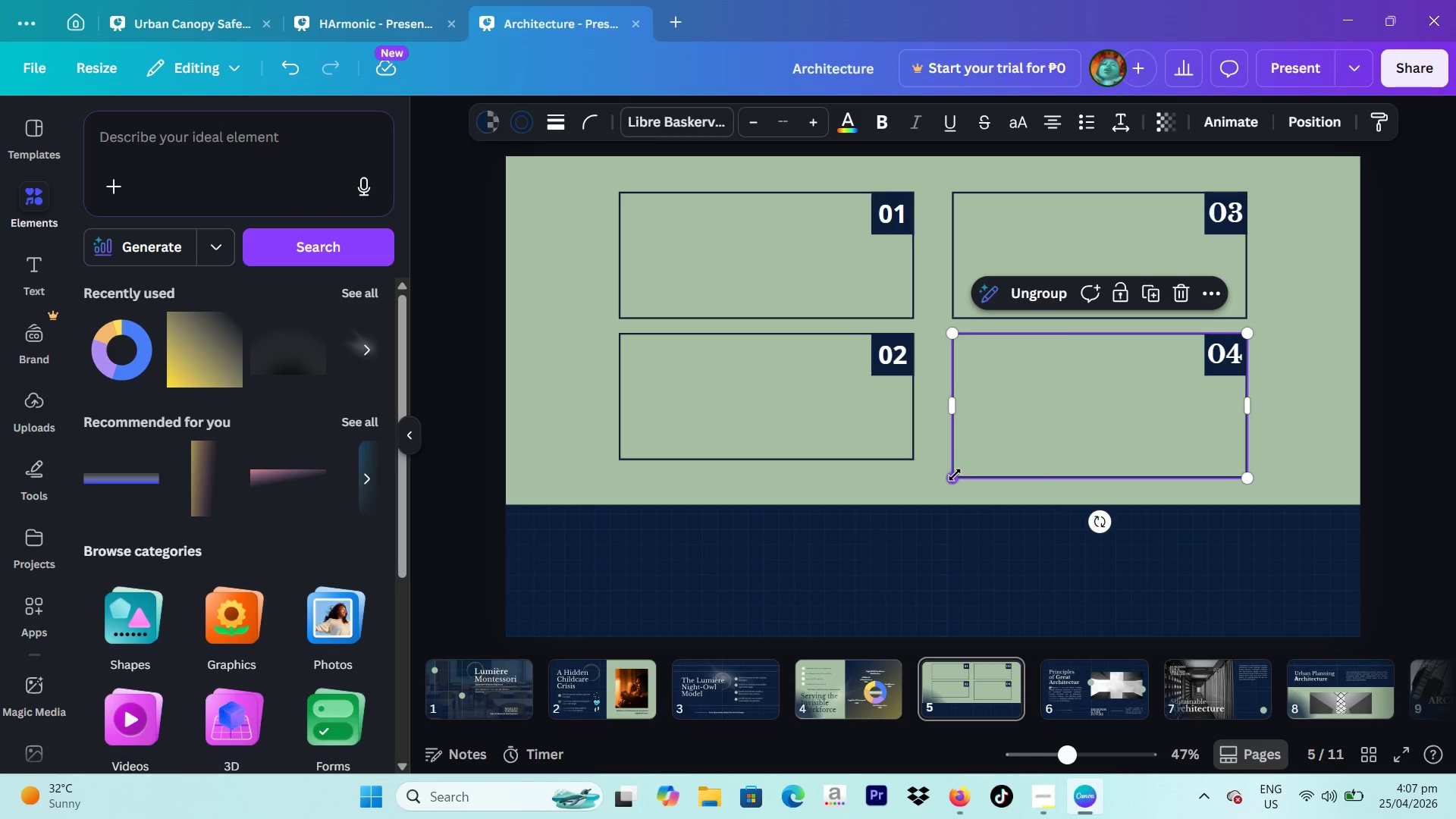 
left_click_drag(start_coordinate=[955, 475], to_coordinate=[978, 447])
 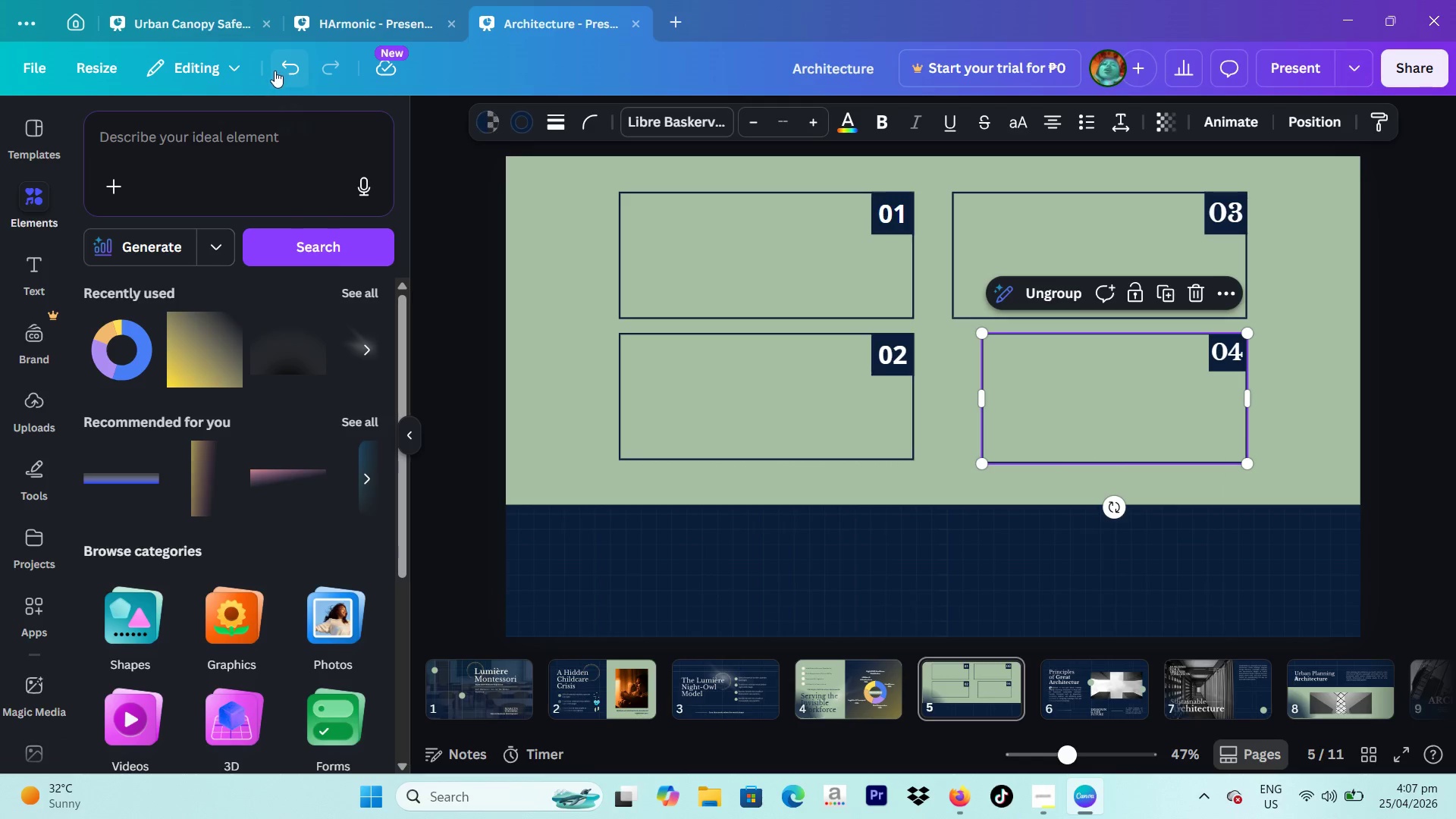 
double_click([275, 71])
 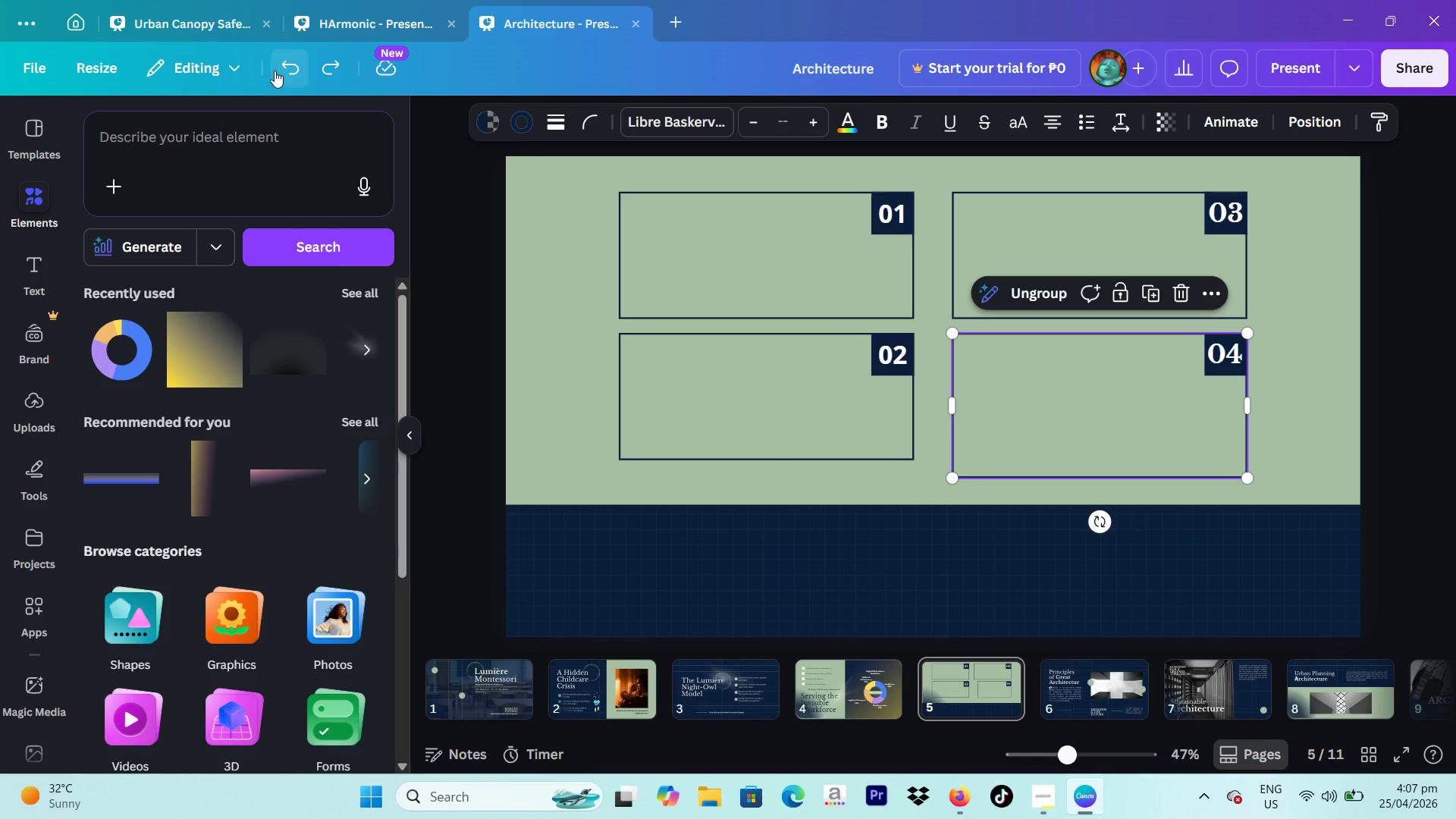 
triple_click([275, 71])
 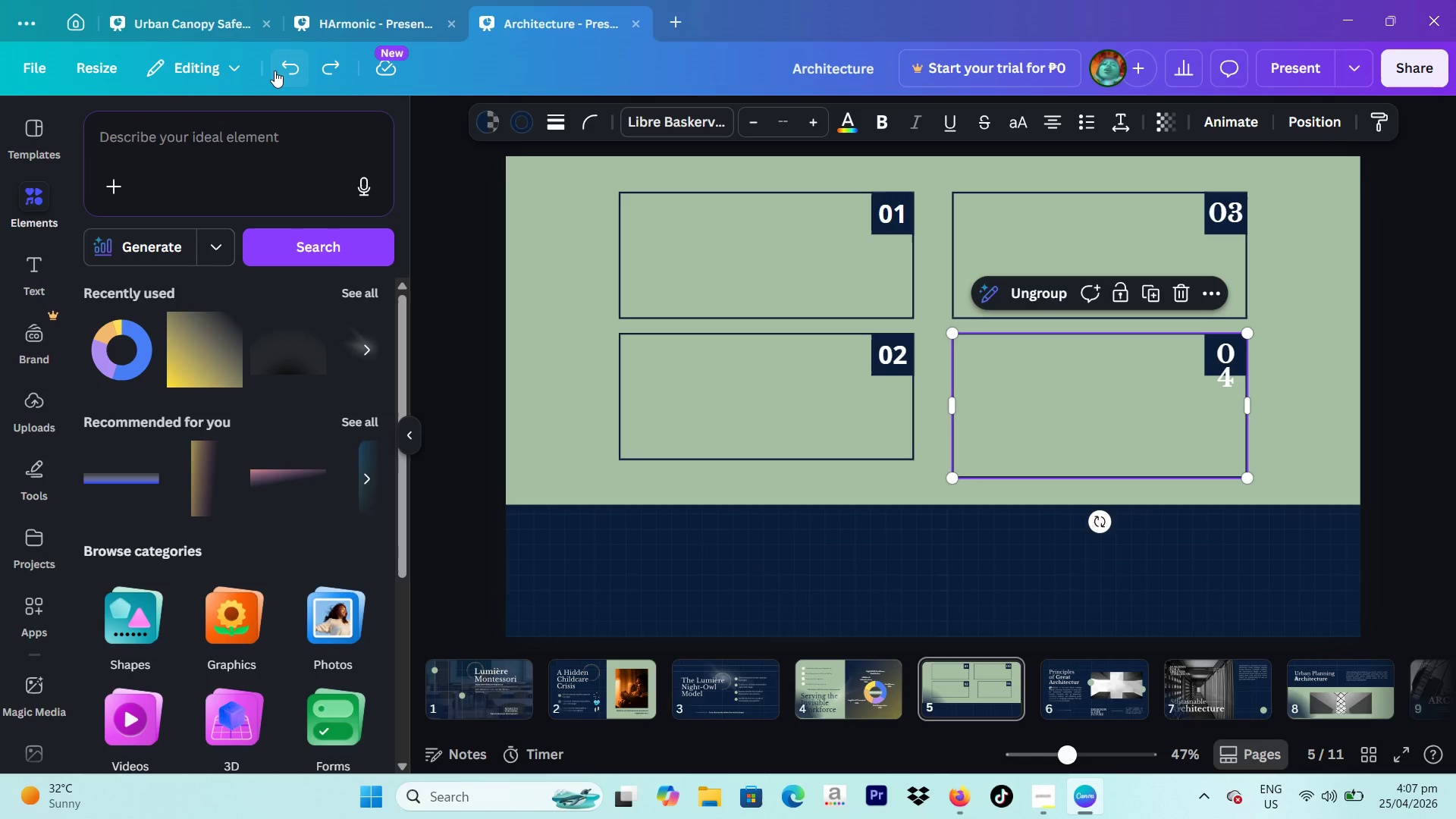 
left_click_drag(start_coordinate=[275, 71], to_coordinate=[278, 71])
 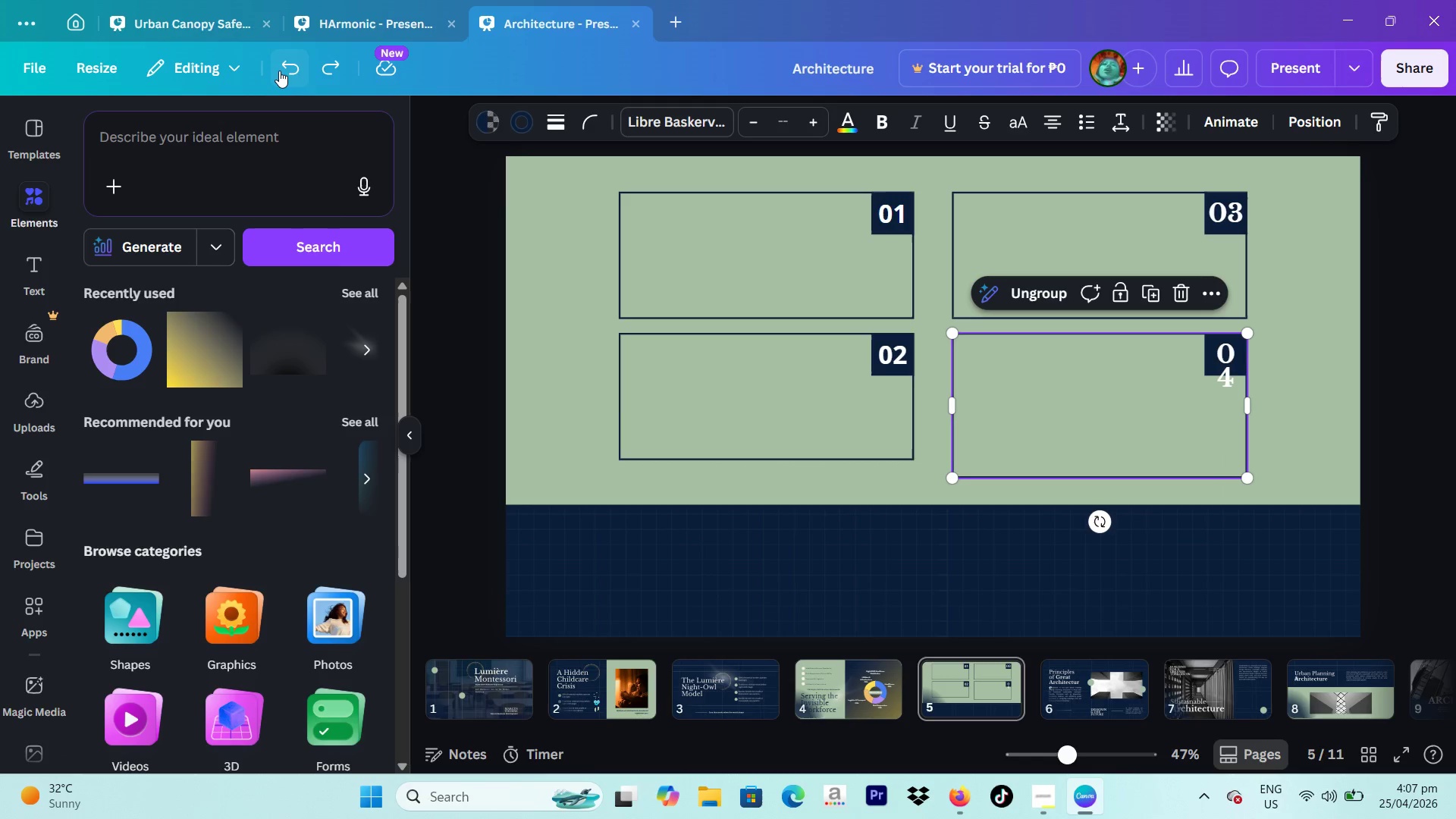 
triple_click([279, 71])
 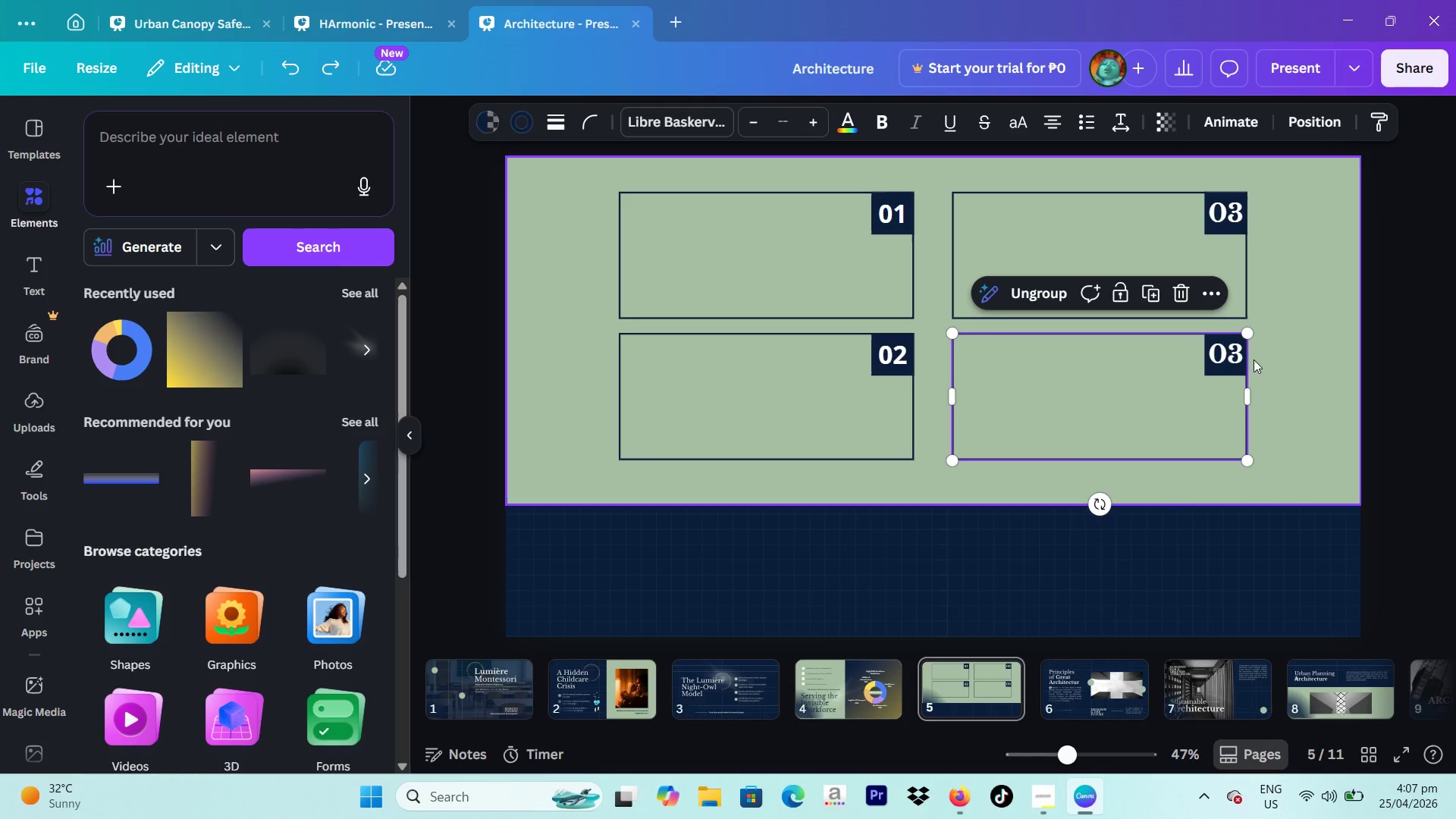 
left_click([1241, 359])
 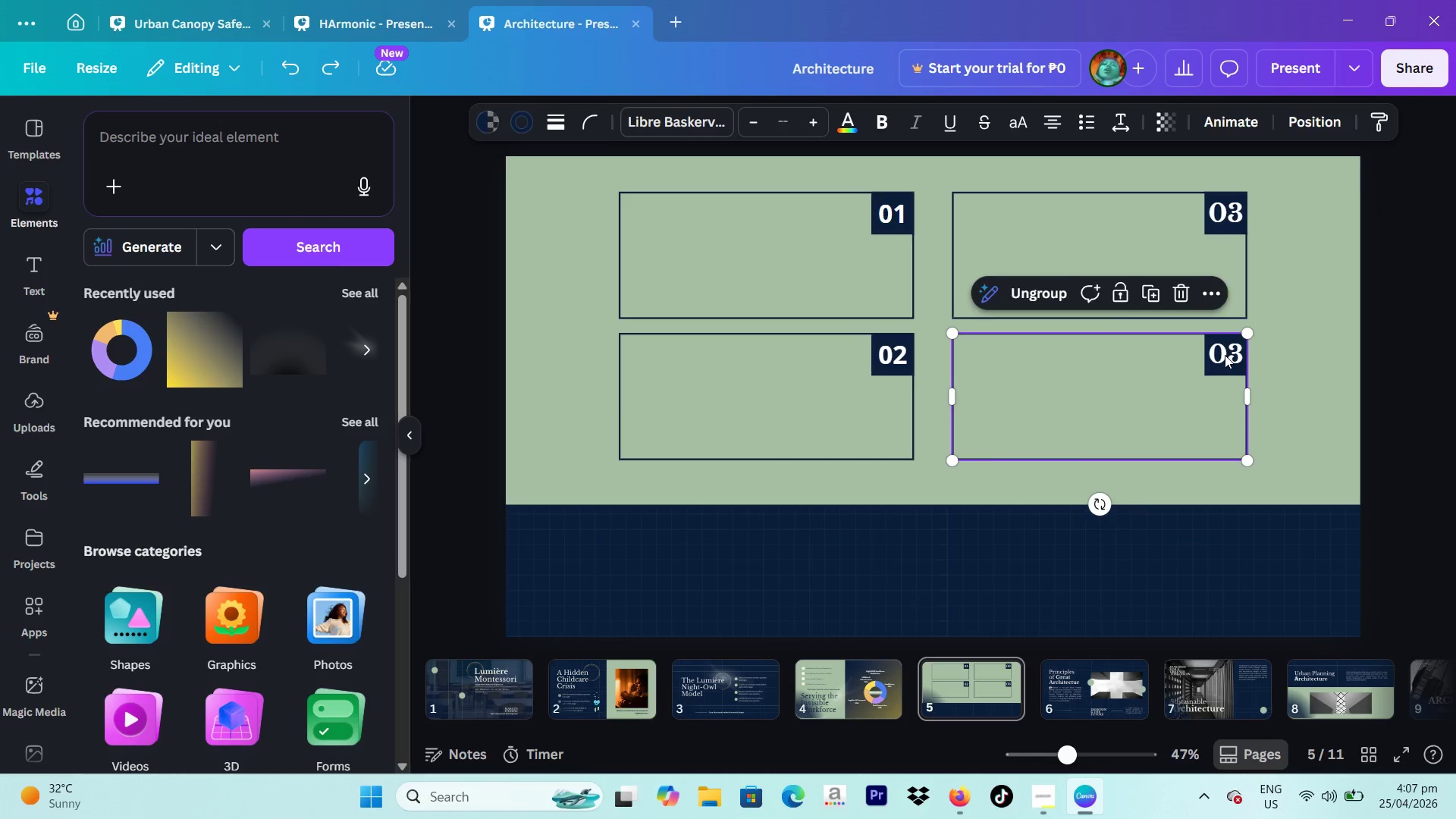 
double_click([1225, 355])
 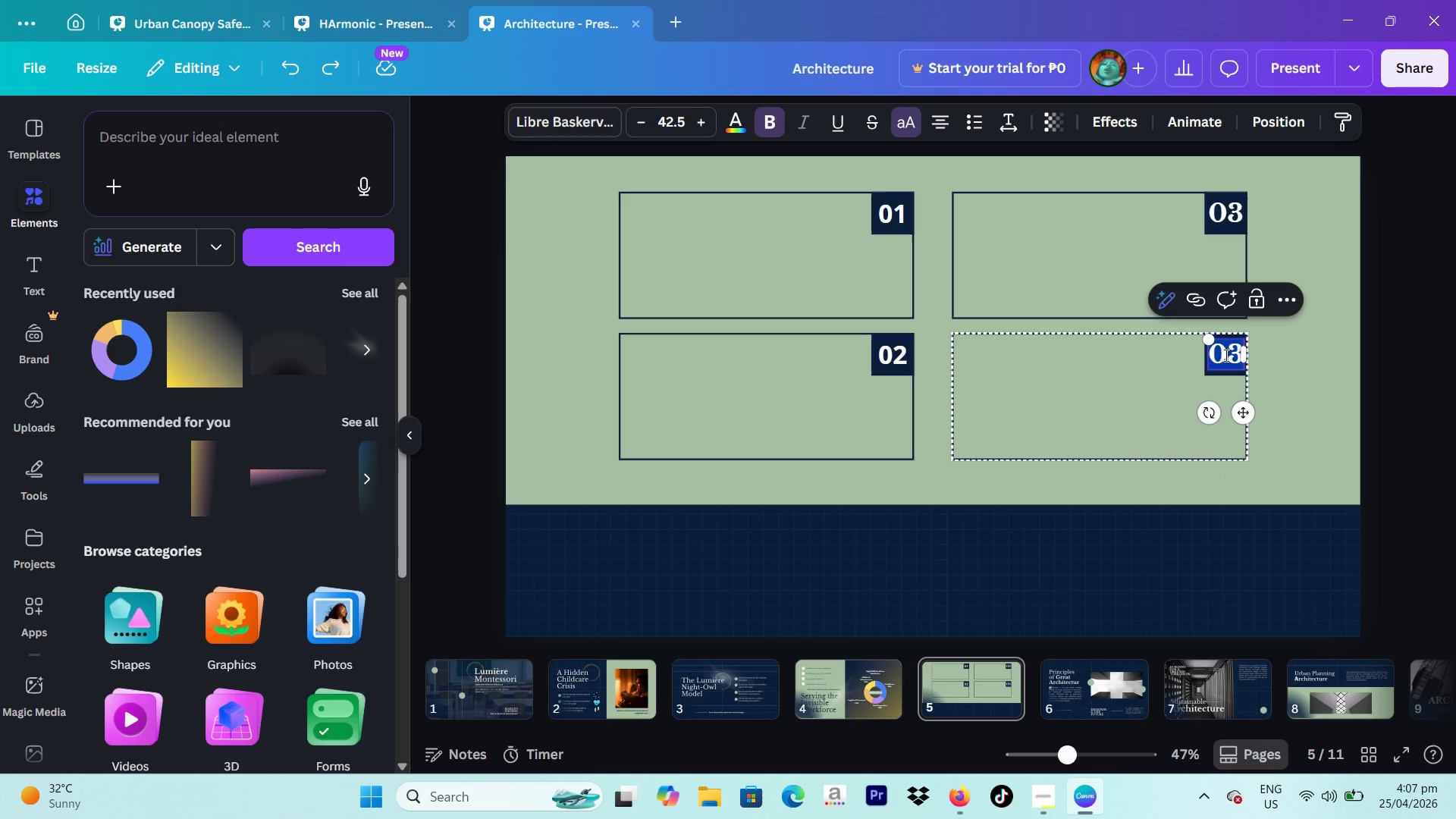 
triple_click([1225, 355])
 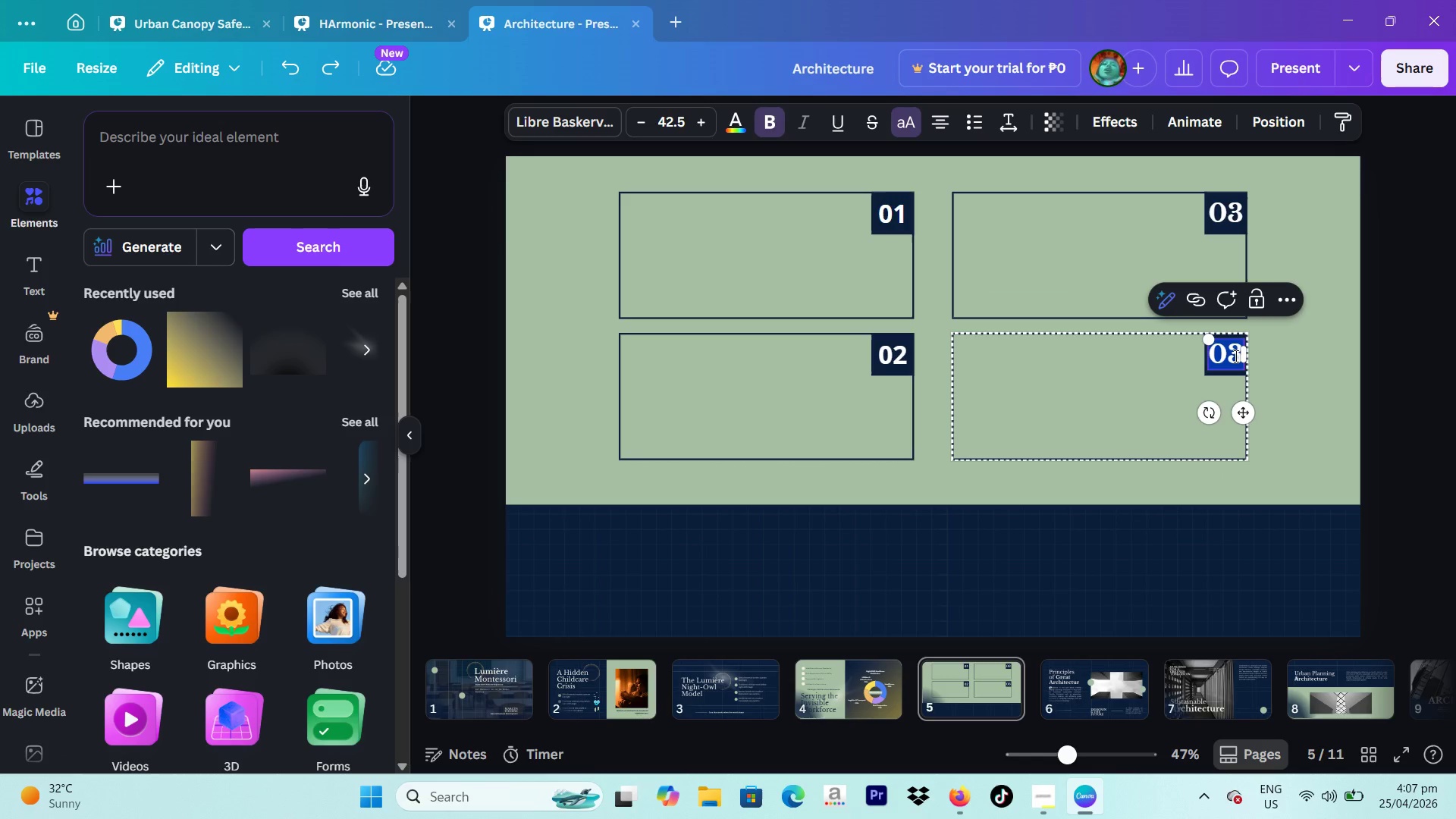 
left_click([1235, 356])
 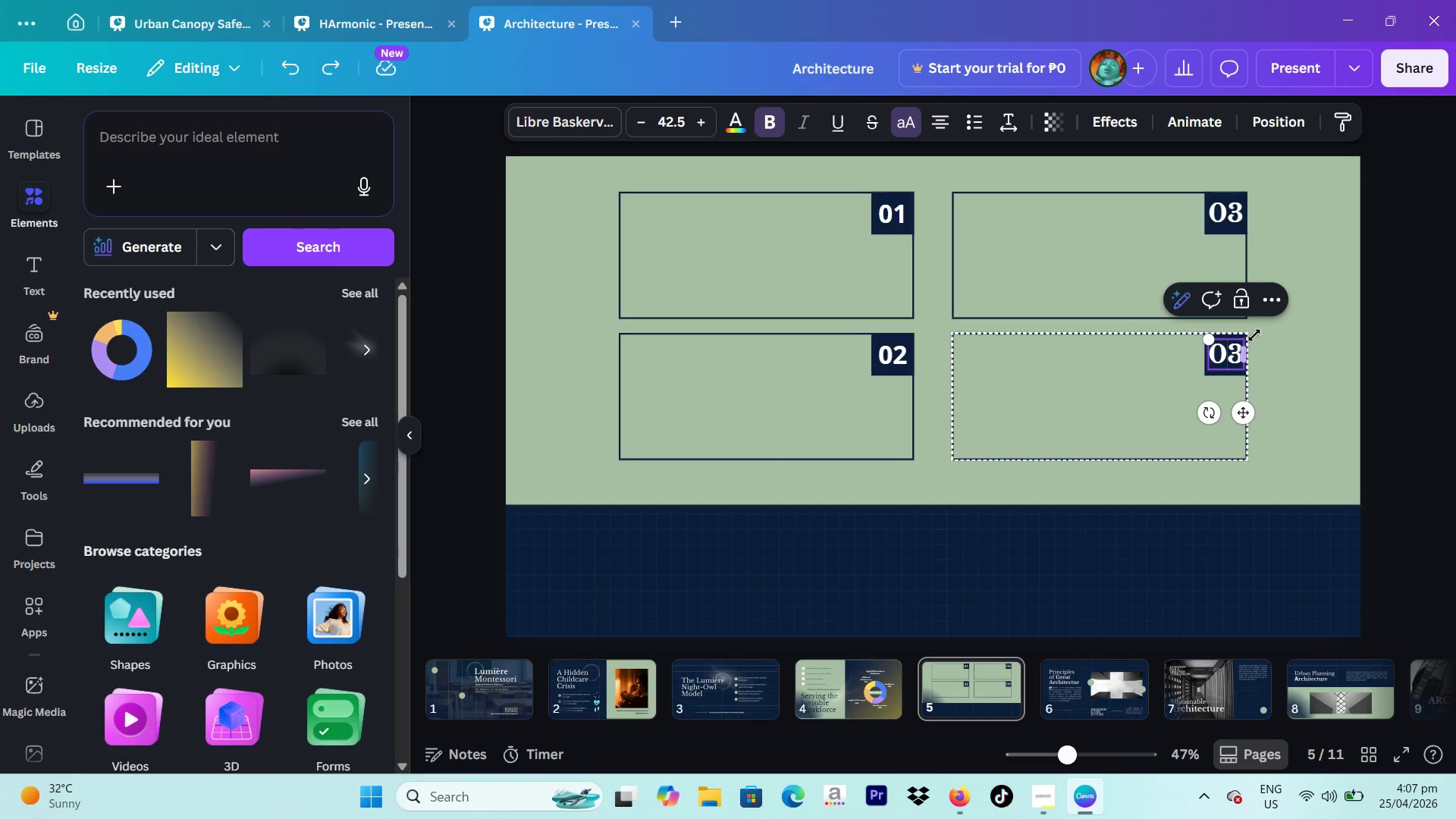 
key(ArrowRight)
 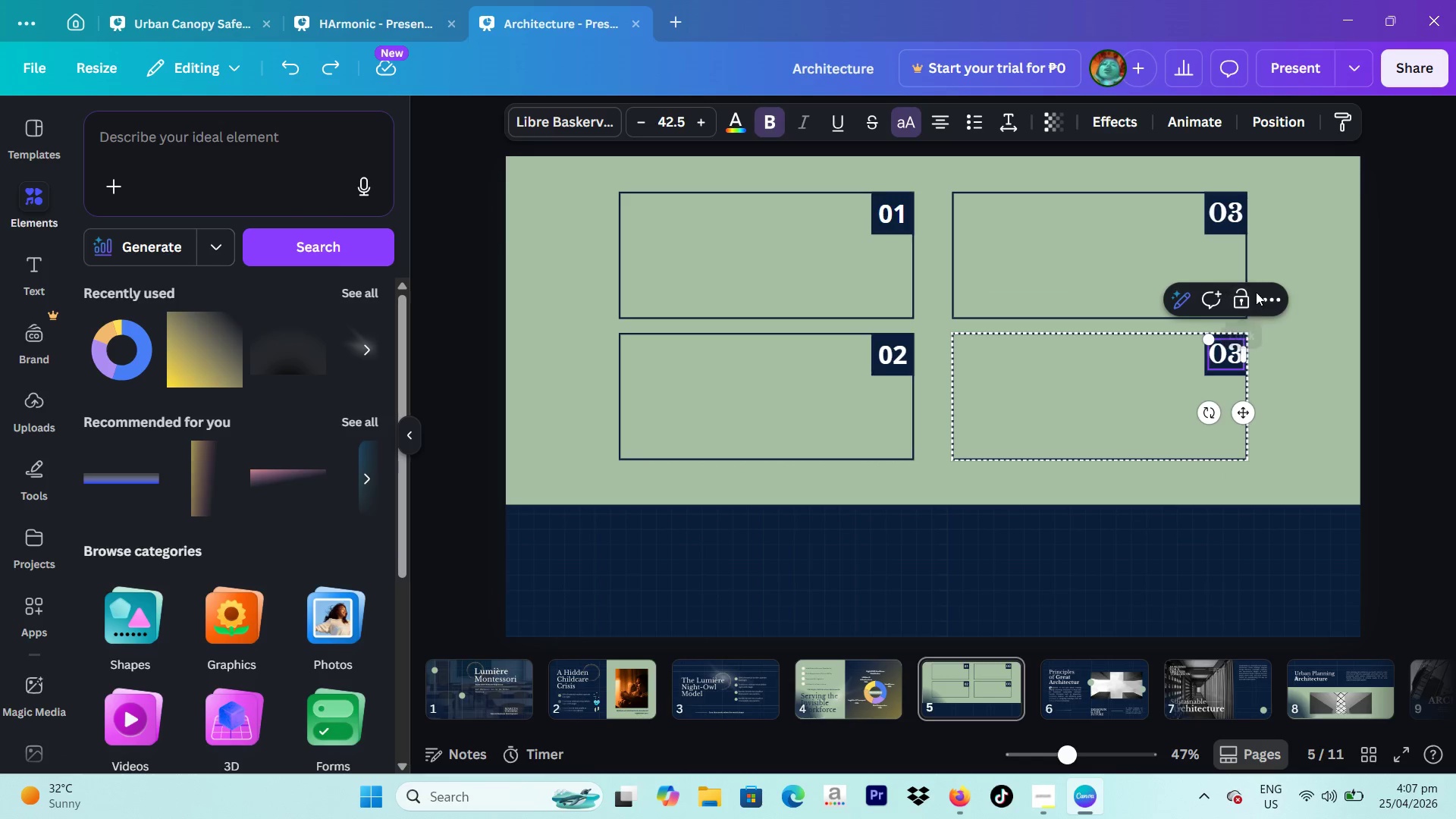 
key(Backspace)
 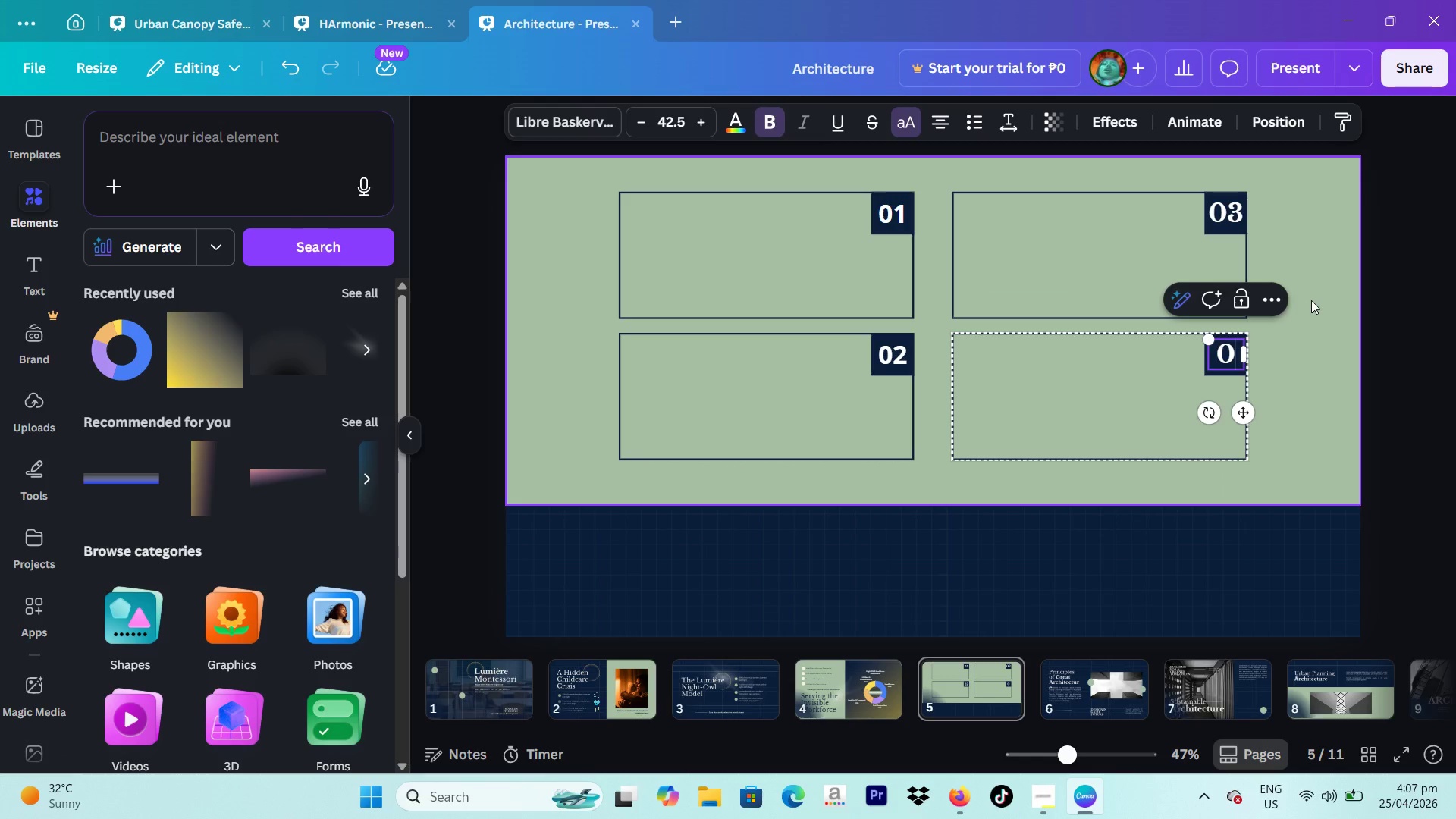 
key(4)
 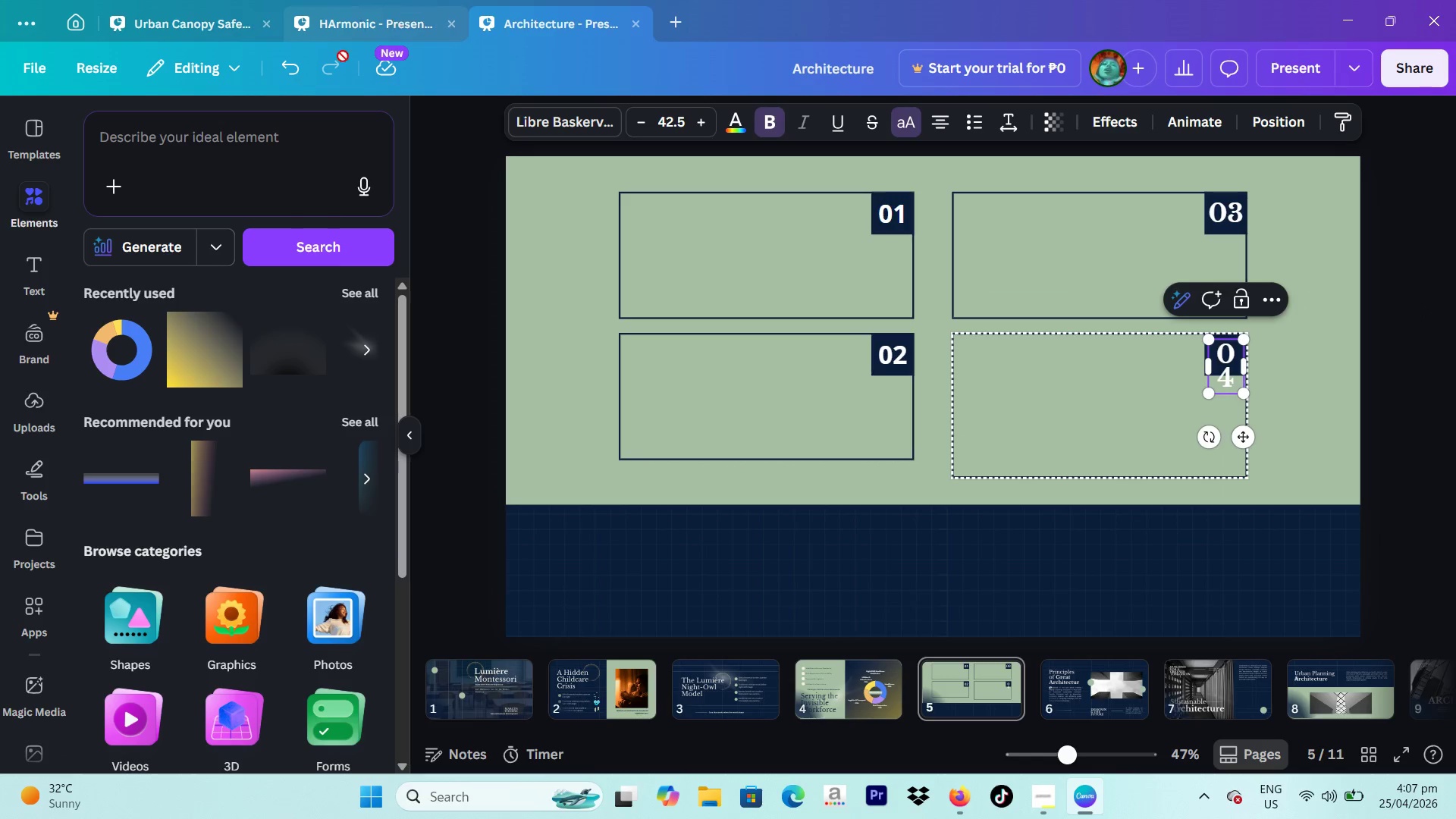 
left_click([303, 77])
 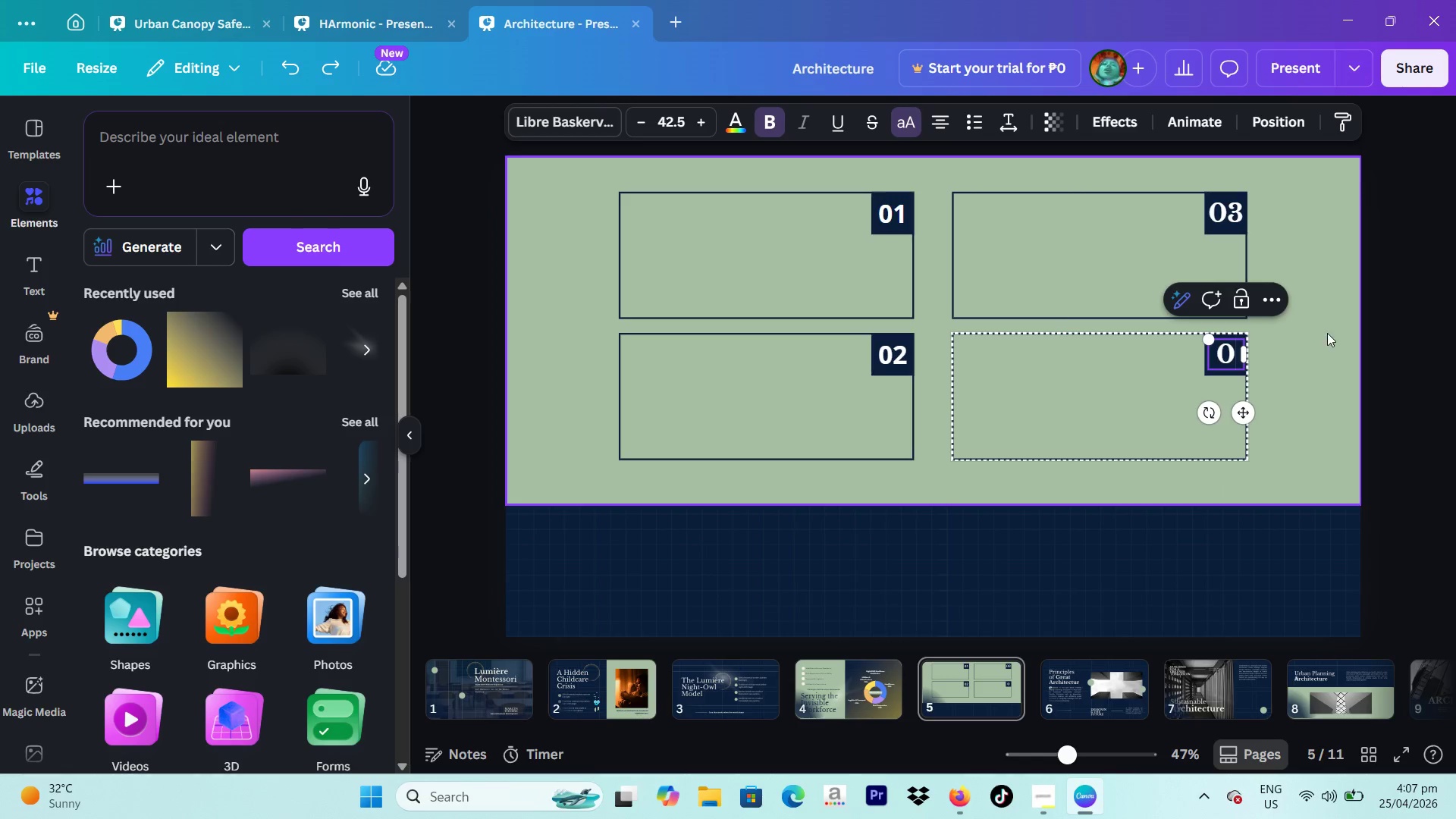 
left_click_drag(start_coordinate=[1250, 353], to_coordinate=[1267, 353])
 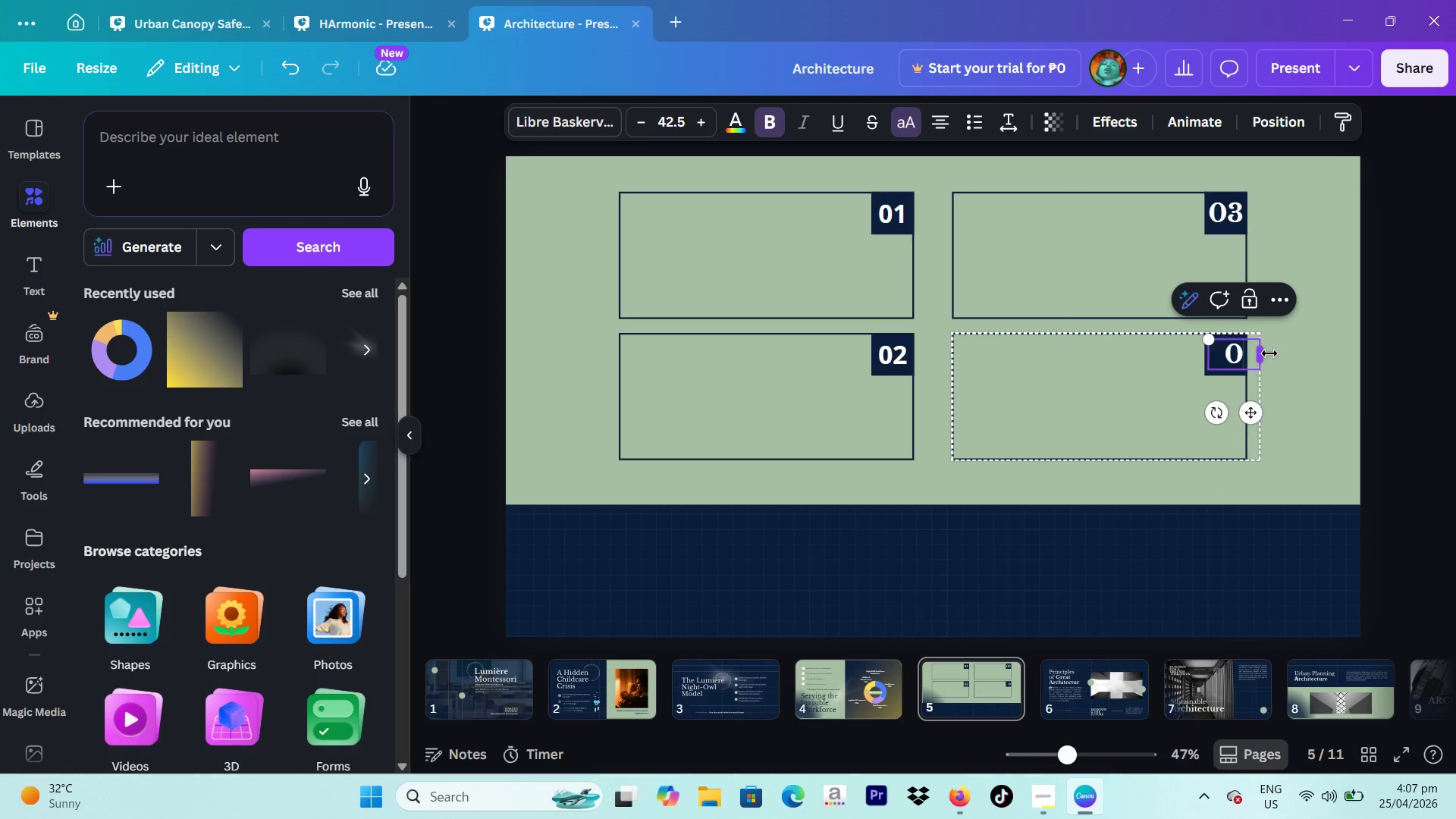 
key(4)
 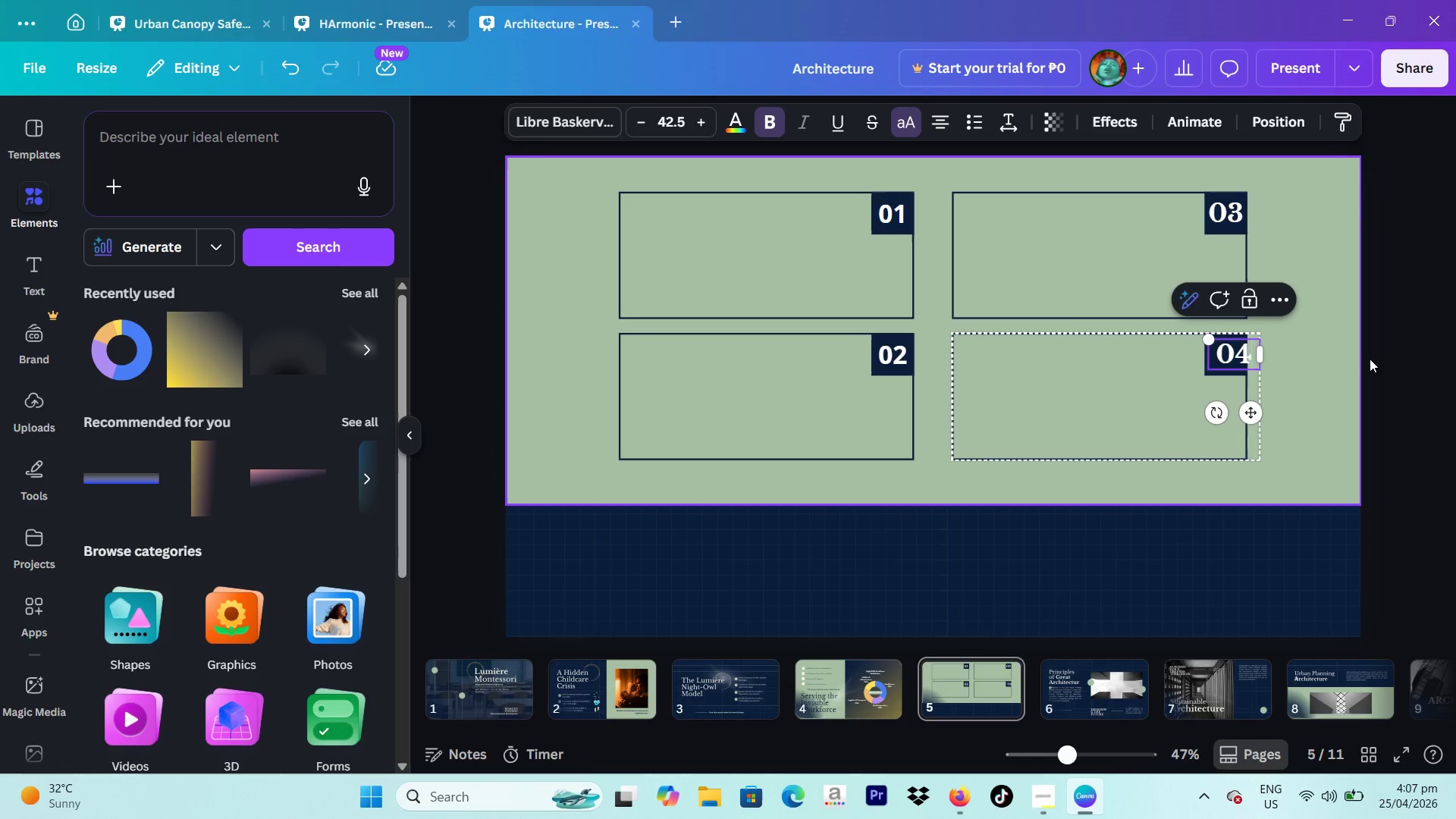 
left_click_drag(start_coordinate=[1374, 358], to_coordinate=[1380, 359])
 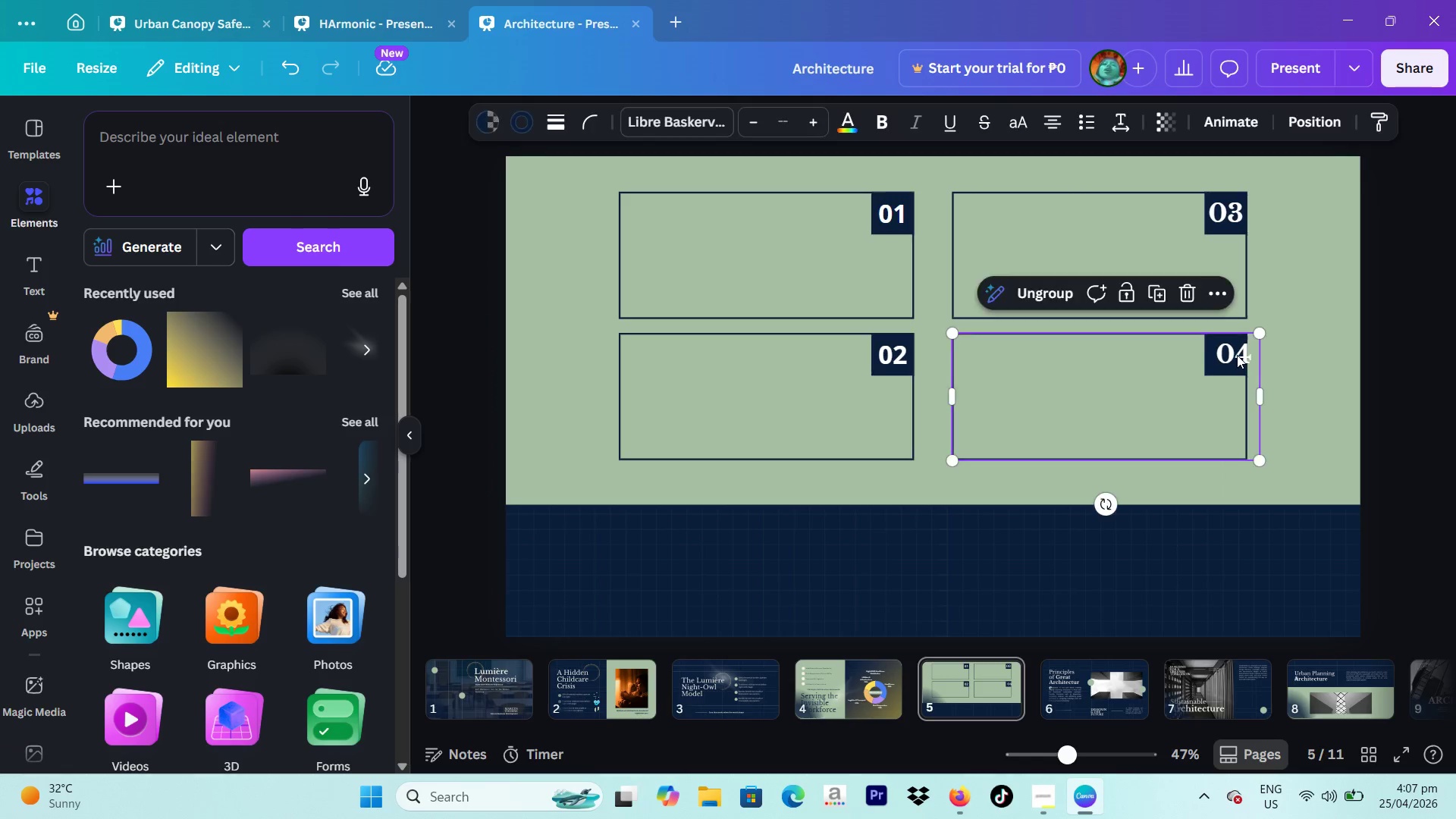 
double_click([1237, 355])
 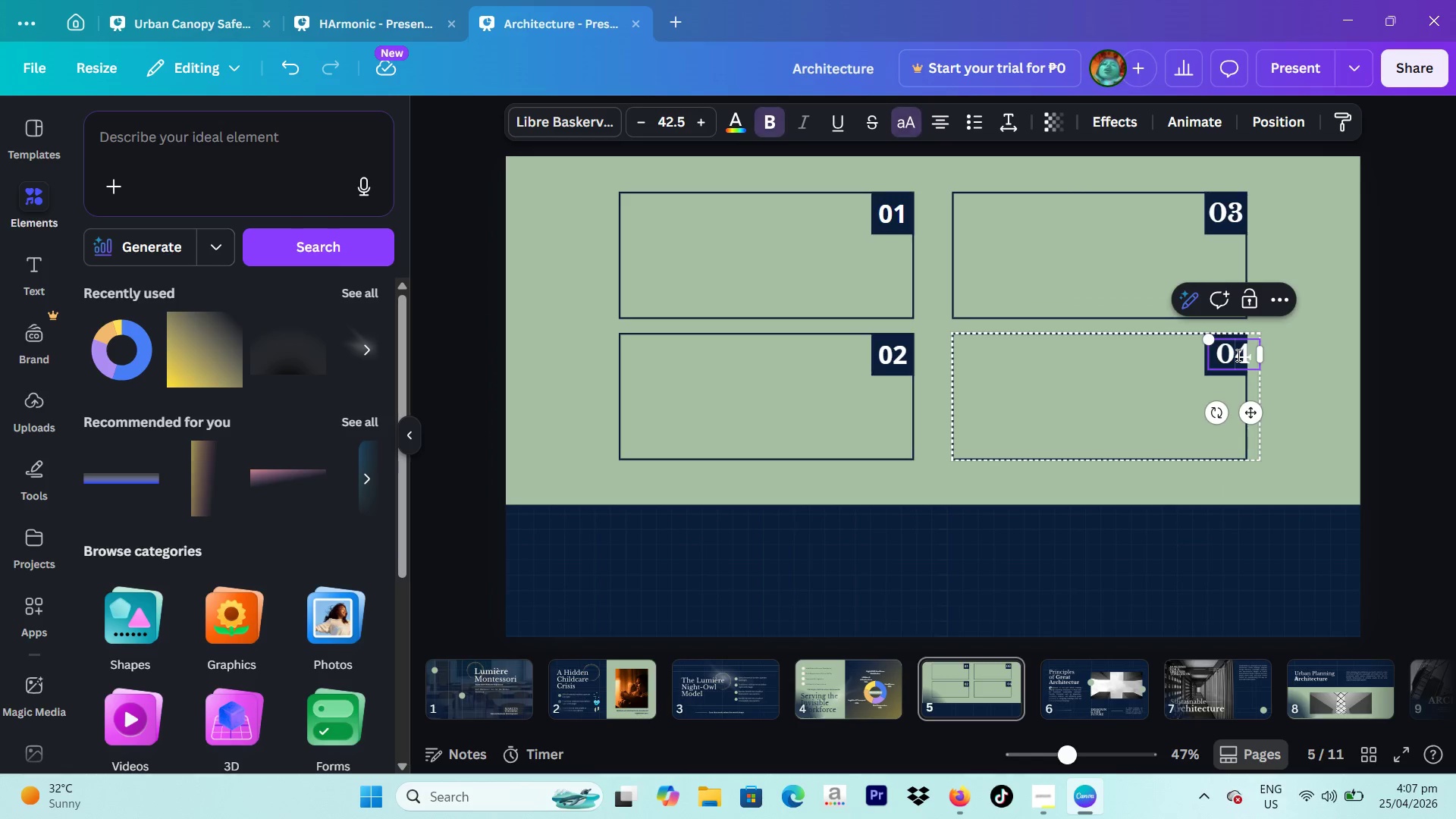 
left_click_drag(start_coordinate=[1237, 355], to_coordinate=[1230, 354])
 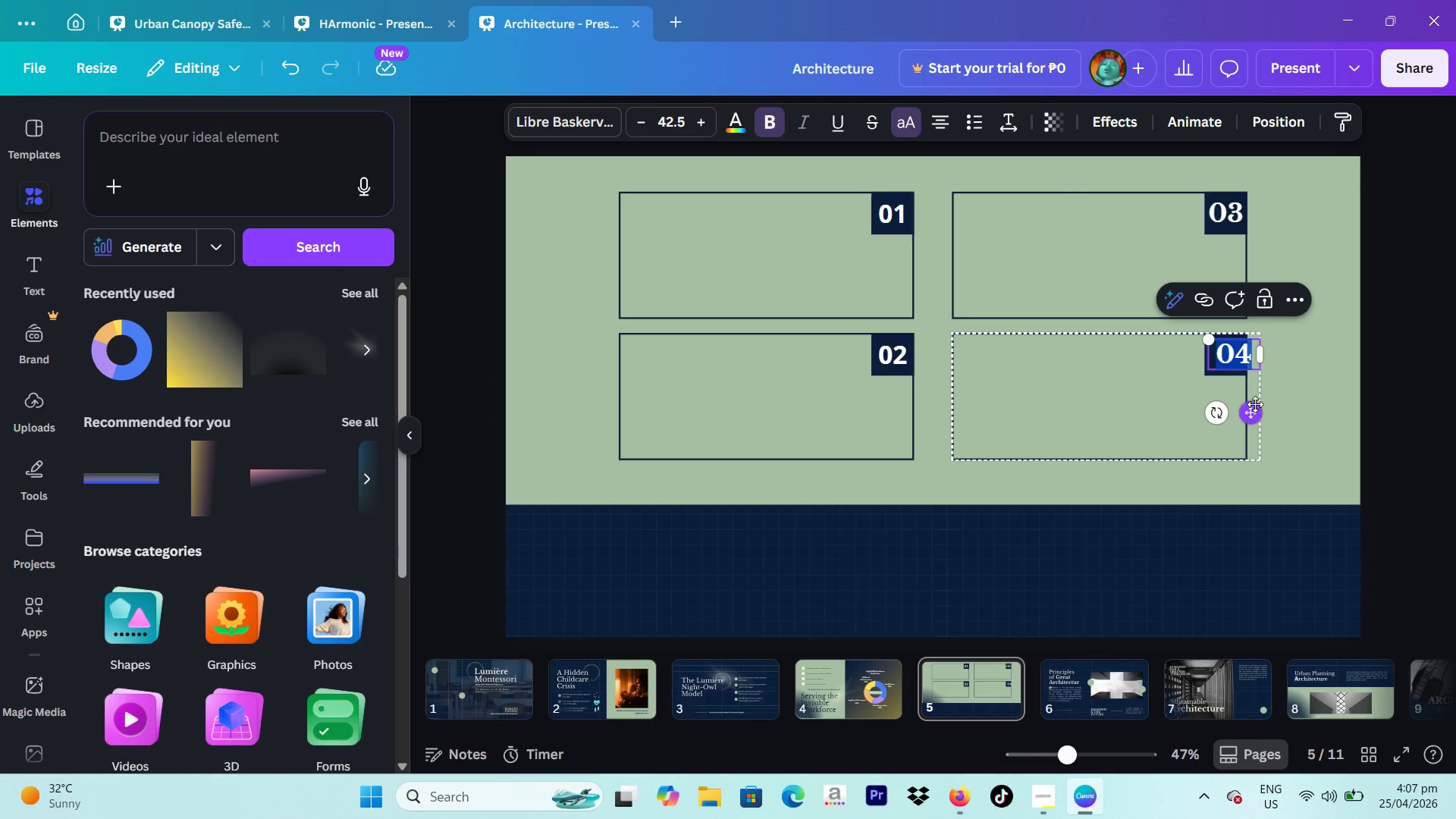 
left_click_drag(start_coordinate=[1256, 405], to_coordinate=[1247, 402])
 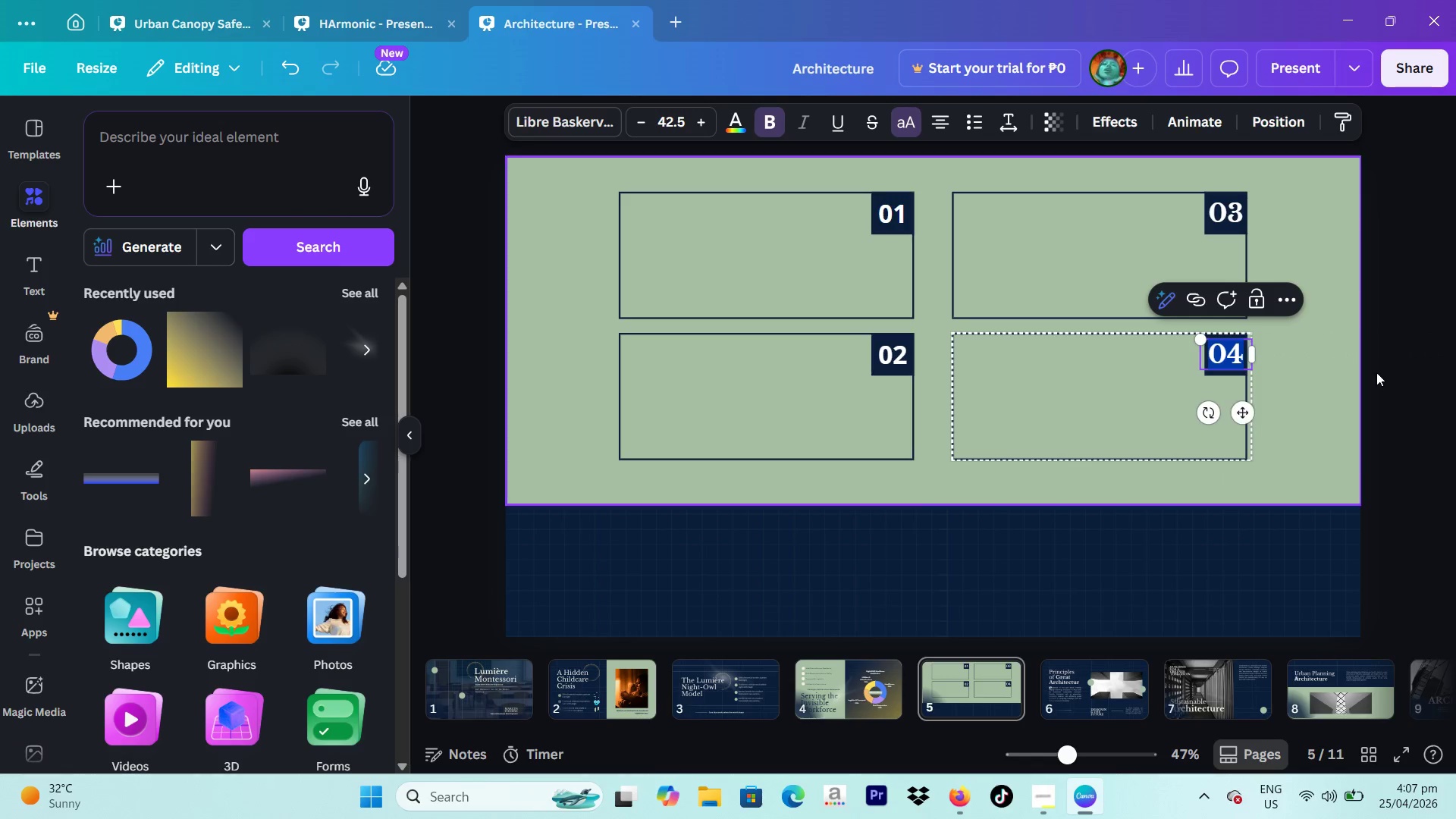 
left_click_drag(start_coordinate=[1376, 372], to_coordinate=[1384, 370])
 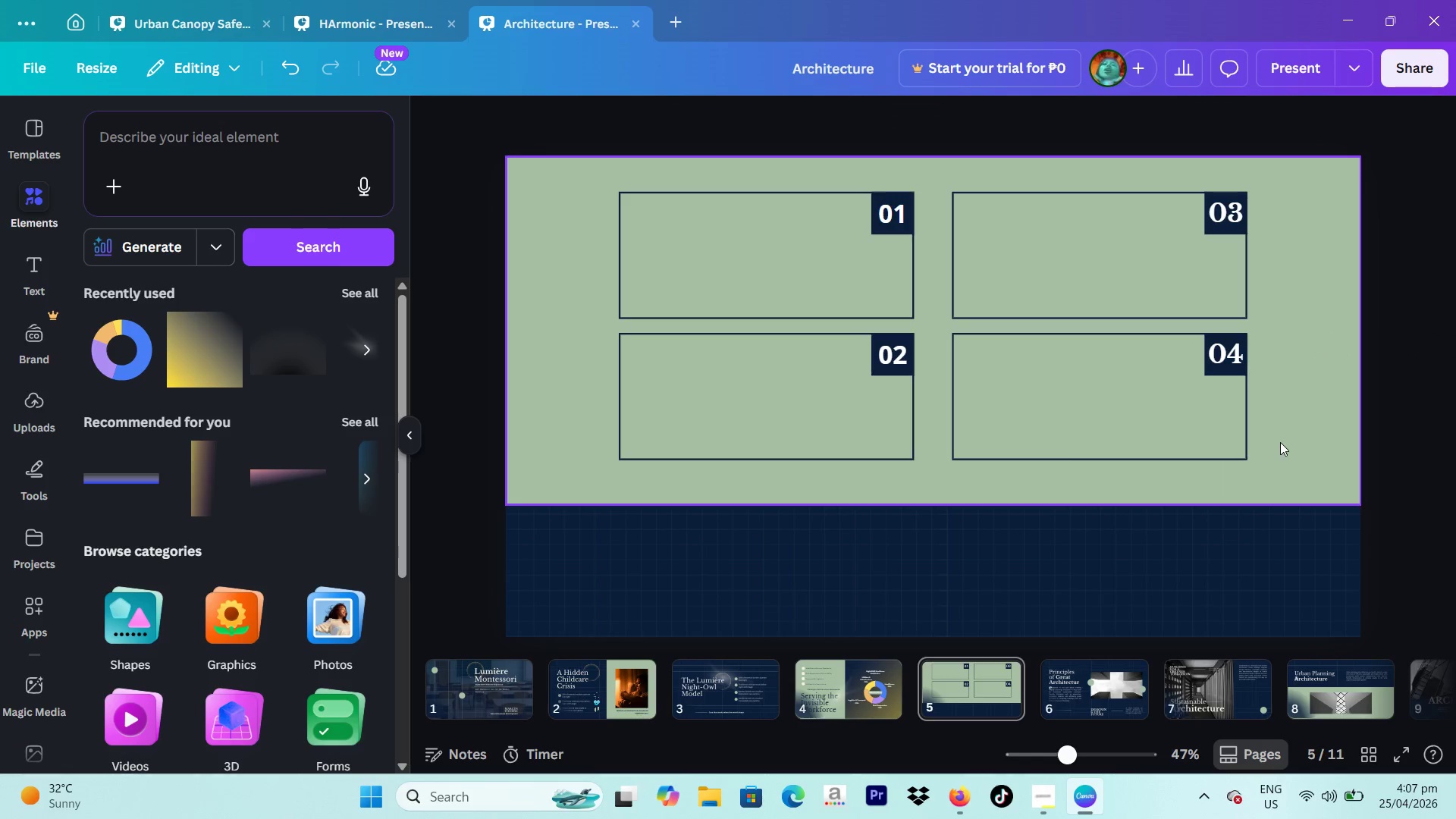 
left_click_drag(start_coordinate=[1282, 443], to_coordinate=[664, 205])
 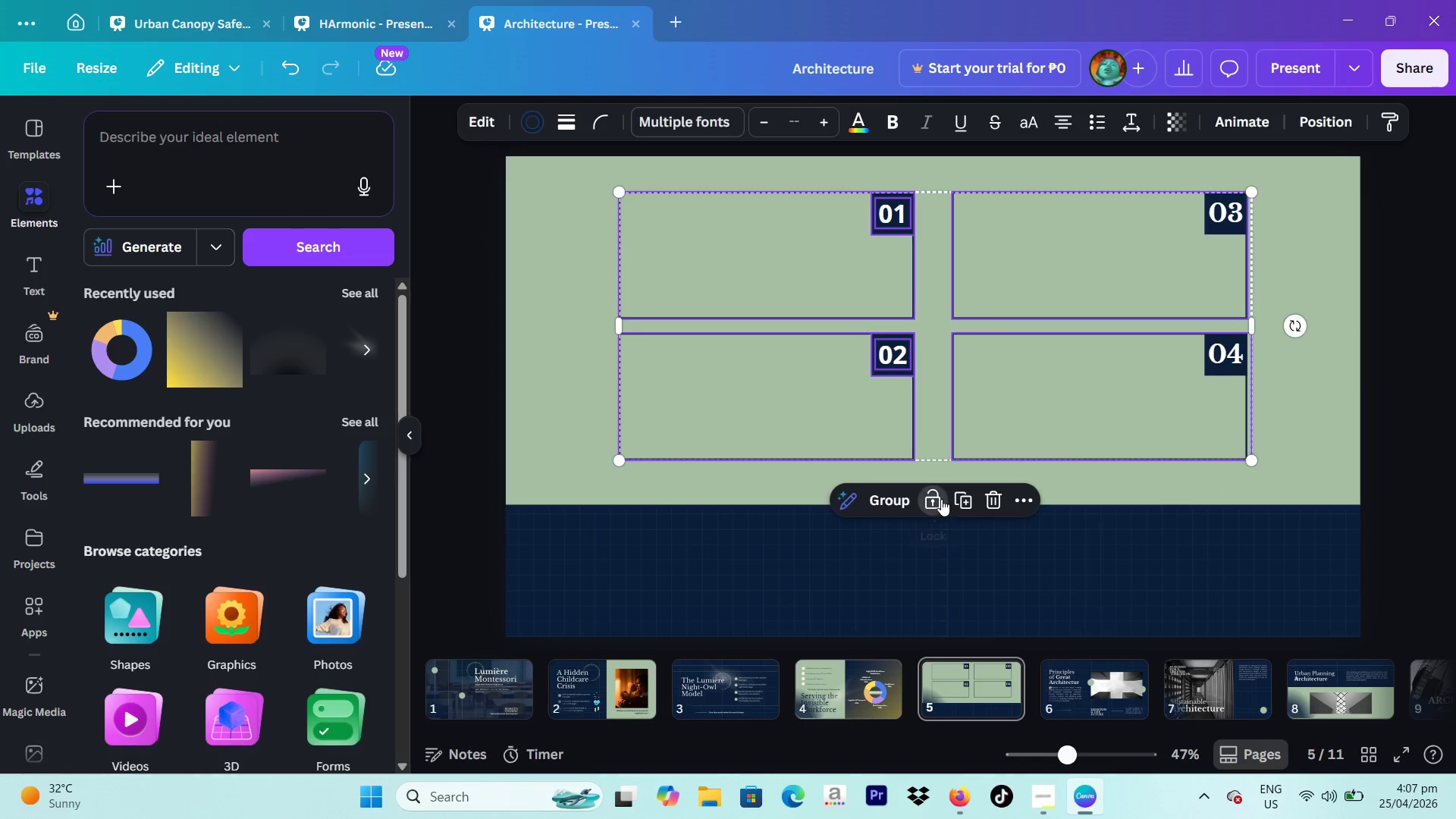 
left_click([1455, 385])
 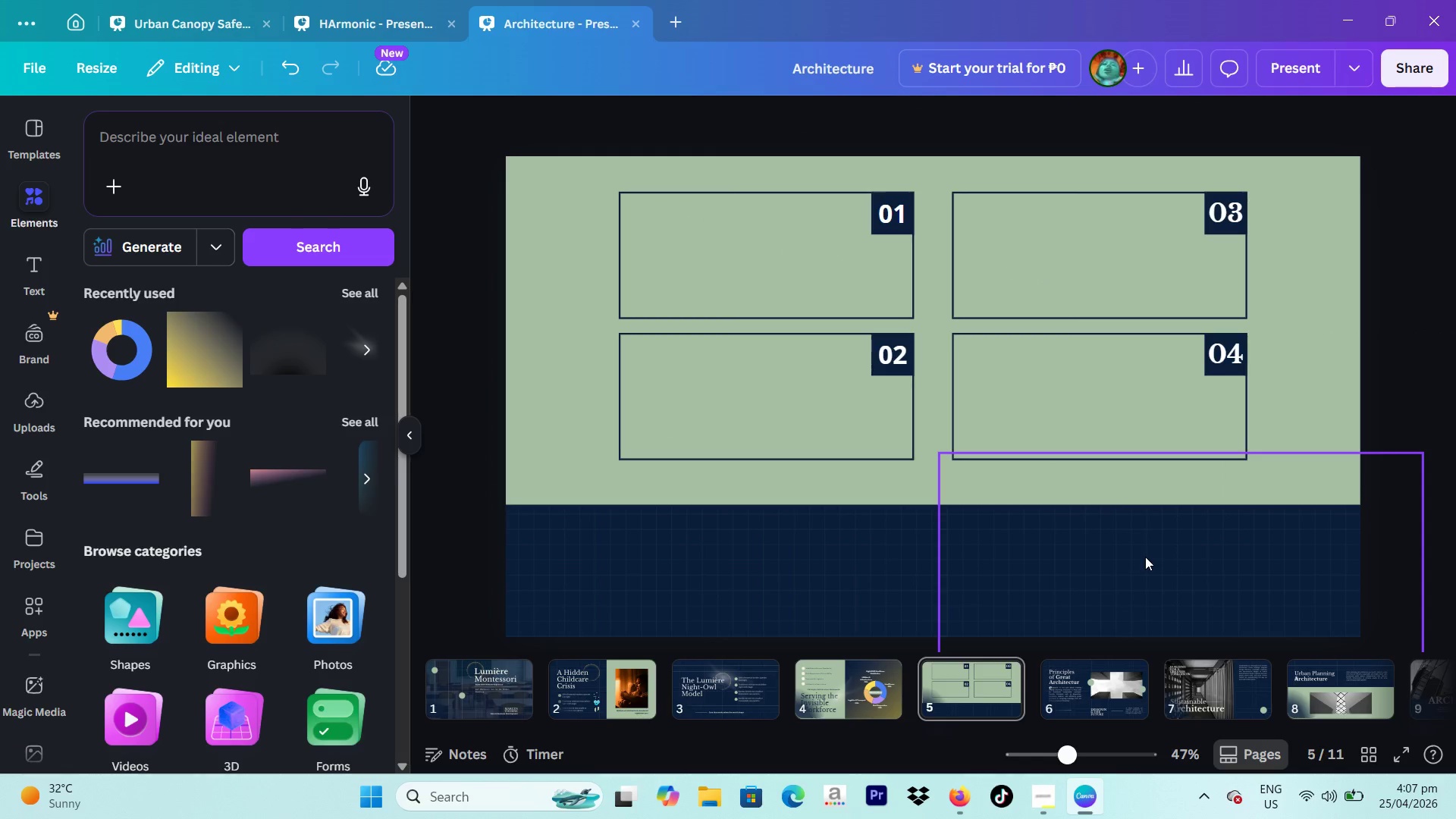 
left_click([851, 674])
 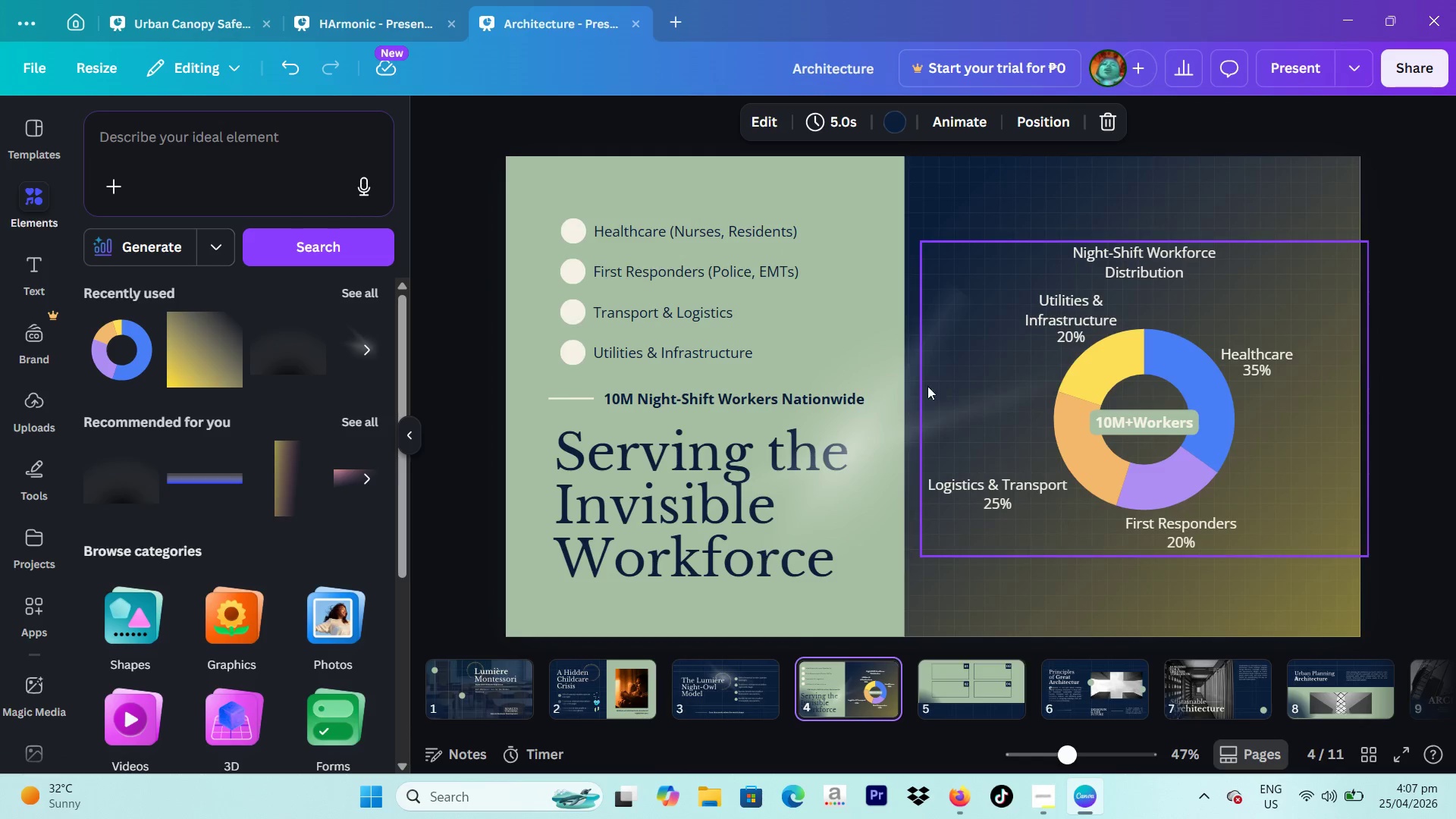 
left_click([723, 516])
 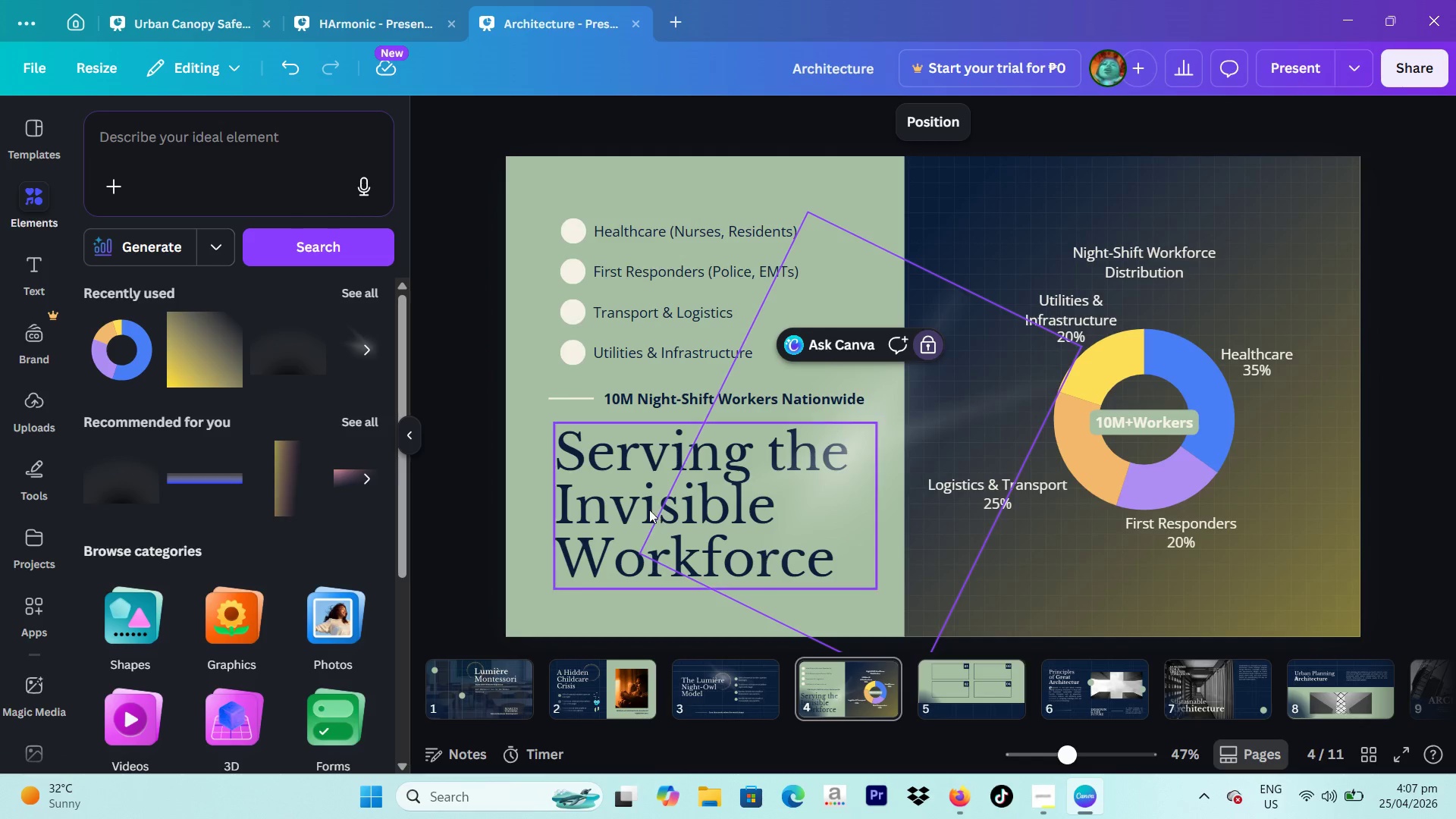 
left_click([649, 510])
 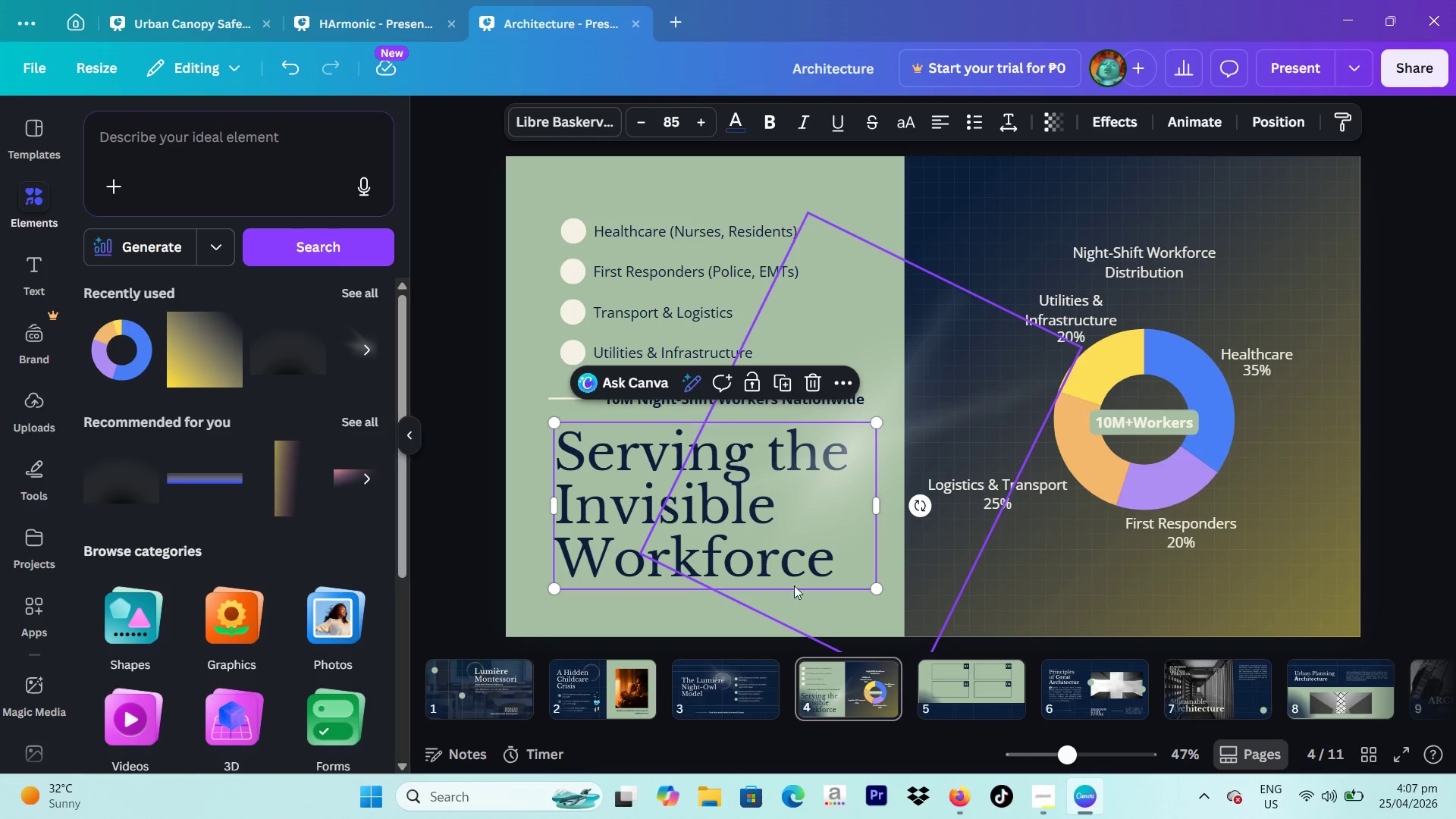 
left_click([827, 493])
 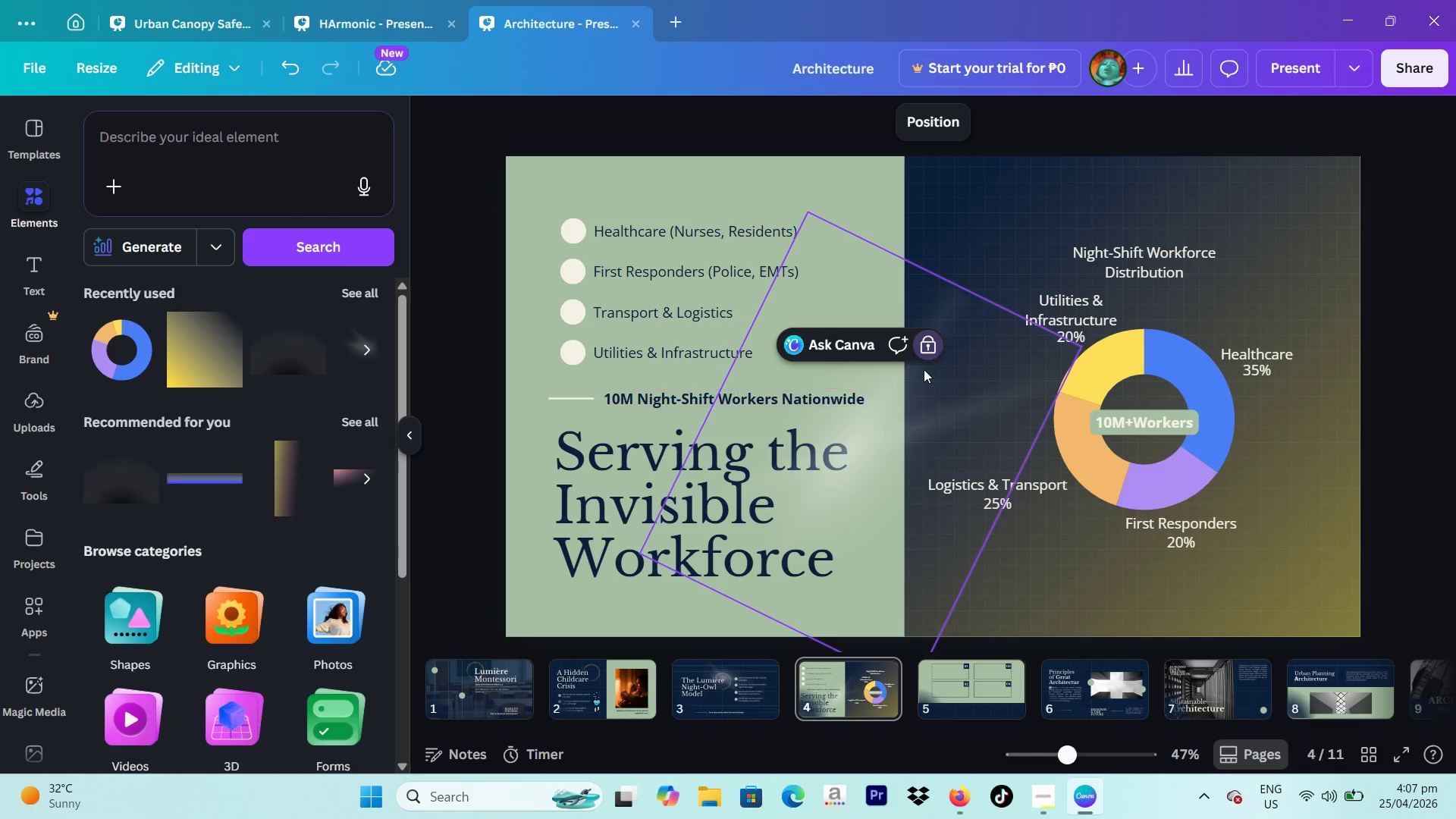 
left_click([928, 347])
 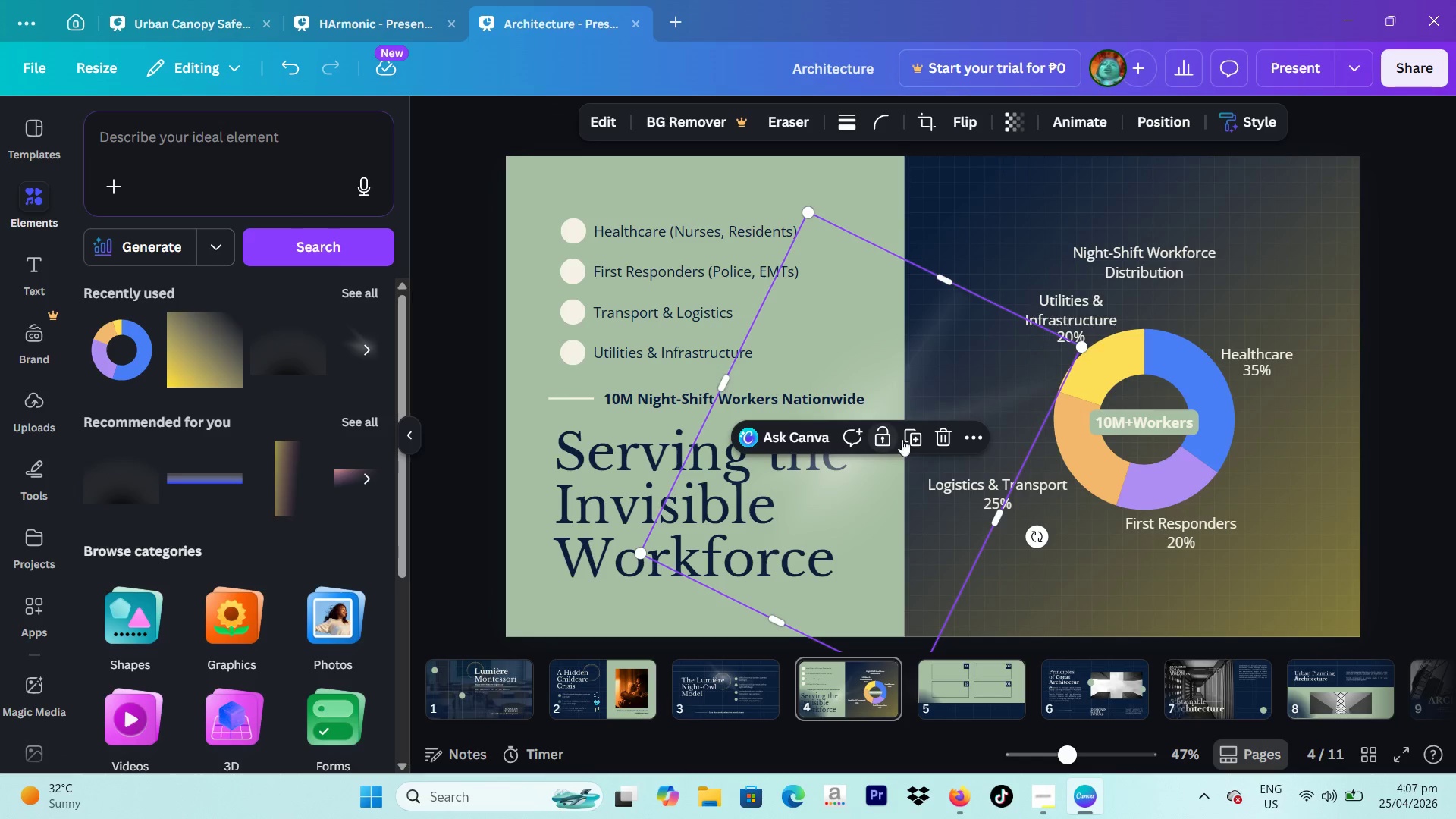 
left_click([909, 440])
 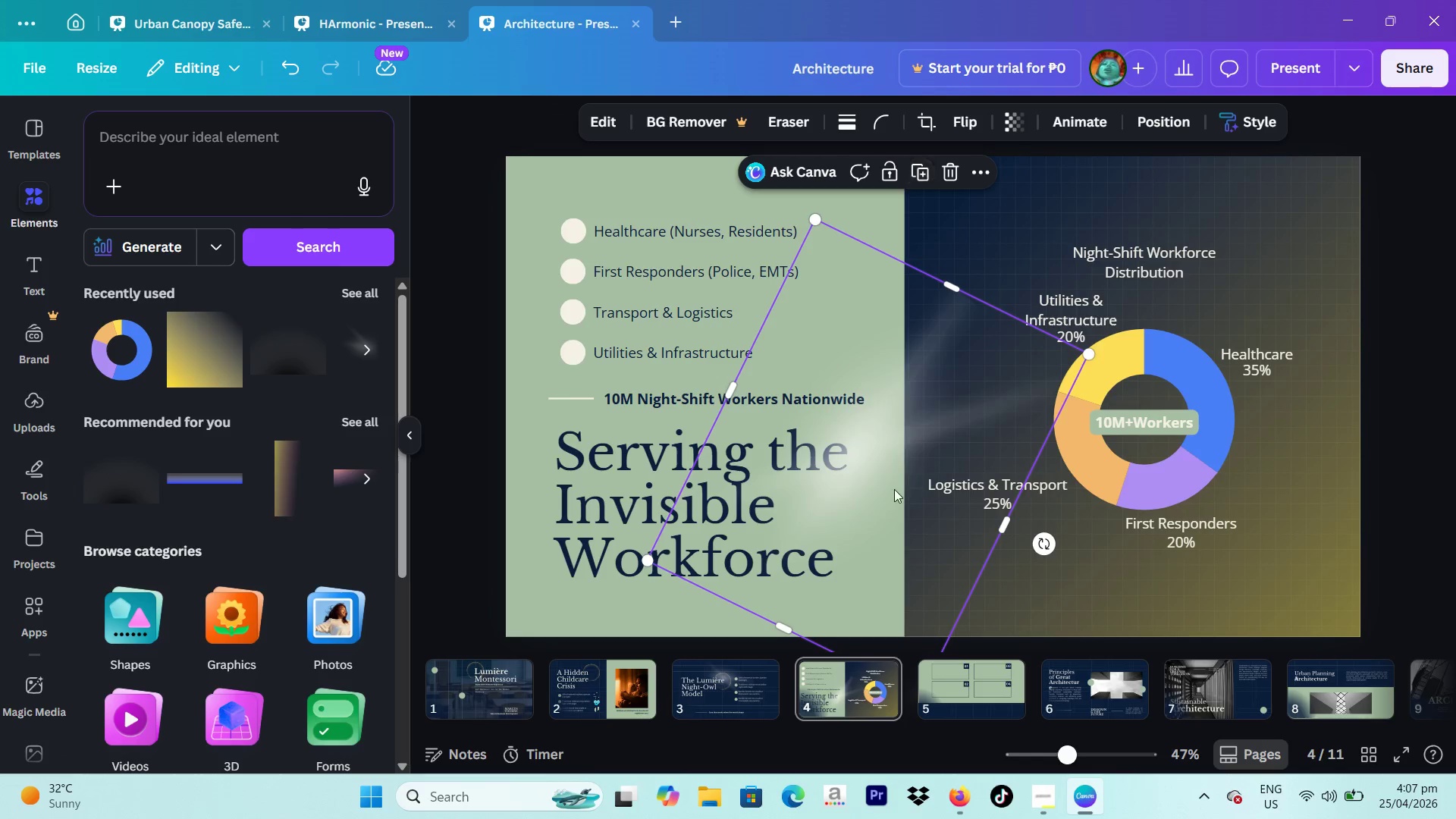 
left_click_drag(start_coordinate=[893, 491], to_coordinate=[952, 688])
 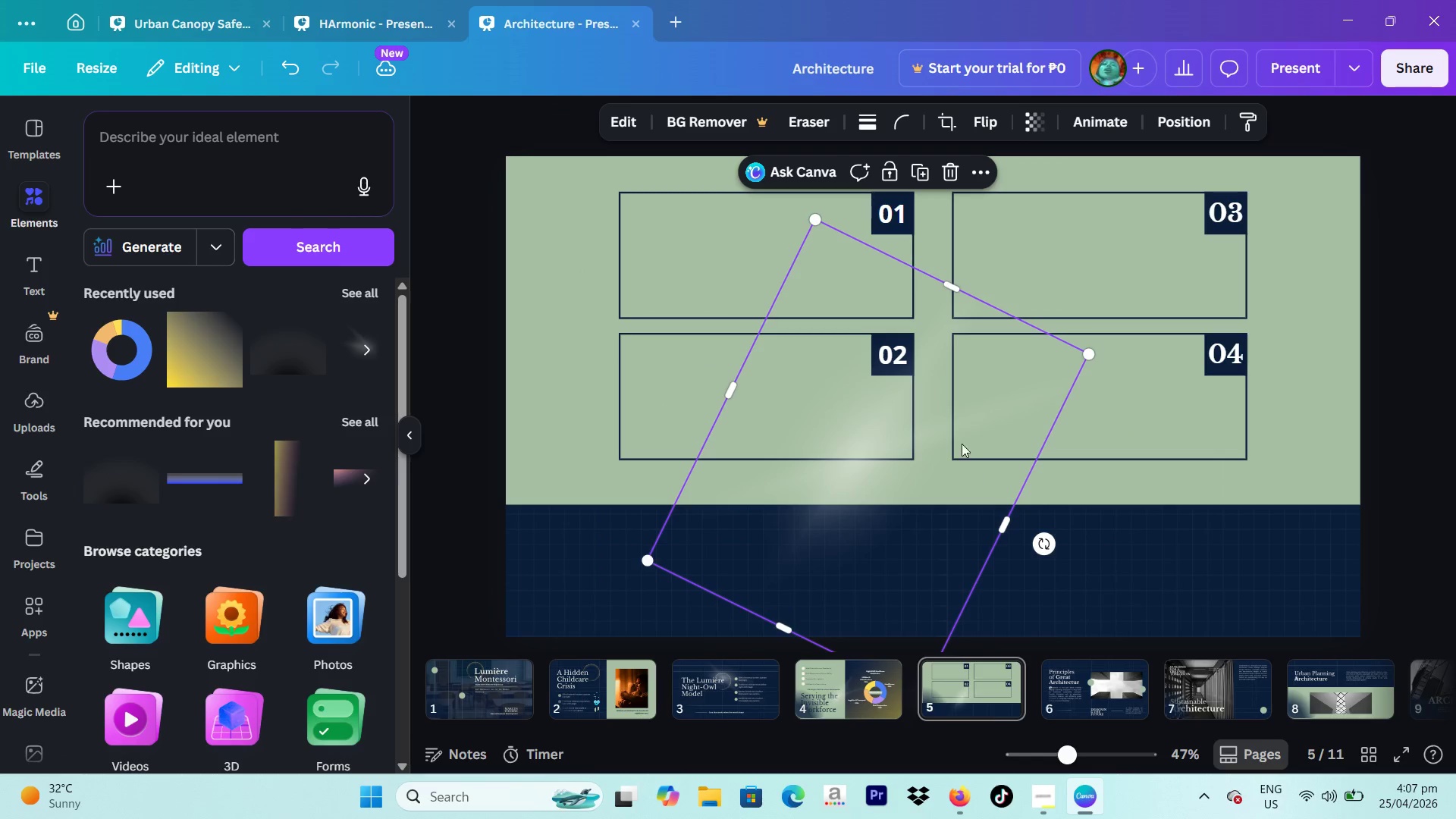 
left_click_drag(start_coordinate=[951, 442], to_coordinate=[1297, 495])
 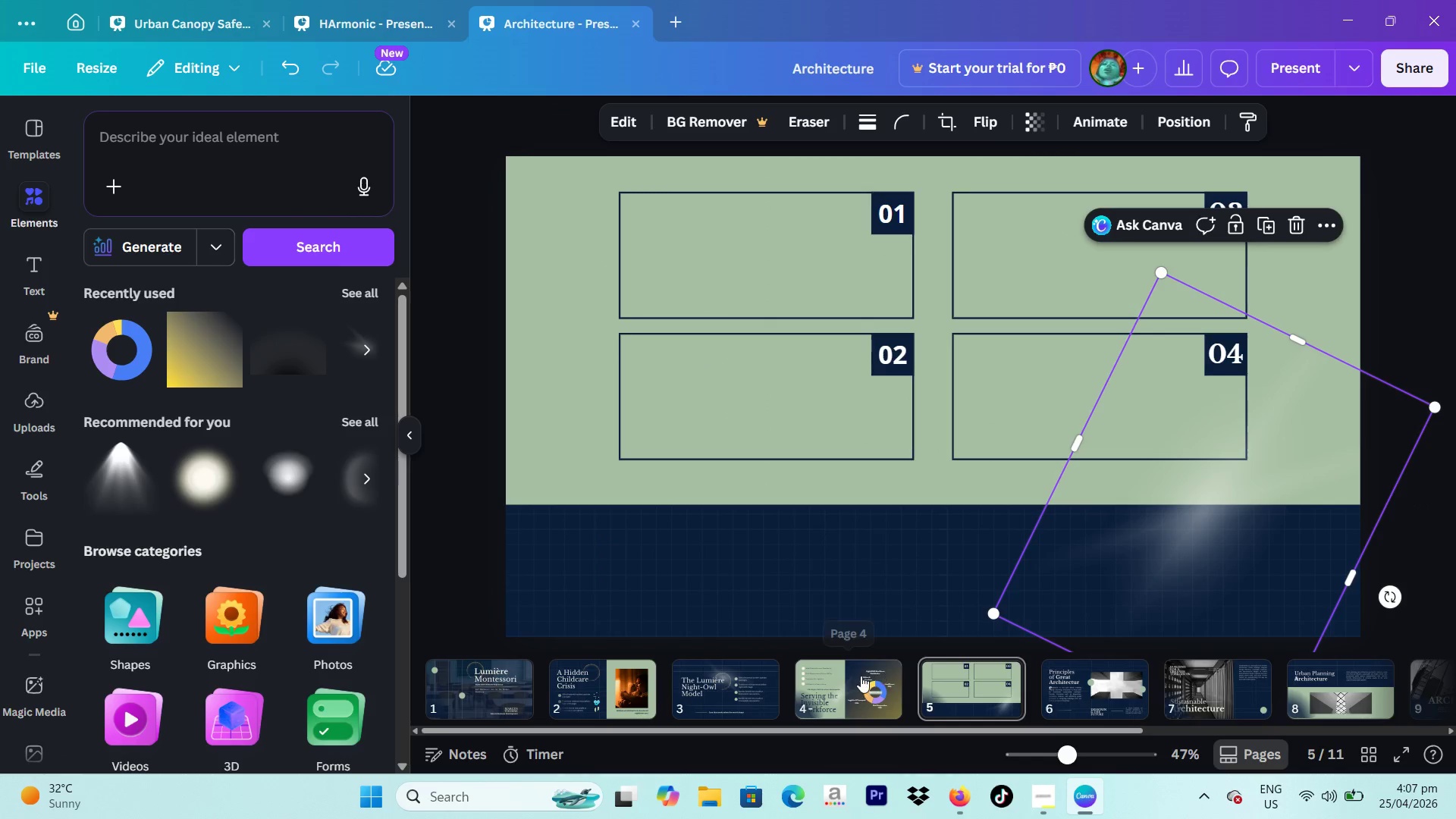 
left_click([861, 676])
 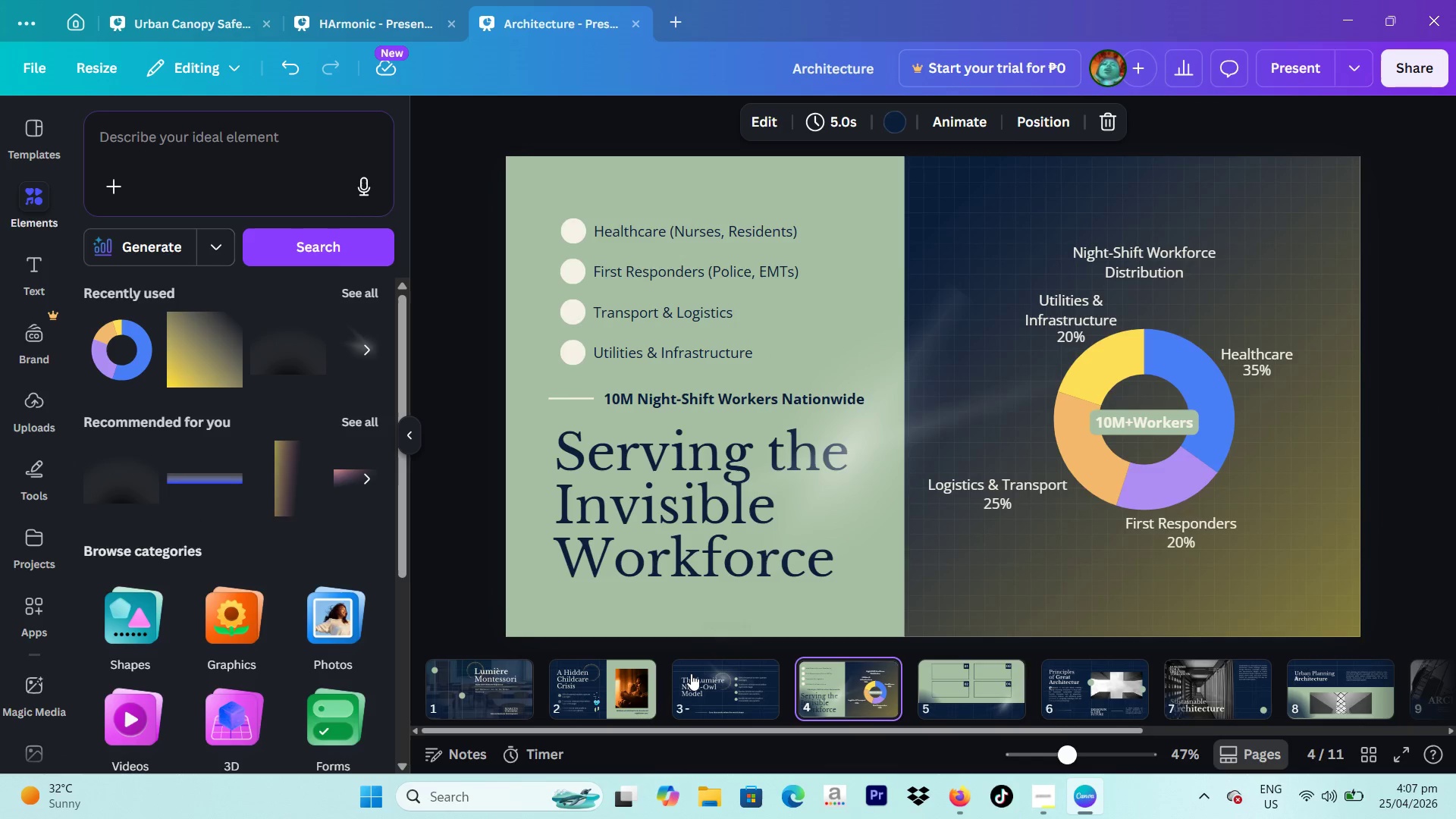 
left_click([627, 681])
 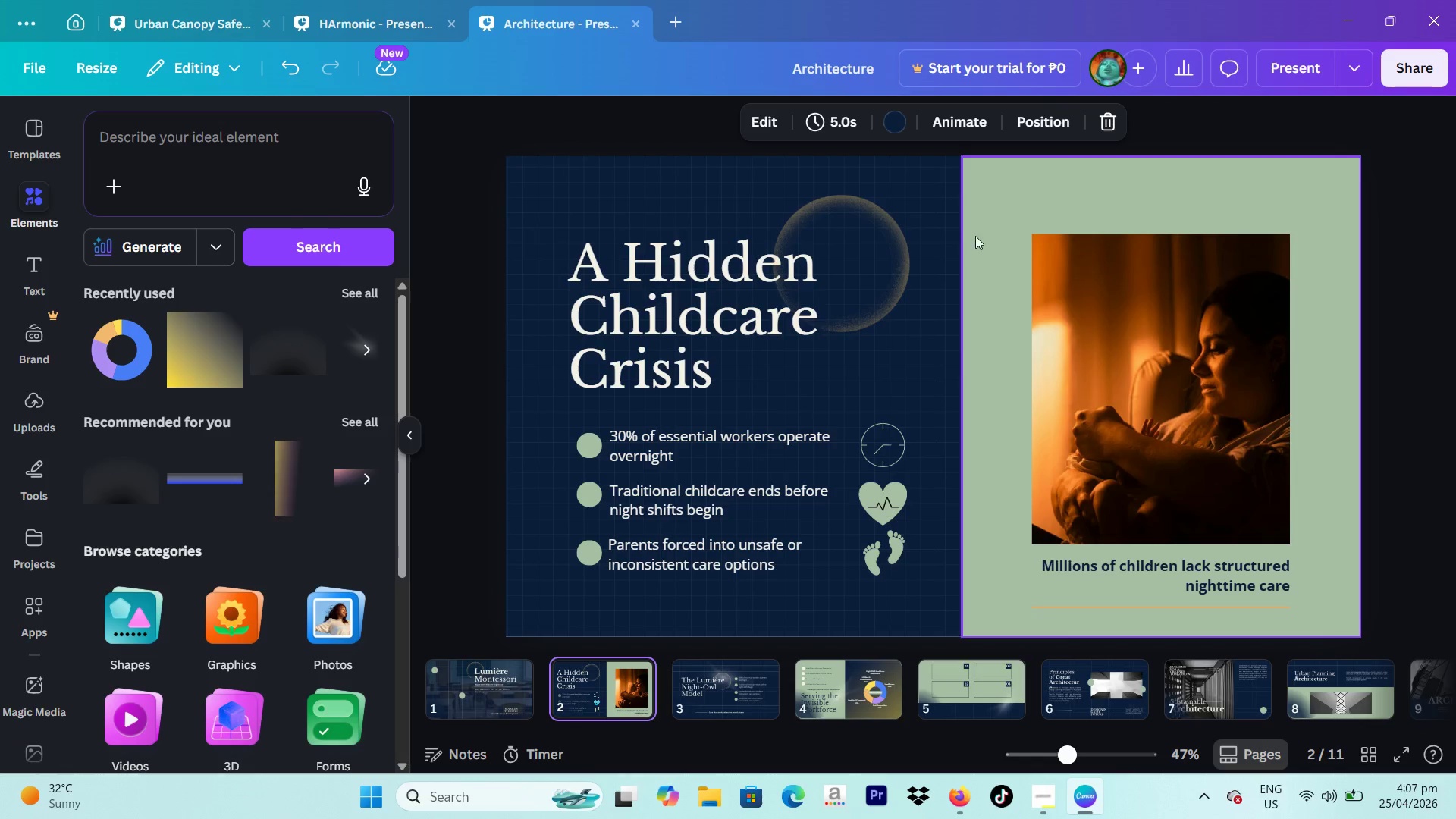 
left_click([913, 239])
 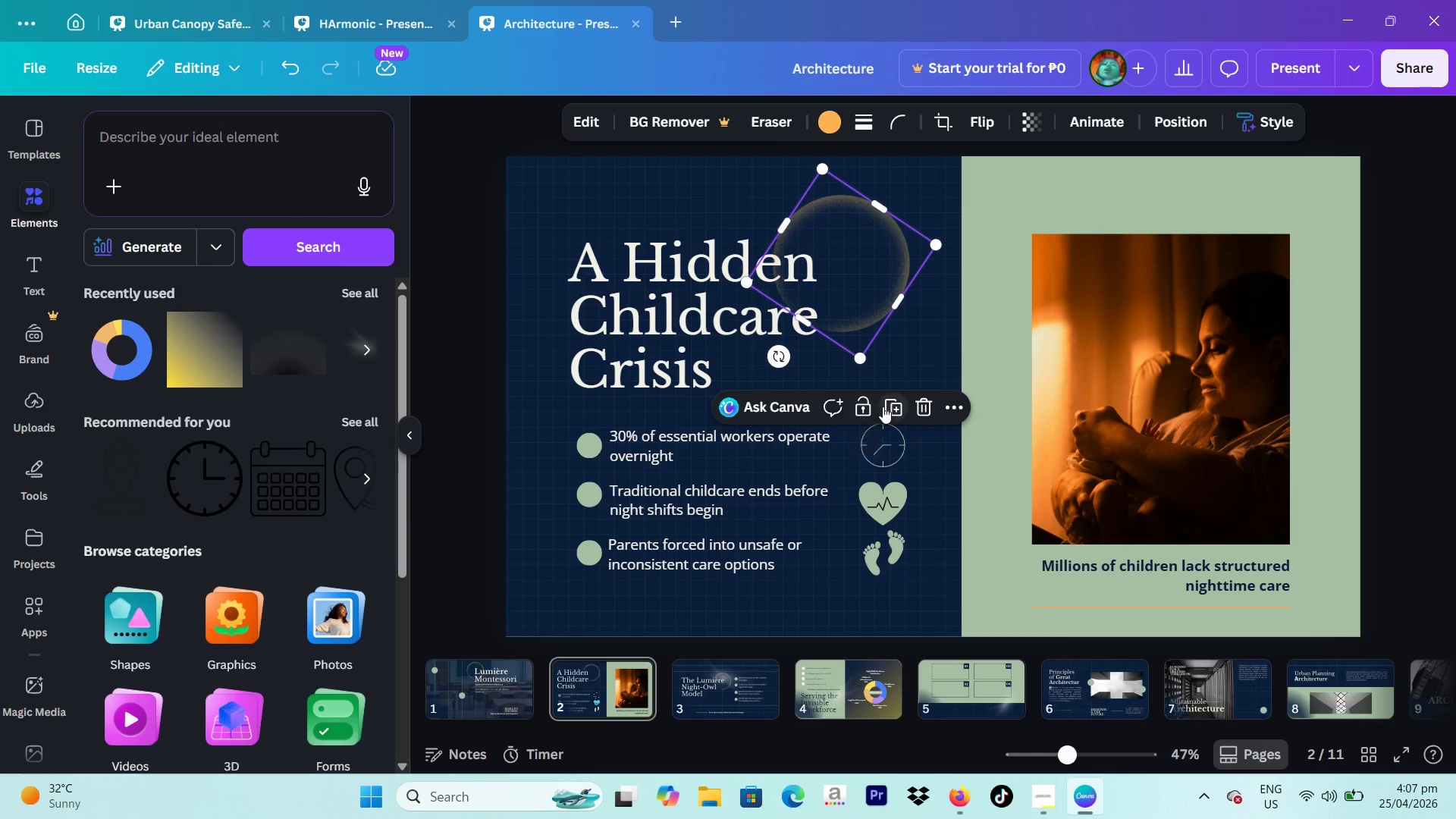 
left_click([898, 408])
 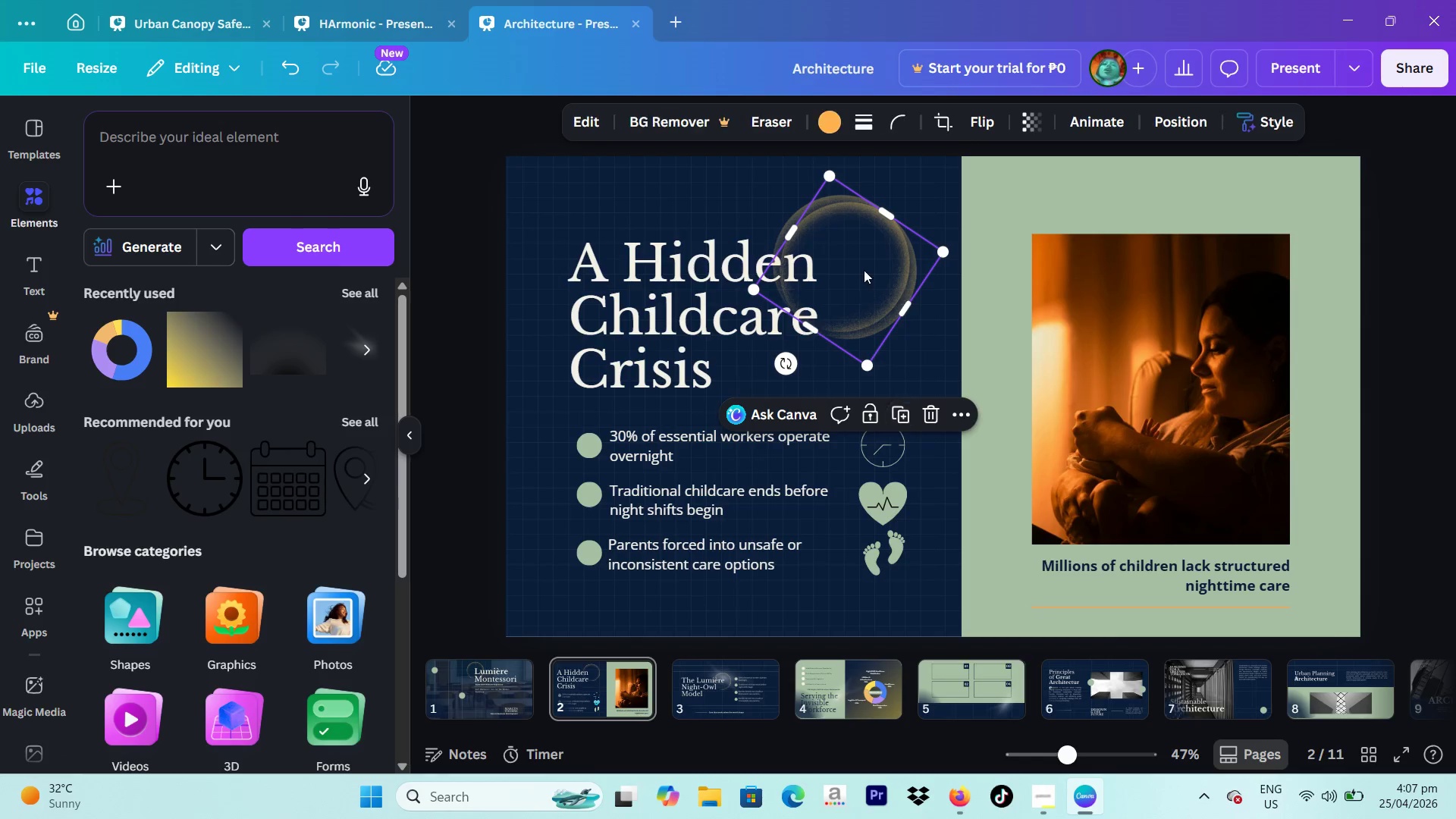 
left_click_drag(start_coordinate=[864, 270], to_coordinate=[874, 667])
 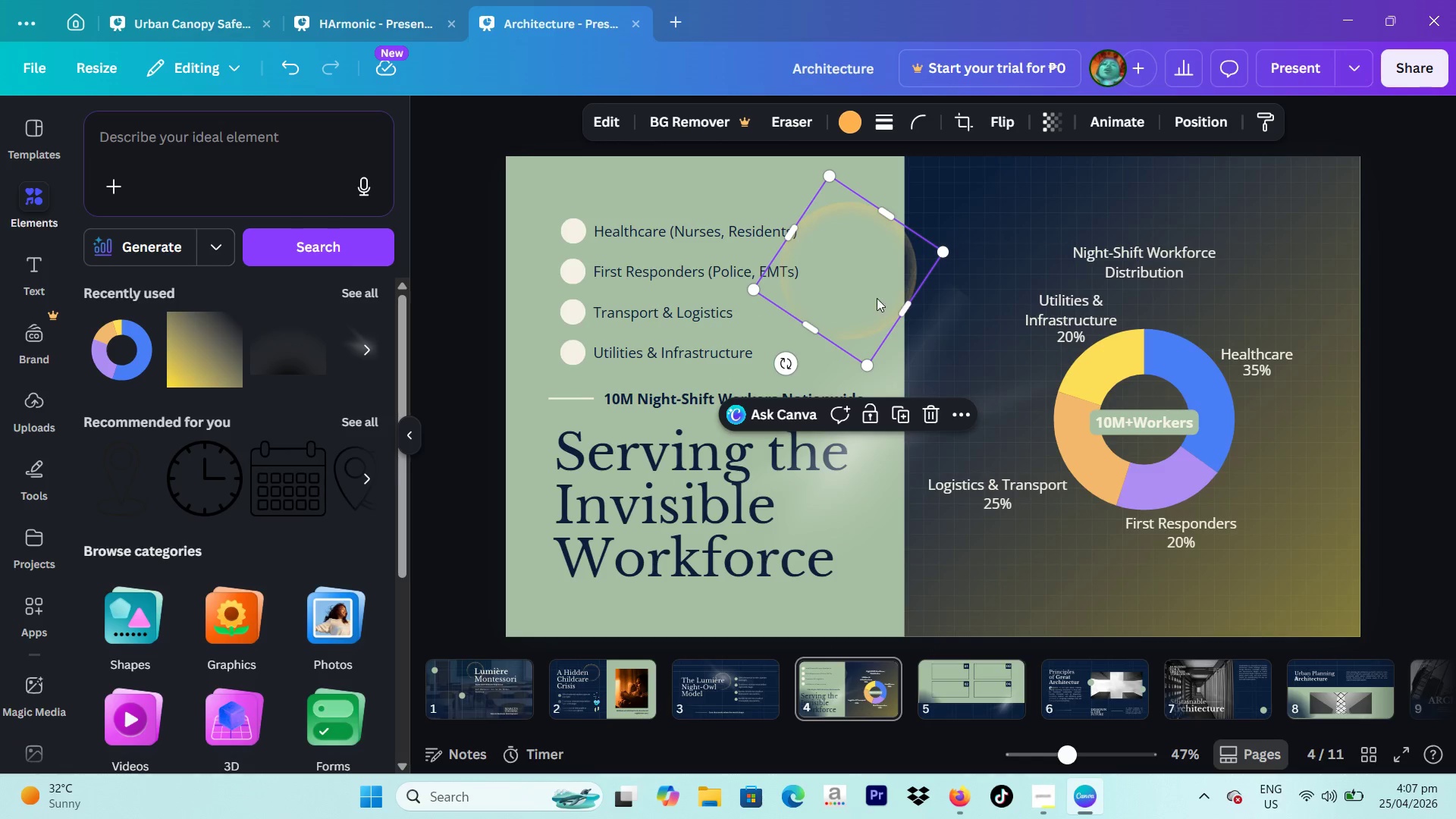 
left_click_drag(start_coordinate=[876, 265], to_coordinate=[1229, 242])
 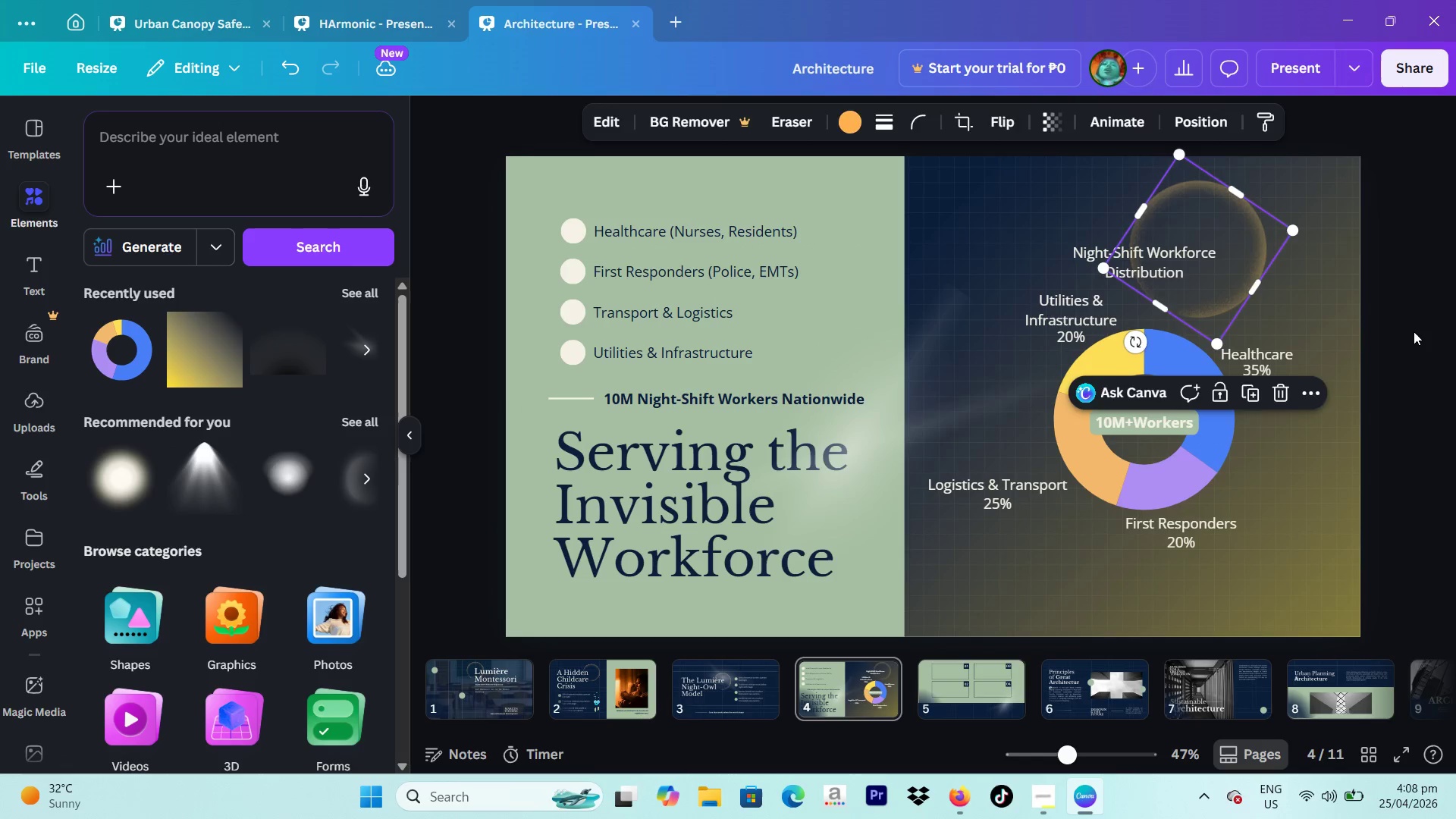 
left_click([1414, 331])
 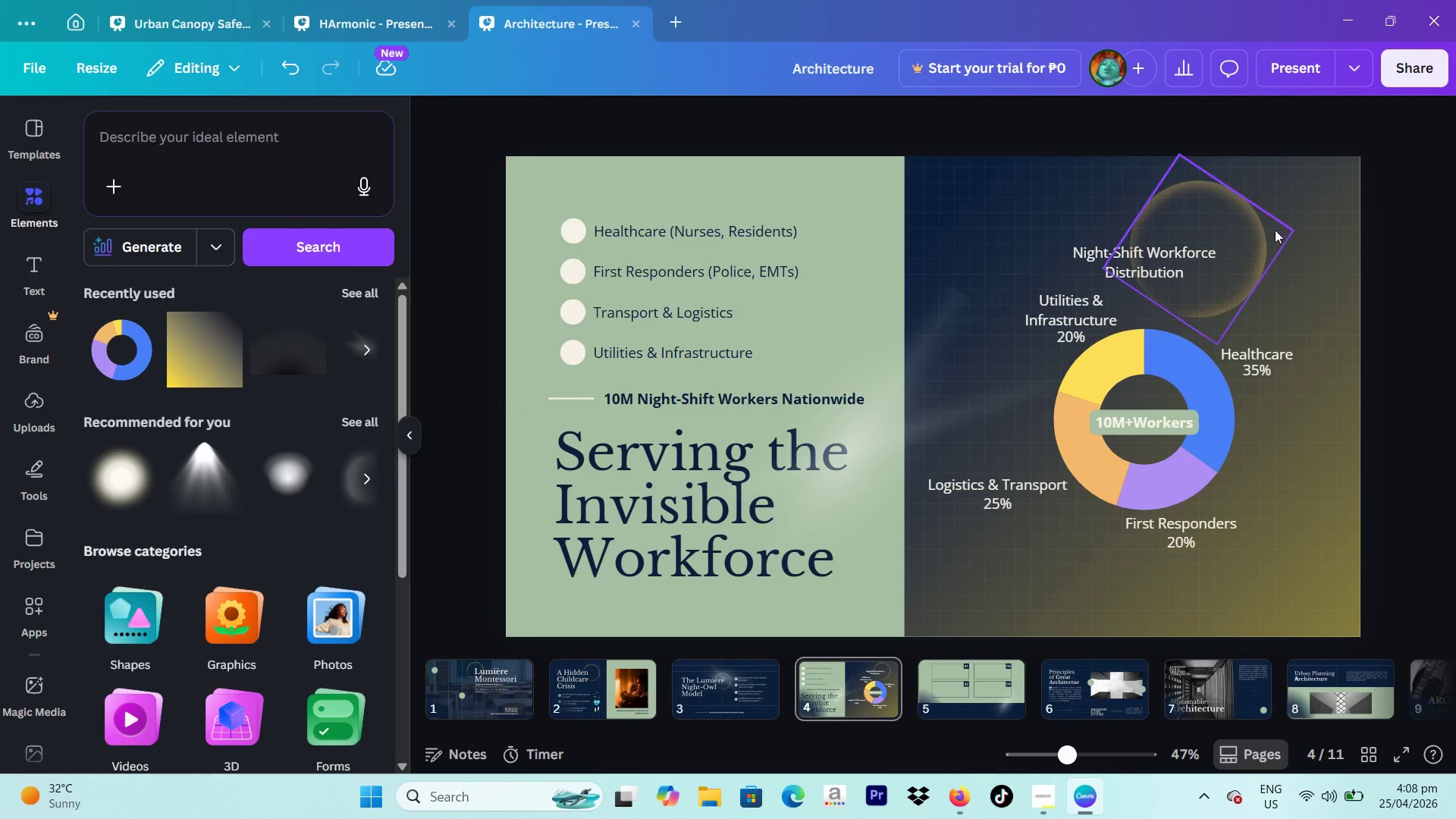 
left_click([1253, 225])
 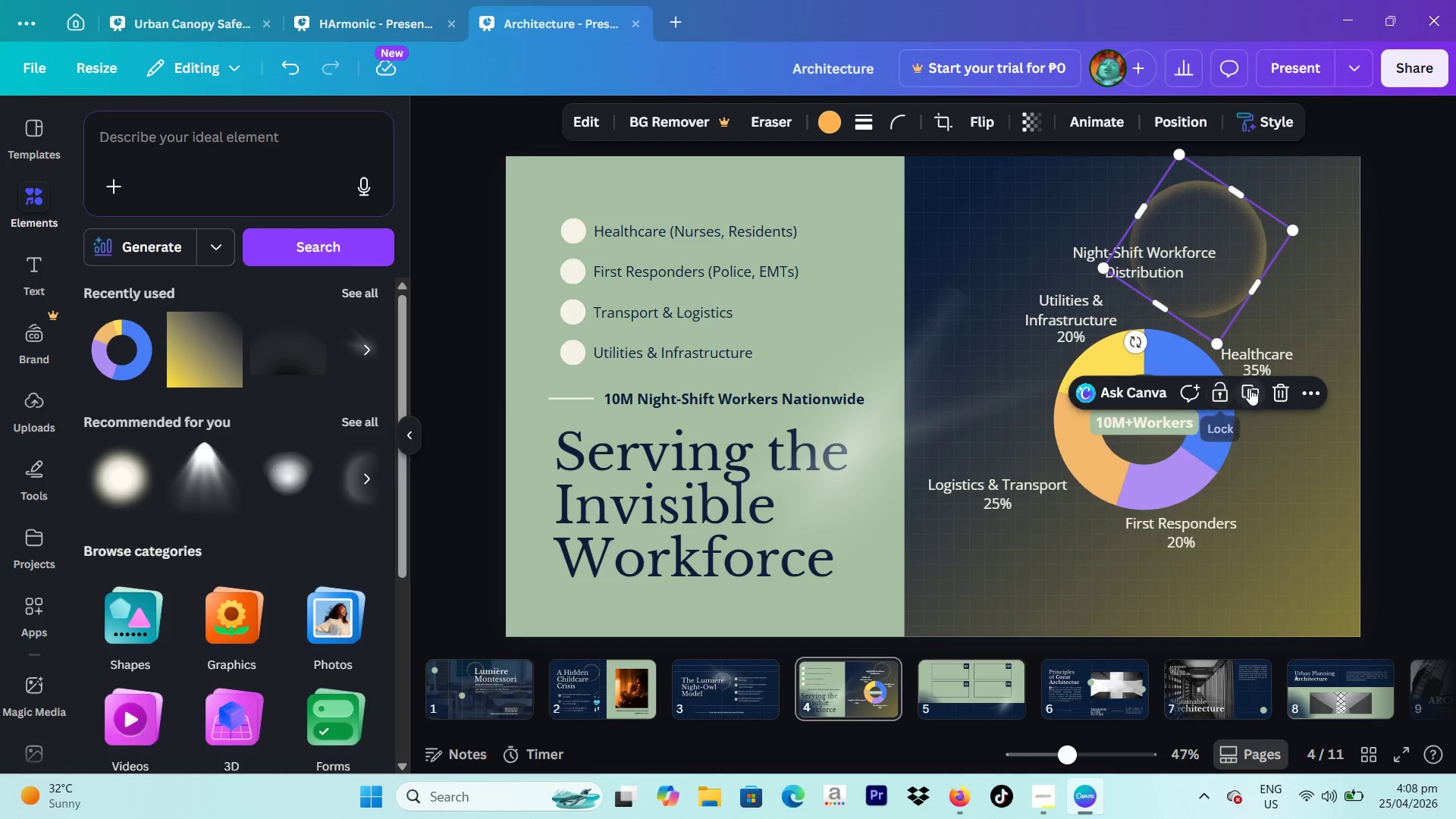 
left_click([1250, 389])
 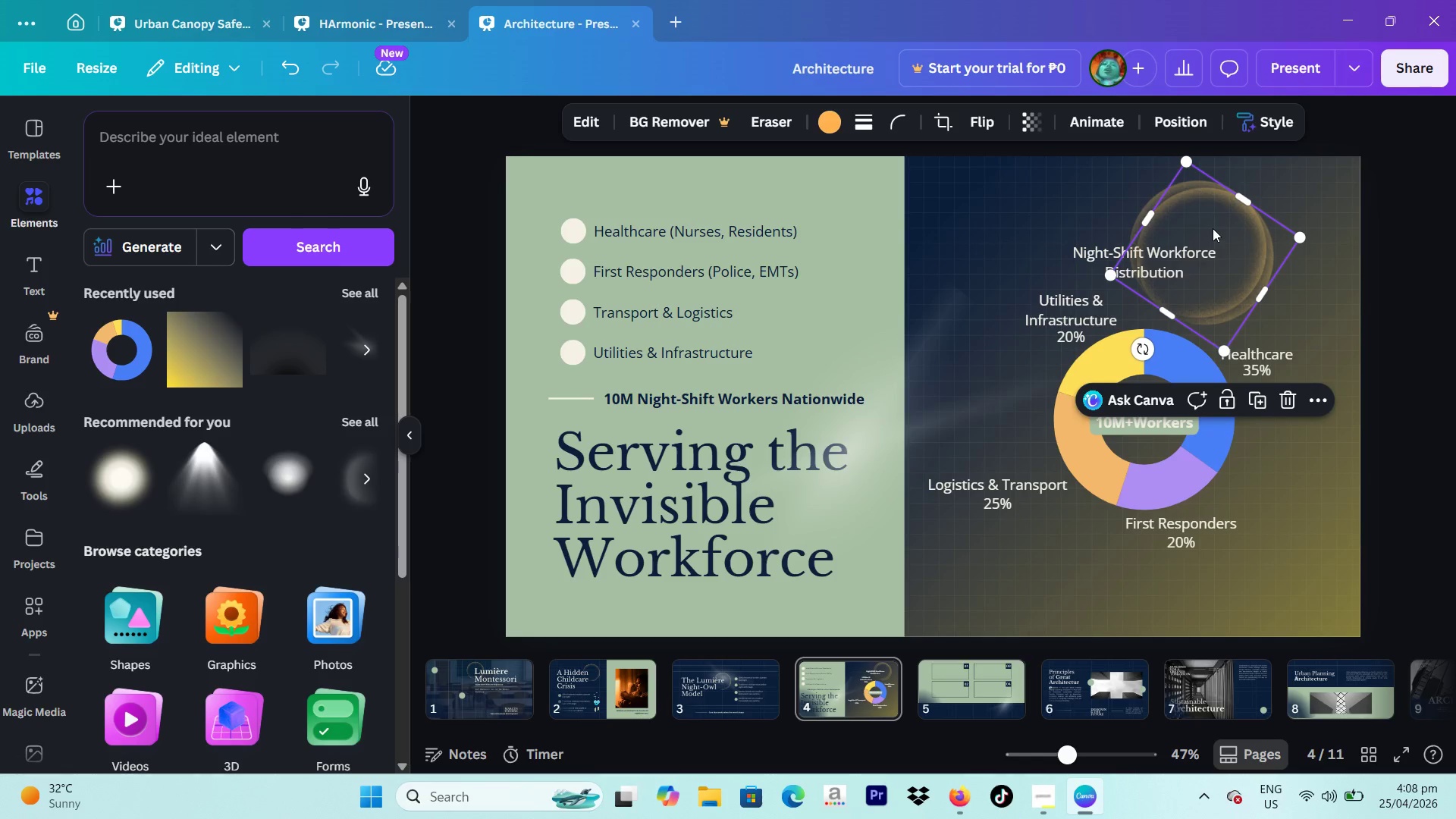 
left_click_drag(start_coordinate=[1211, 235], to_coordinate=[990, 689])
 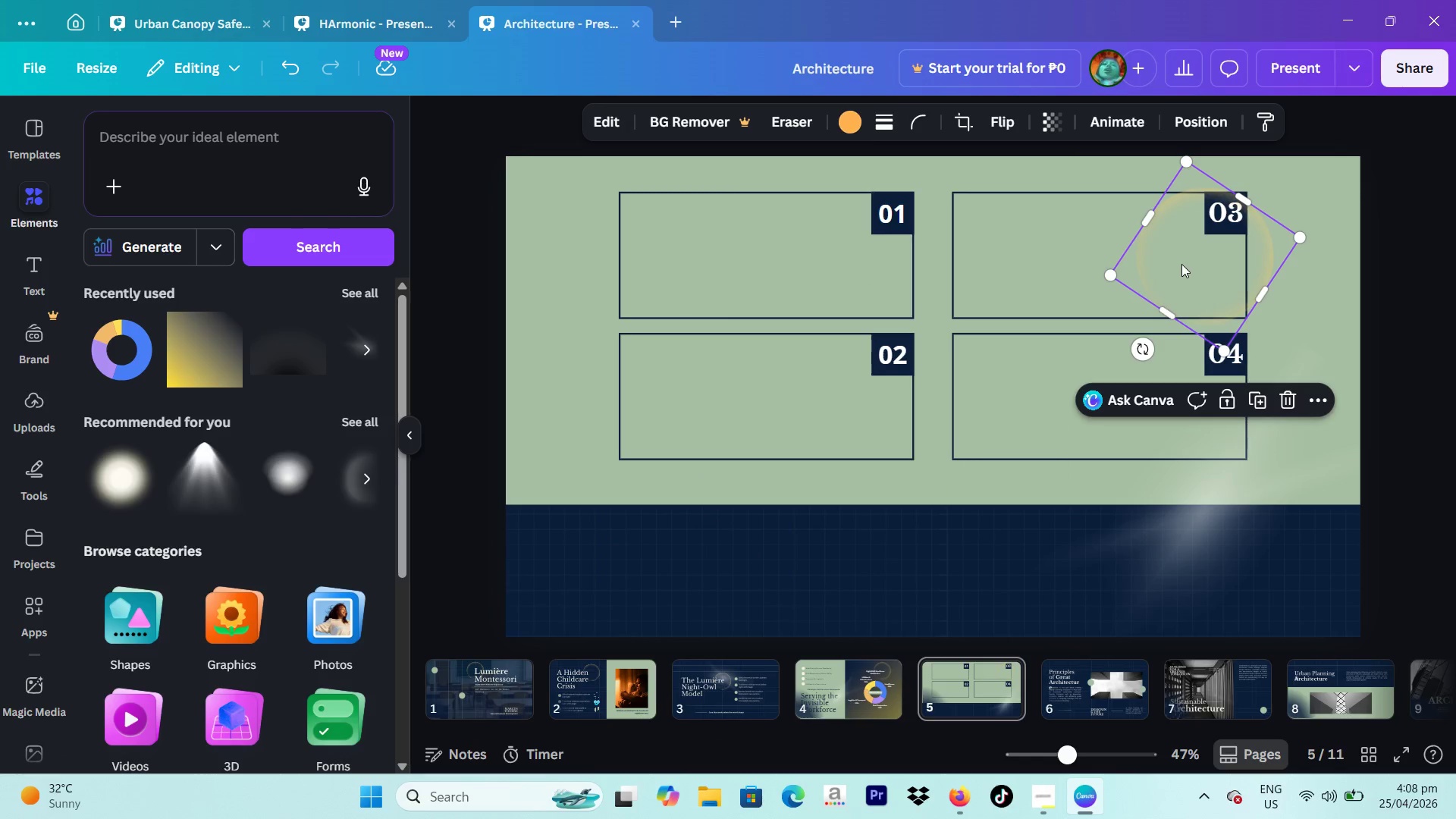 
left_click_drag(start_coordinate=[1185, 266], to_coordinate=[734, 576])
 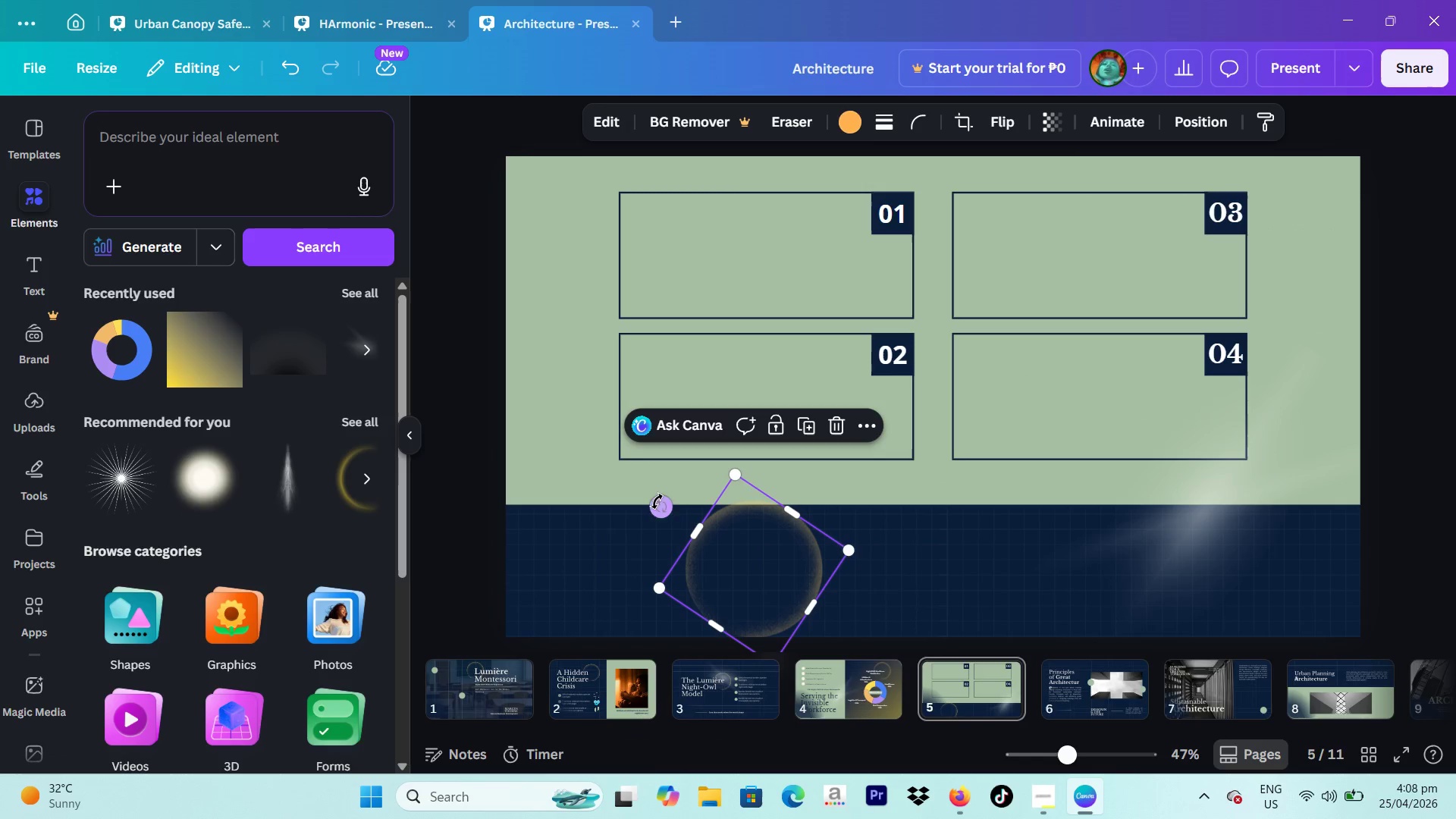 
left_click_drag(start_coordinate=[657, 507], to_coordinate=[804, 651])
 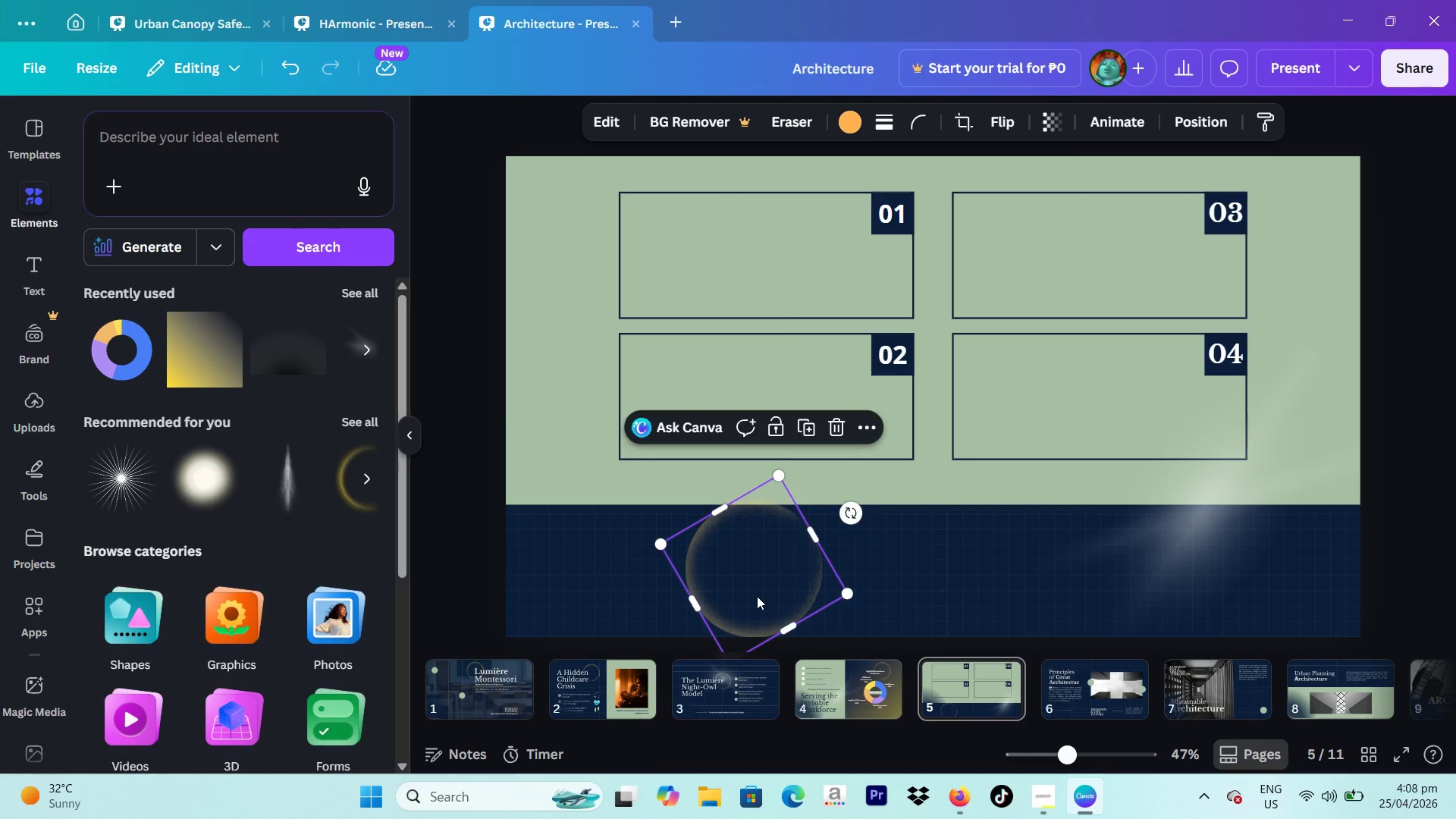 
left_click_drag(start_coordinate=[757, 596], to_coordinate=[701, 585])
 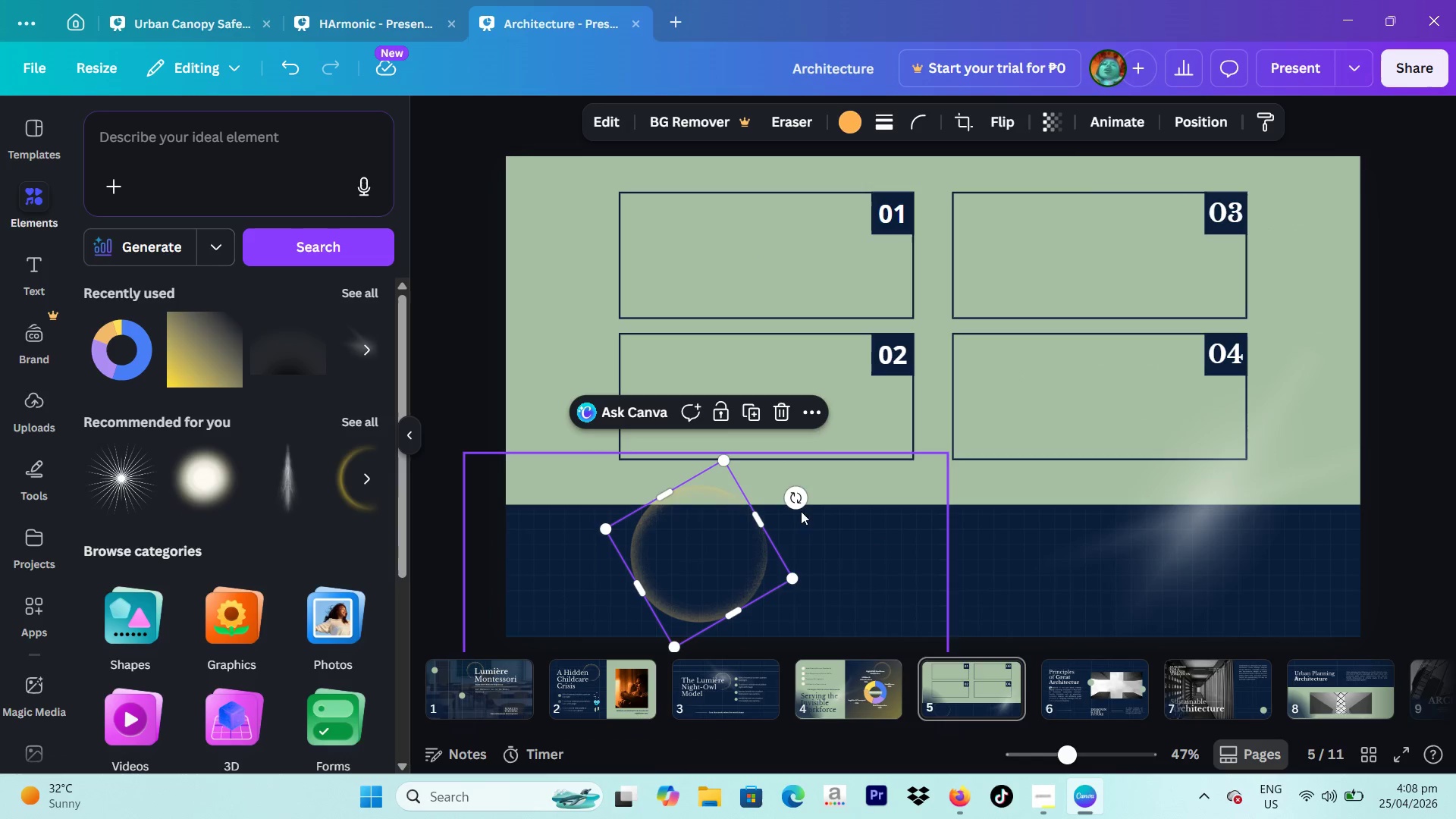 
left_click_drag(start_coordinate=[795, 497], to_coordinate=[796, 610])
 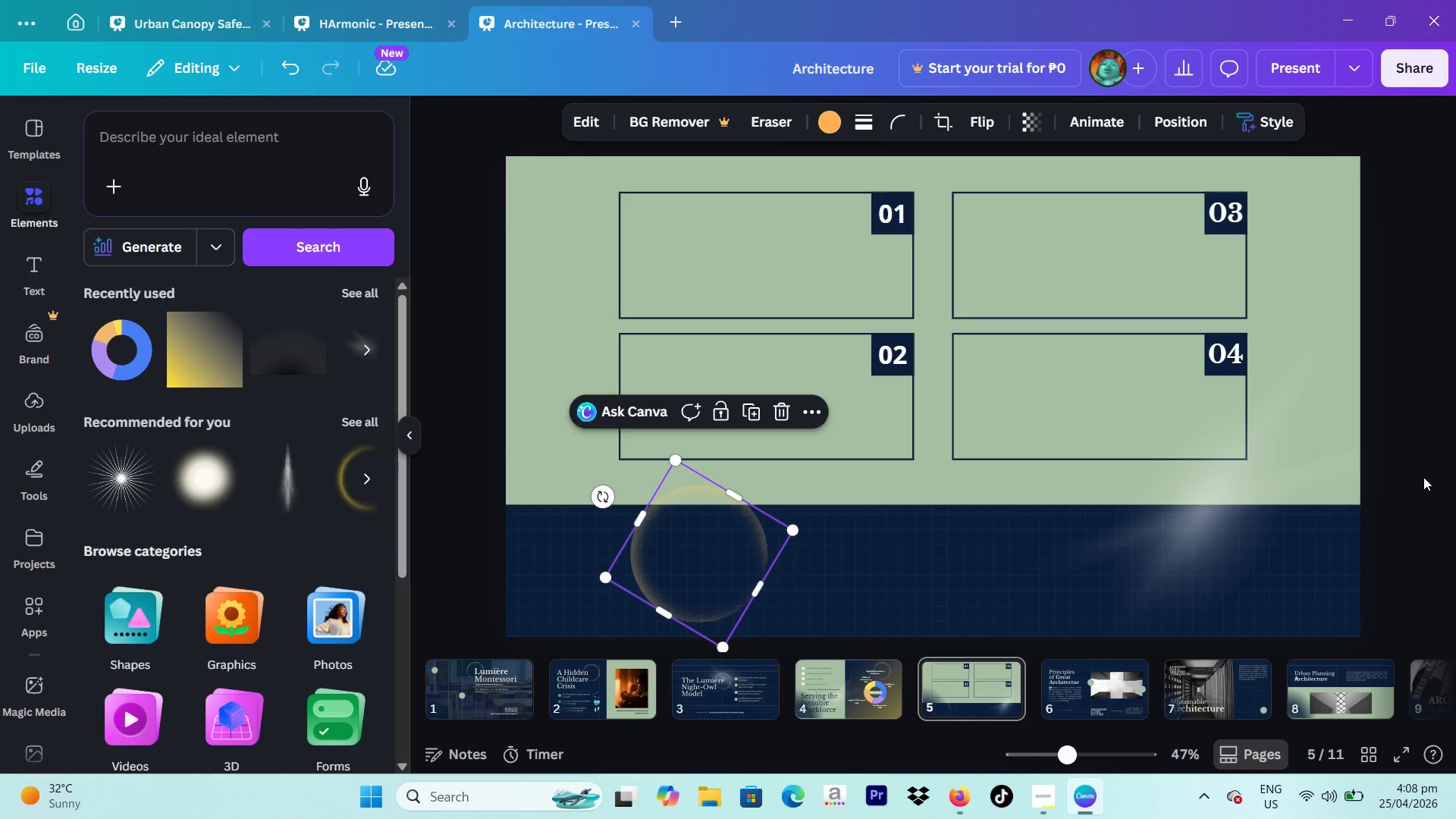 
left_click([1423, 477])
 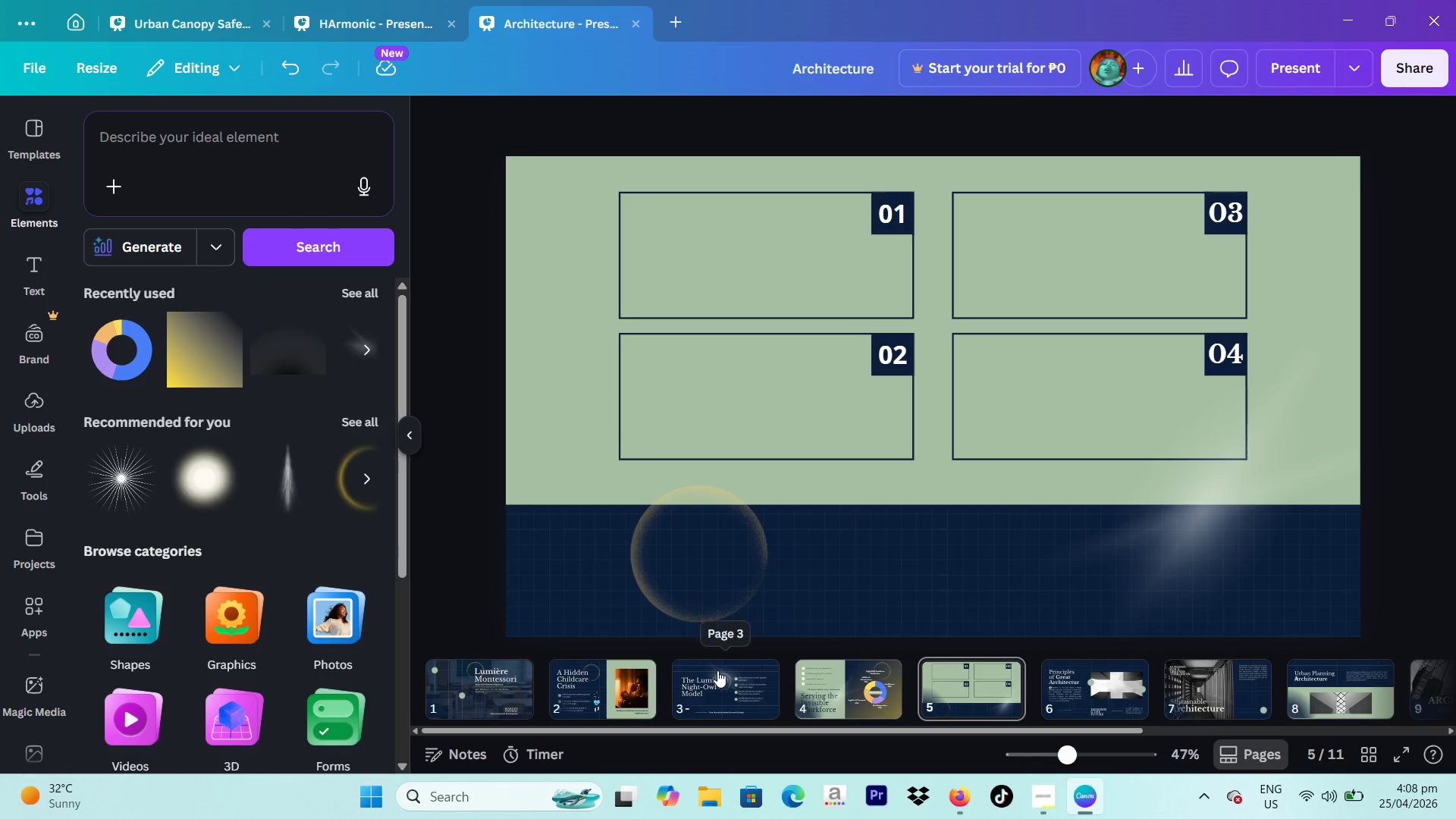 
mouse_move([739, 677])
 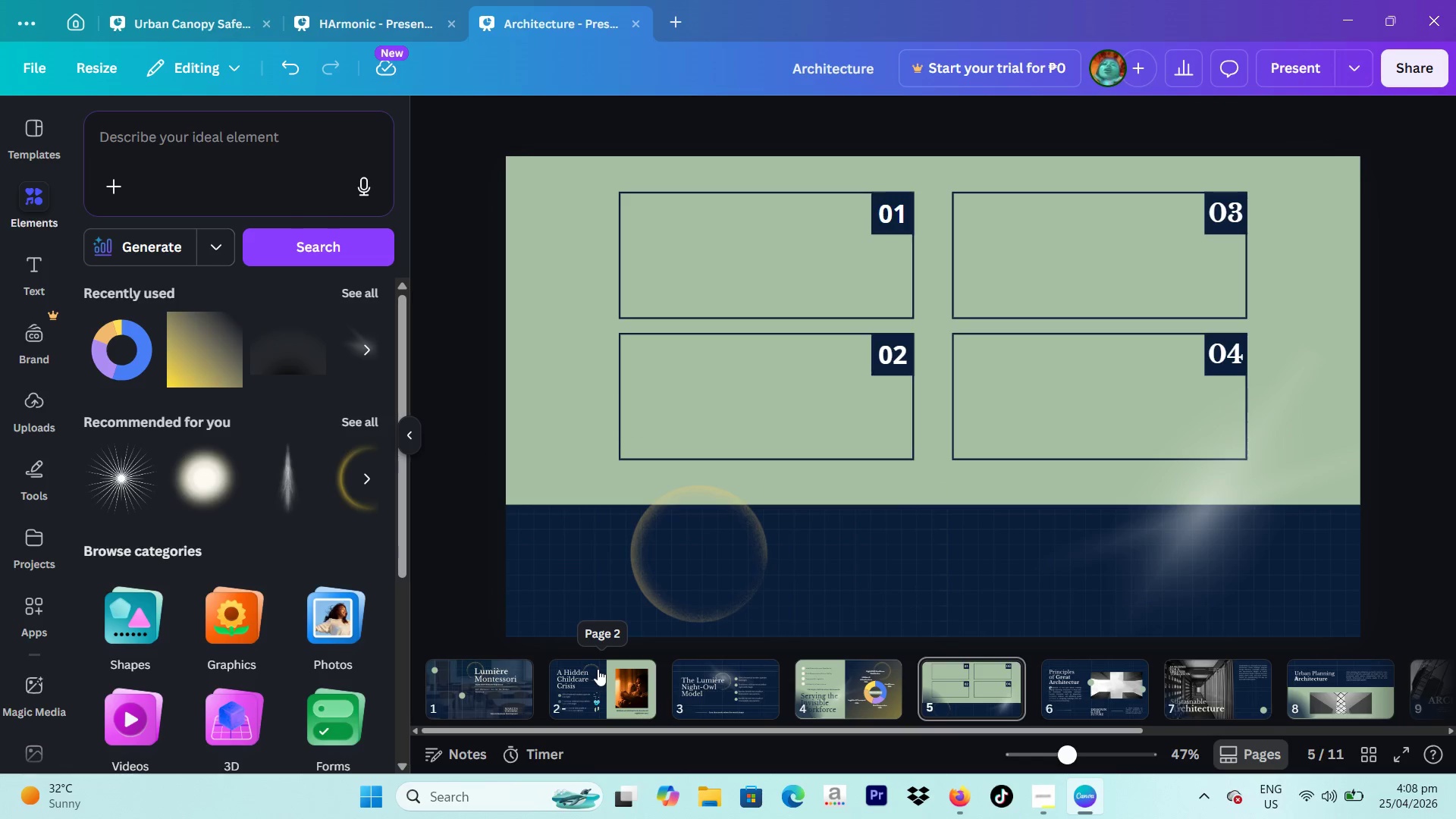 
left_click([598, 669])
 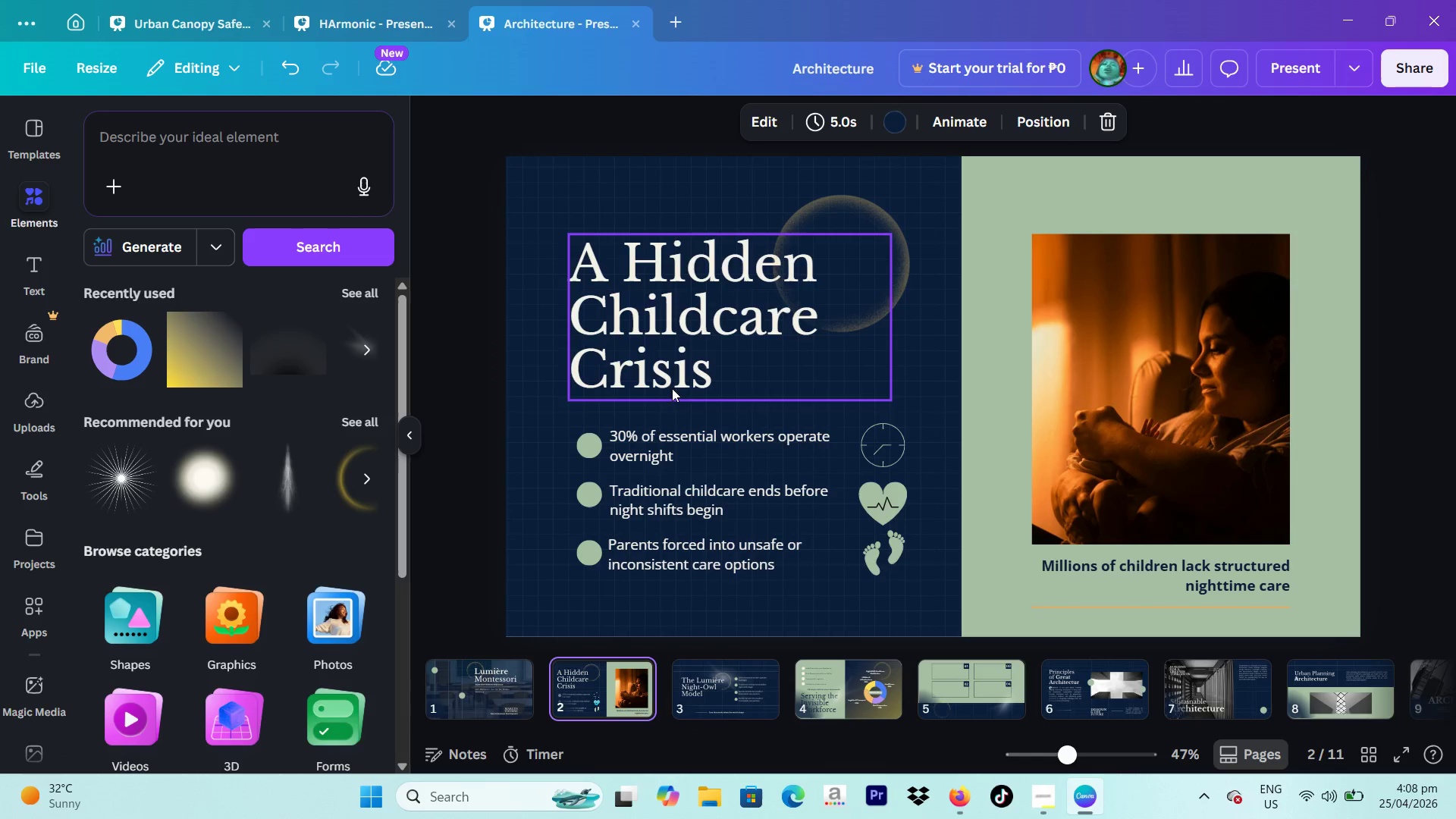 
left_click([588, 365])
 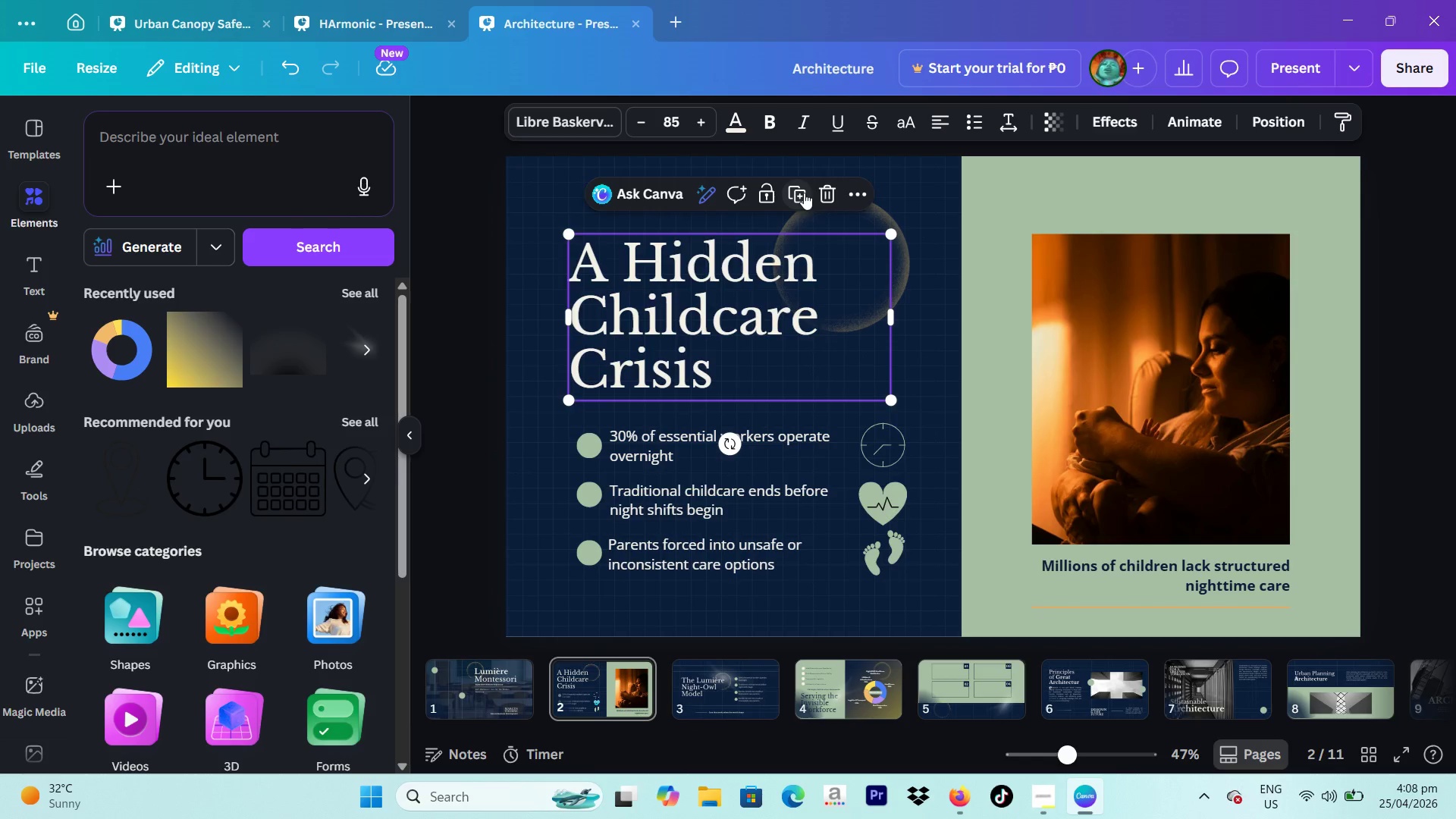 
left_click([804, 191])
 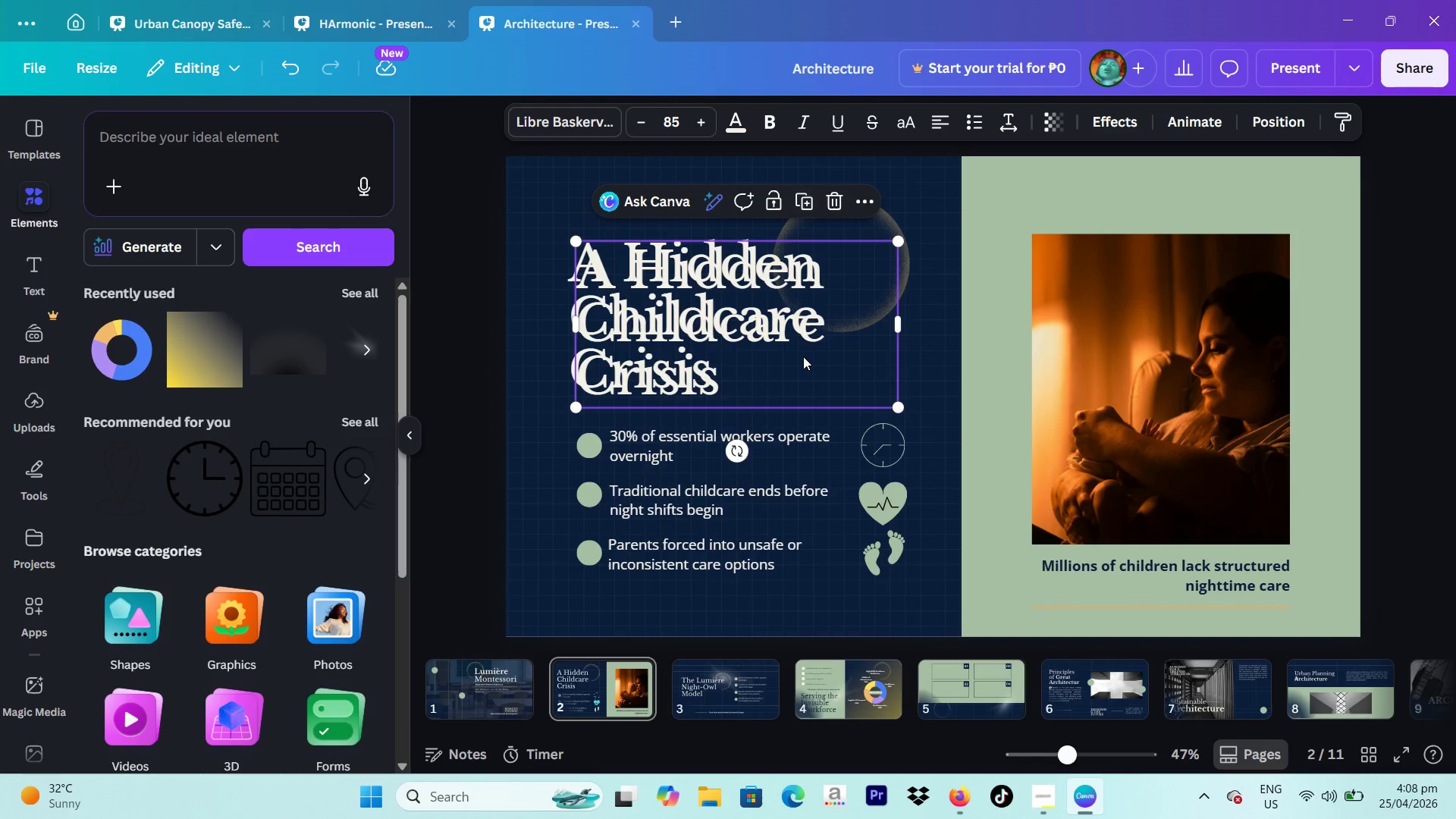 
left_click_drag(start_coordinate=[803, 356], to_coordinate=[964, 676])
 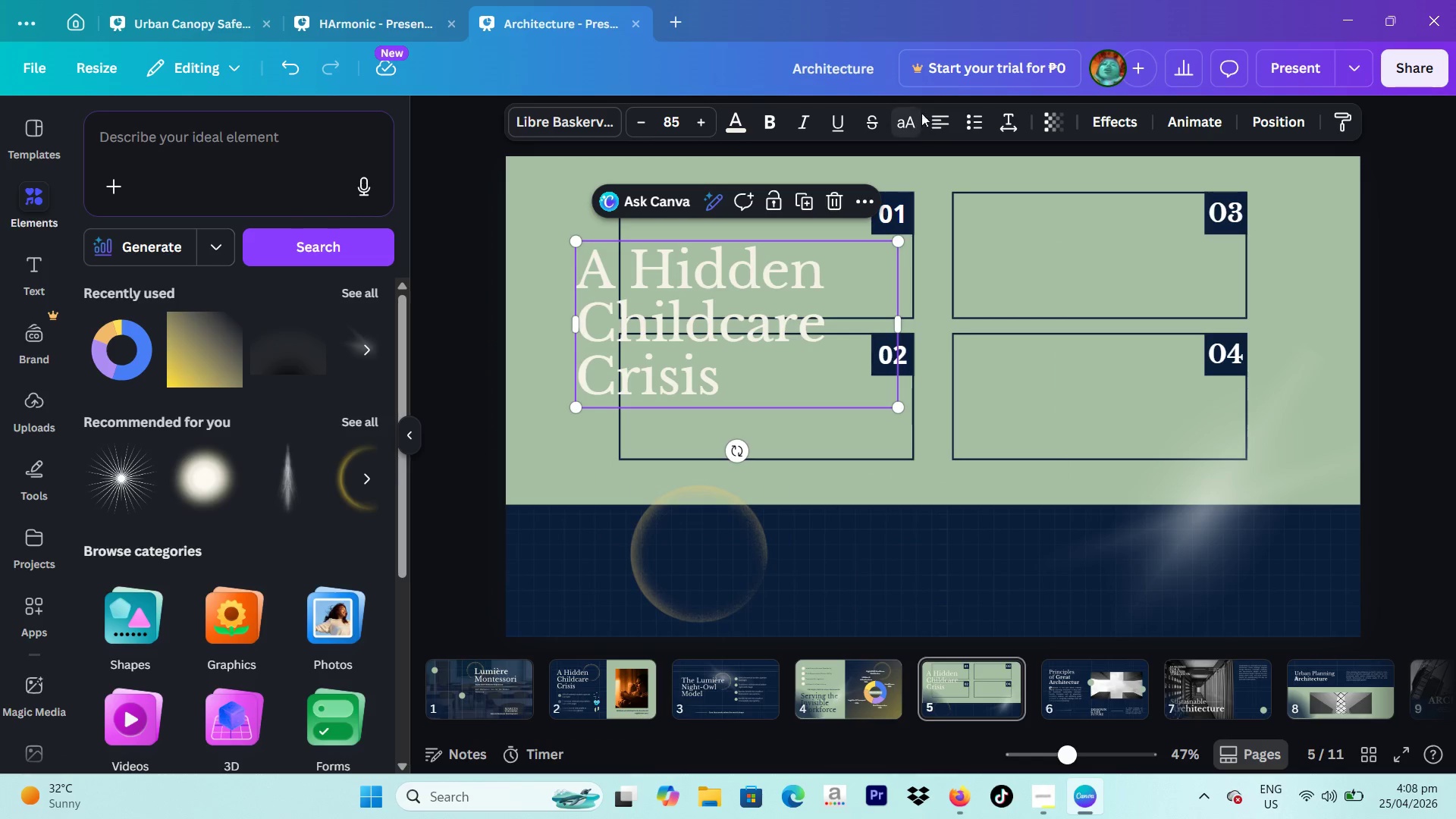 
left_click_drag(start_coordinate=[718, 363], to_coordinate=[946, 632])
 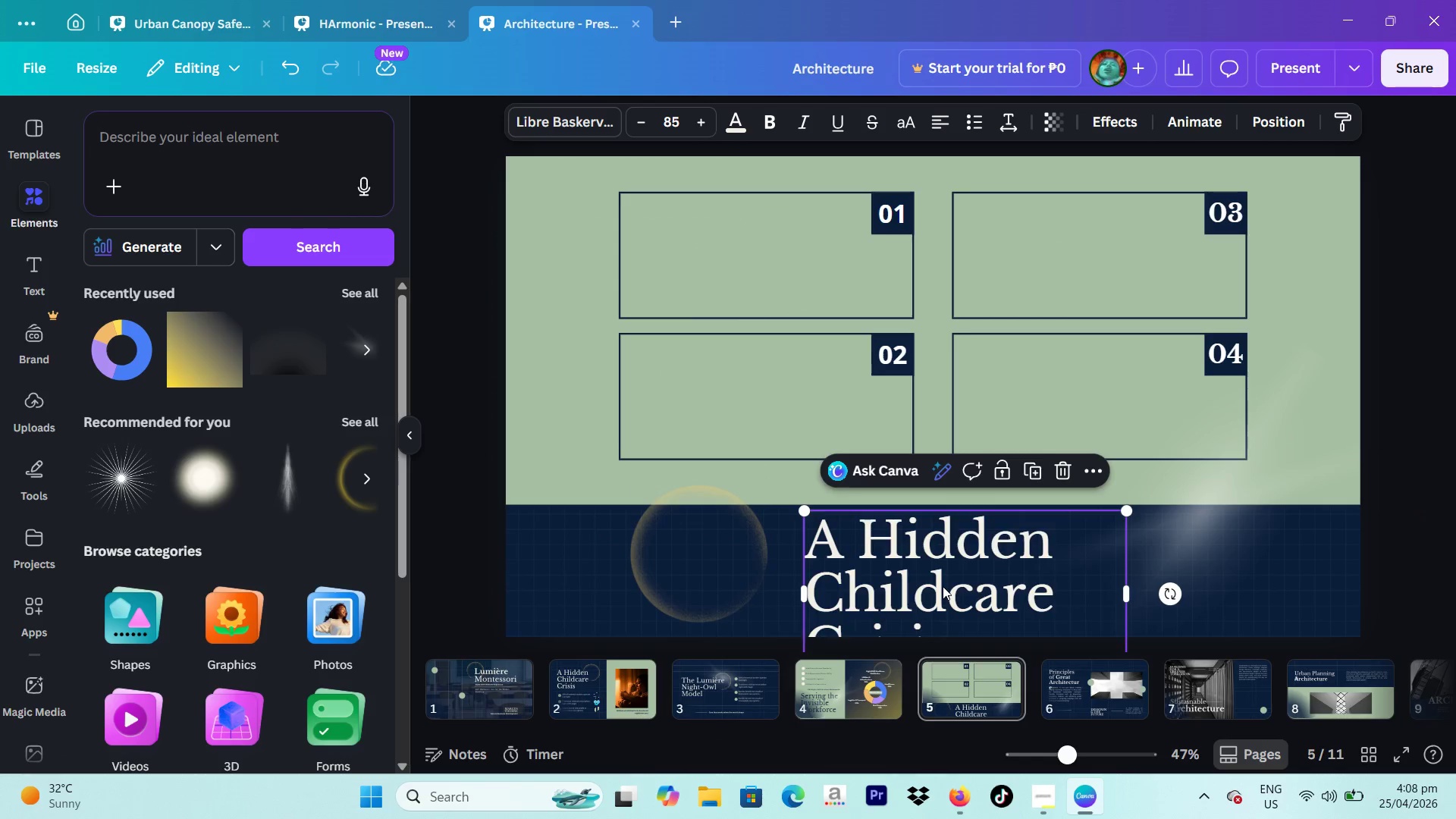 
left_click([943, 586])
 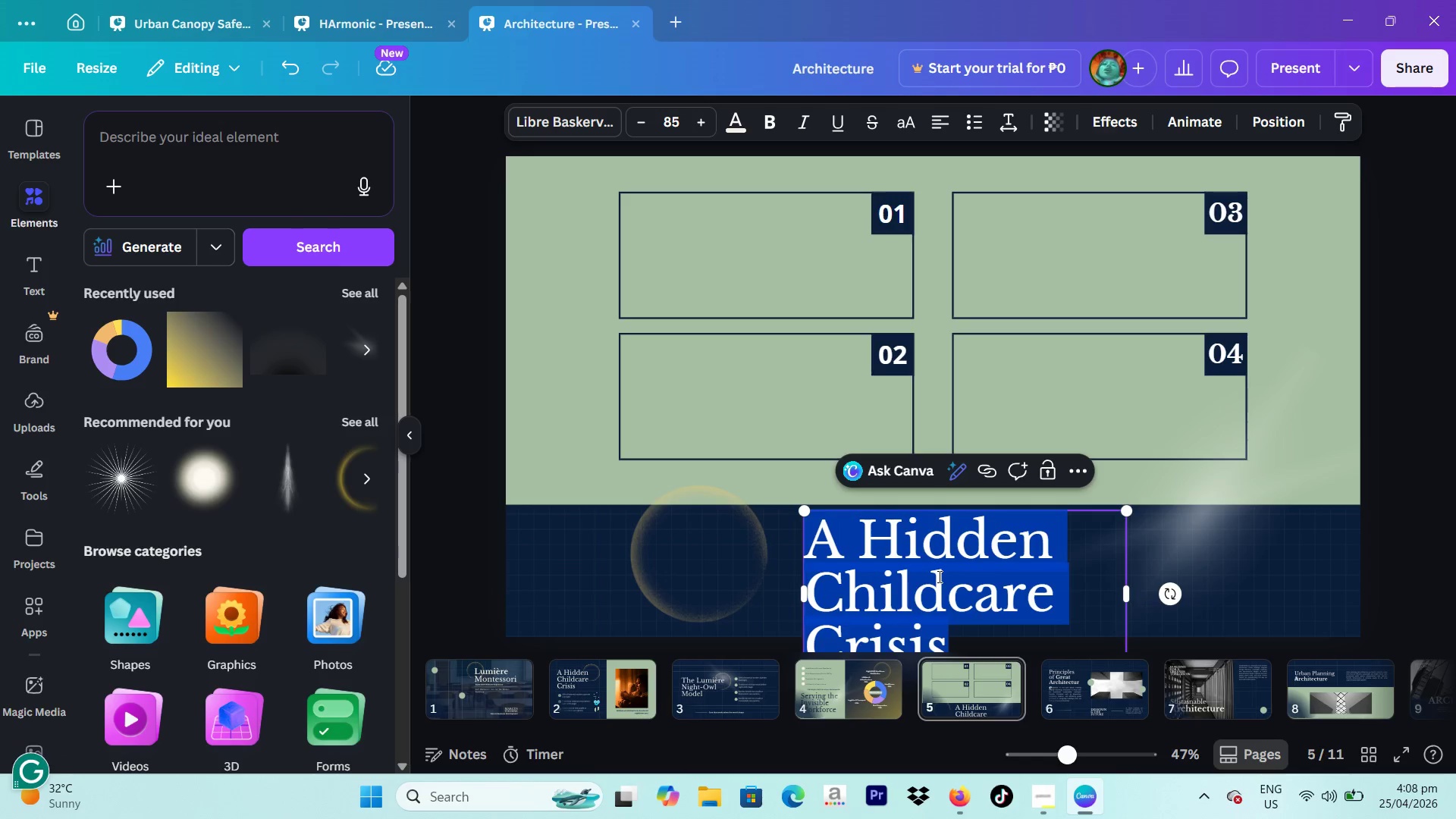 
type(Built for Overnight Safety)
 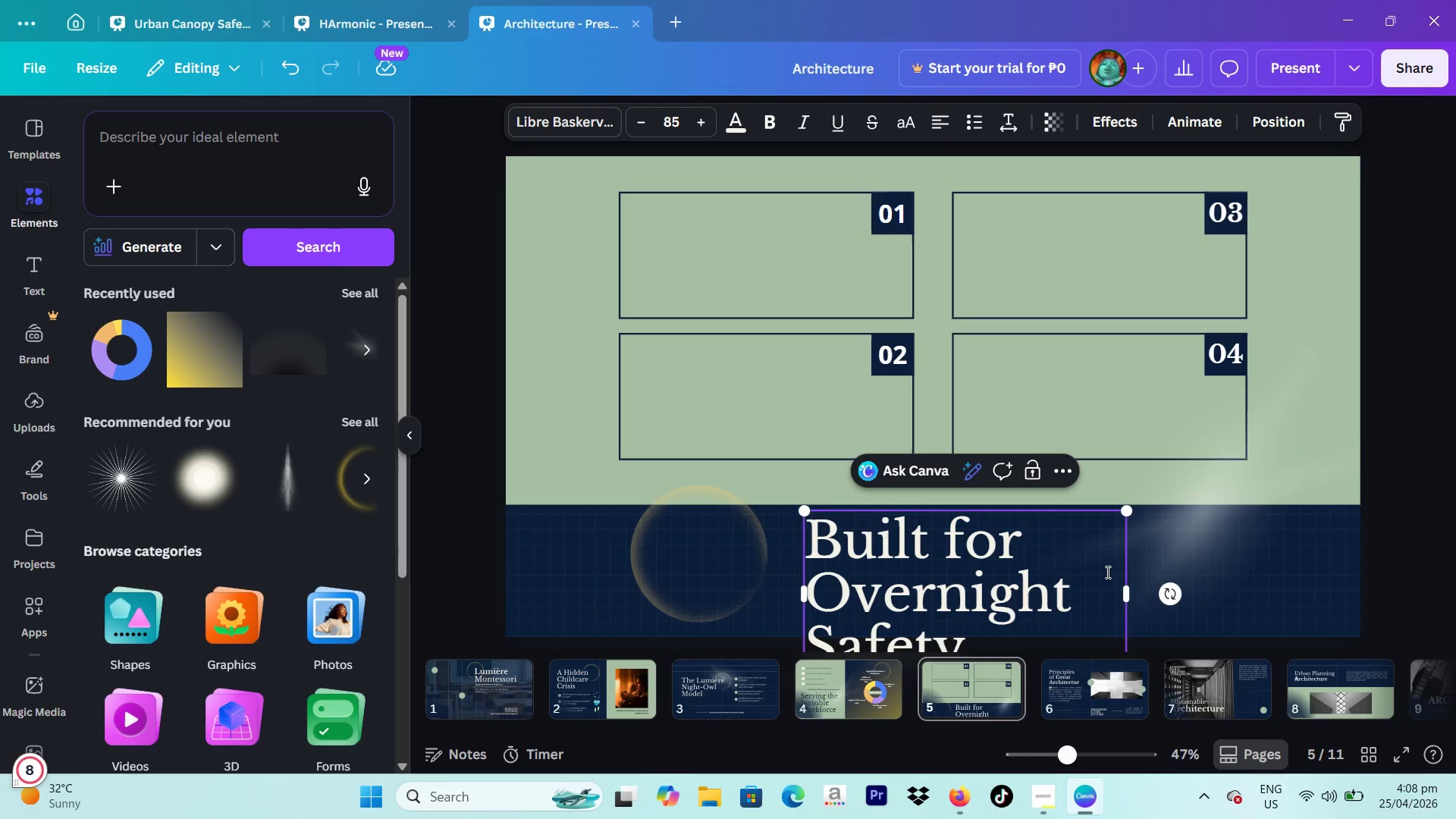 
left_click_drag(start_coordinate=[1131, 599], to_coordinate=[1279, 592])
 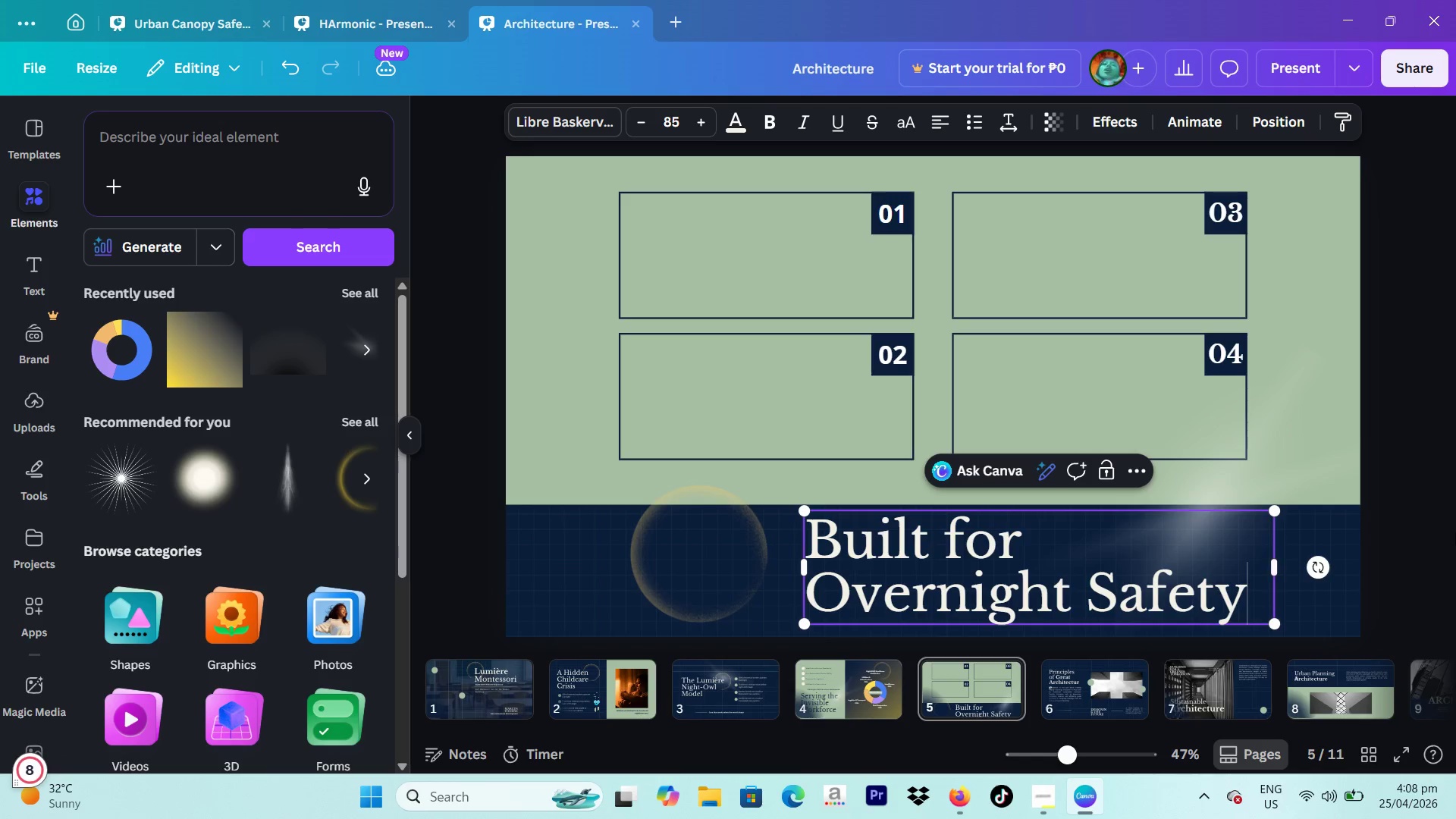 
left_click([1455, 532])
 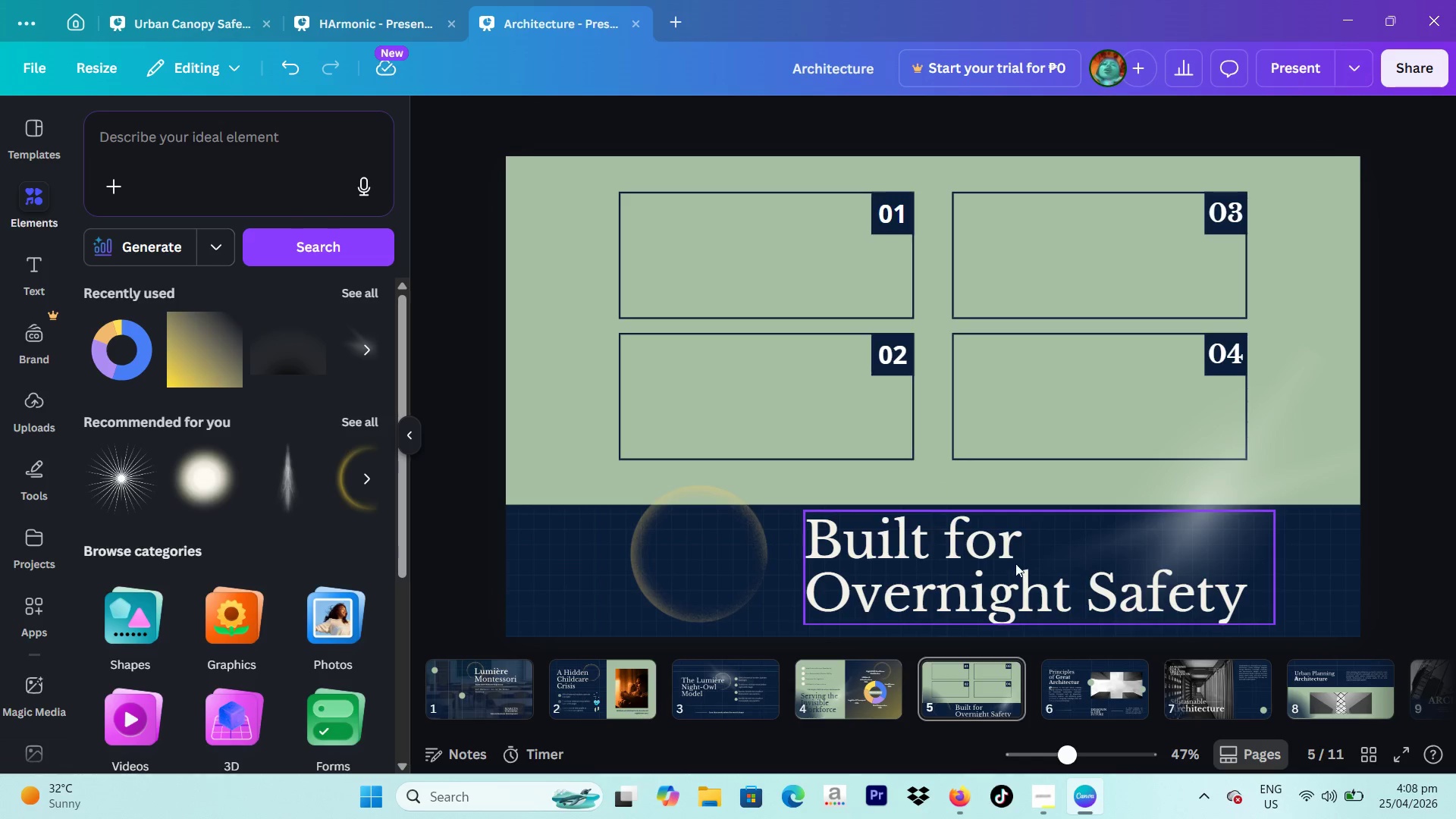 
left_click_drag(start_coordinate=[961, 563], to_coordinate=[844, 562])
 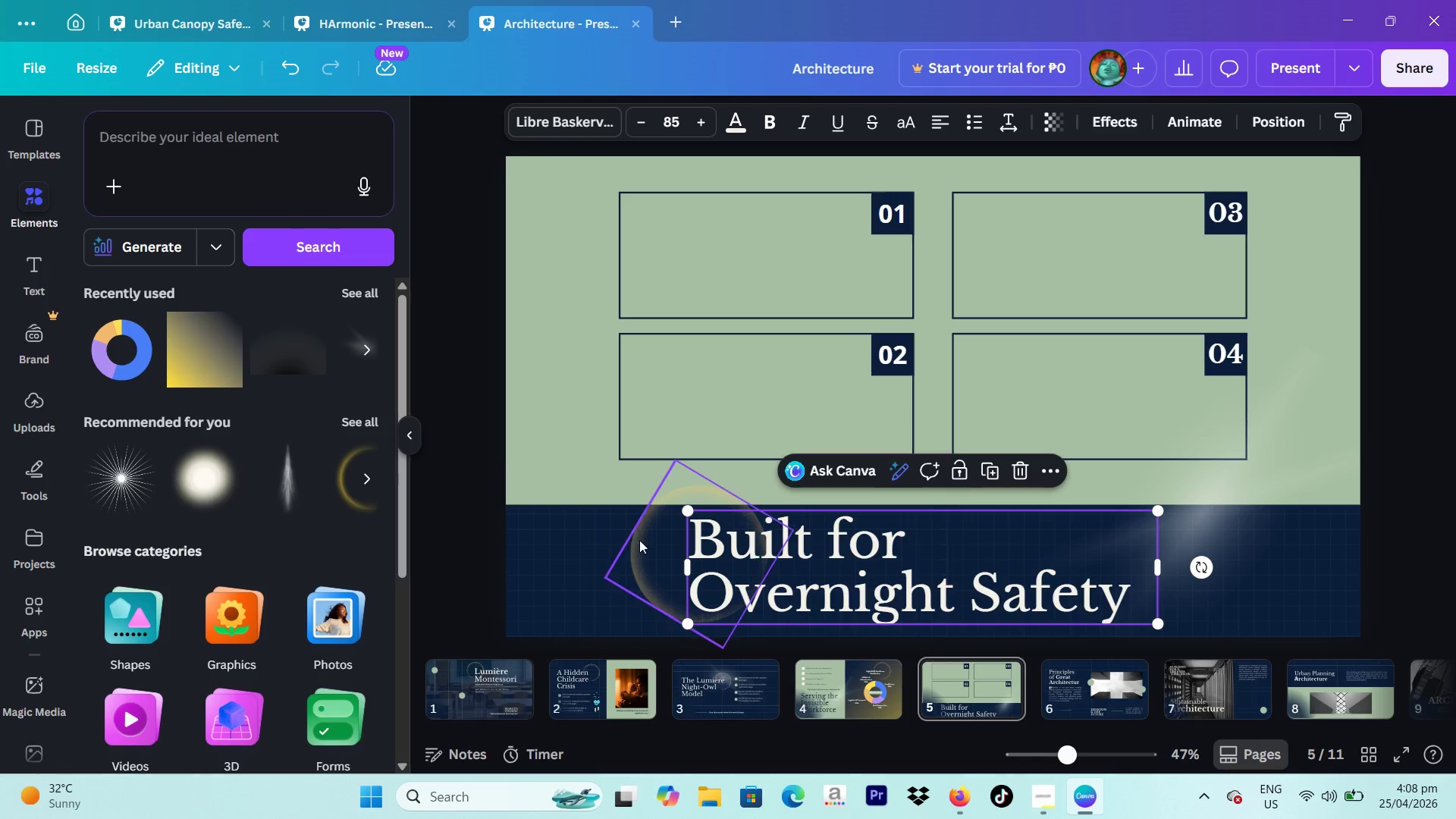 
left_click_drag(start_coordinate=[643, 541], to_coordinate=[585, 537])
 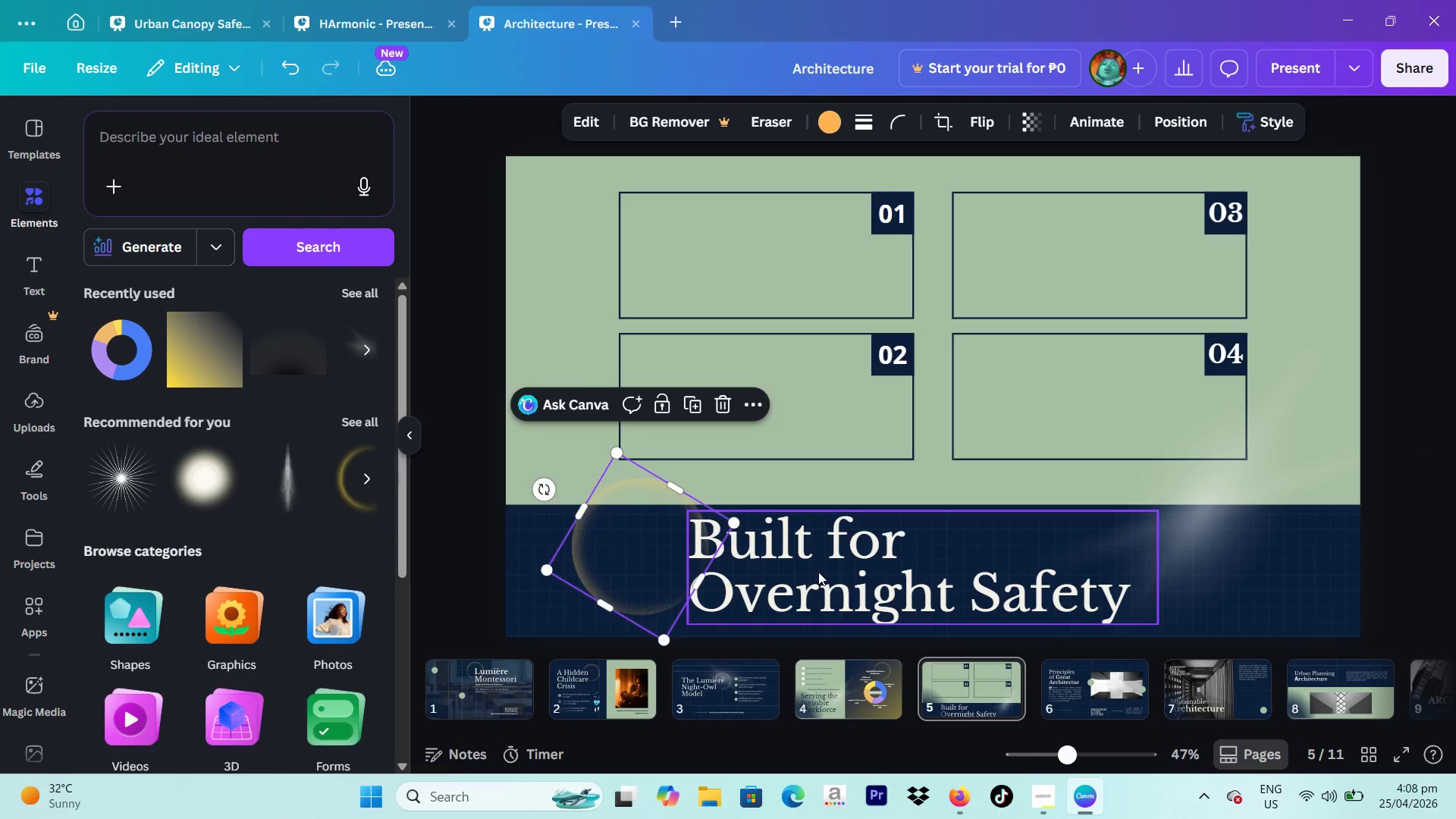 
left_click_drag(start_coordinate=[818, 572], to_coordinate=[748, 573])
 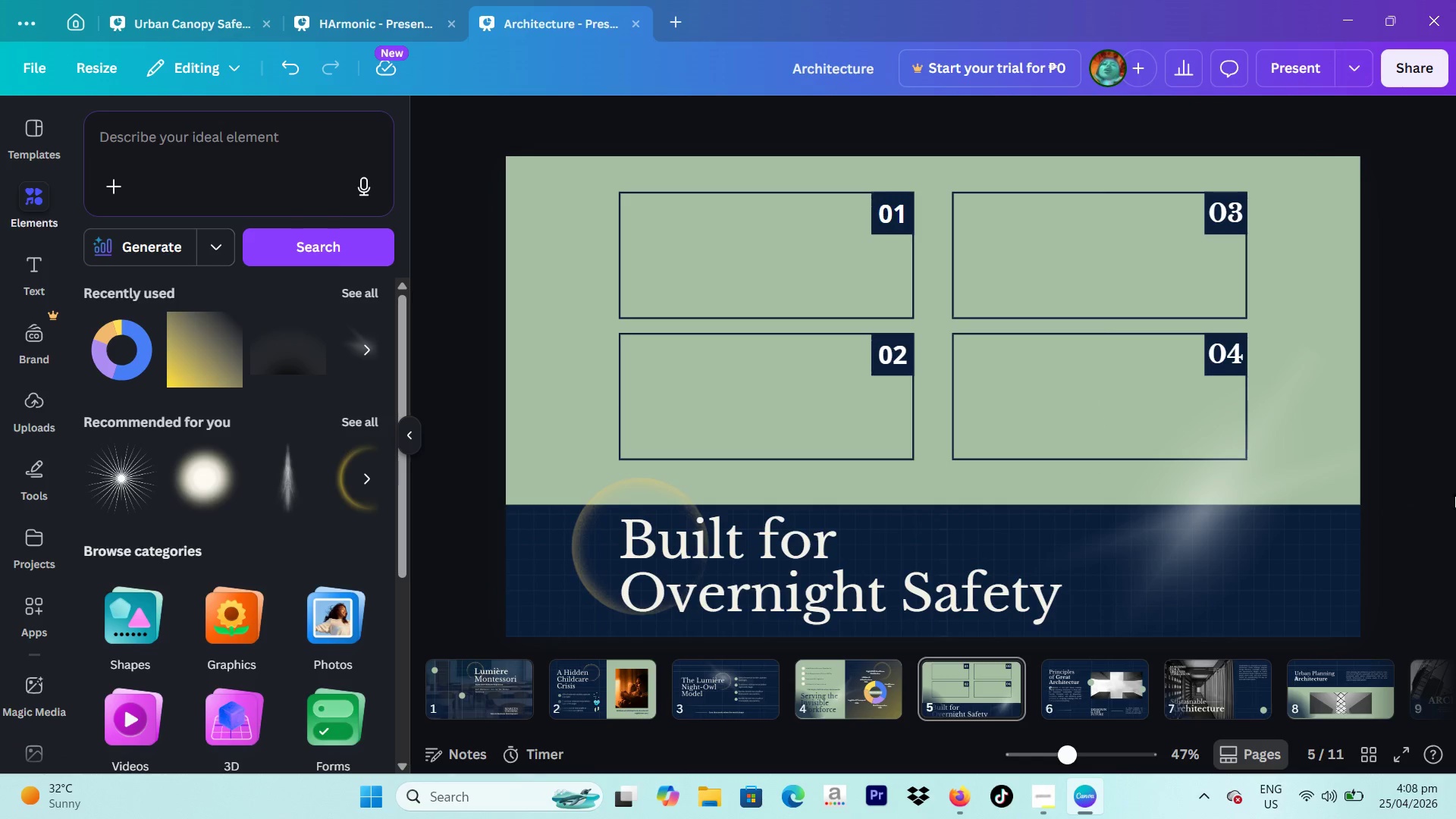 
double_click([1421, 494])
 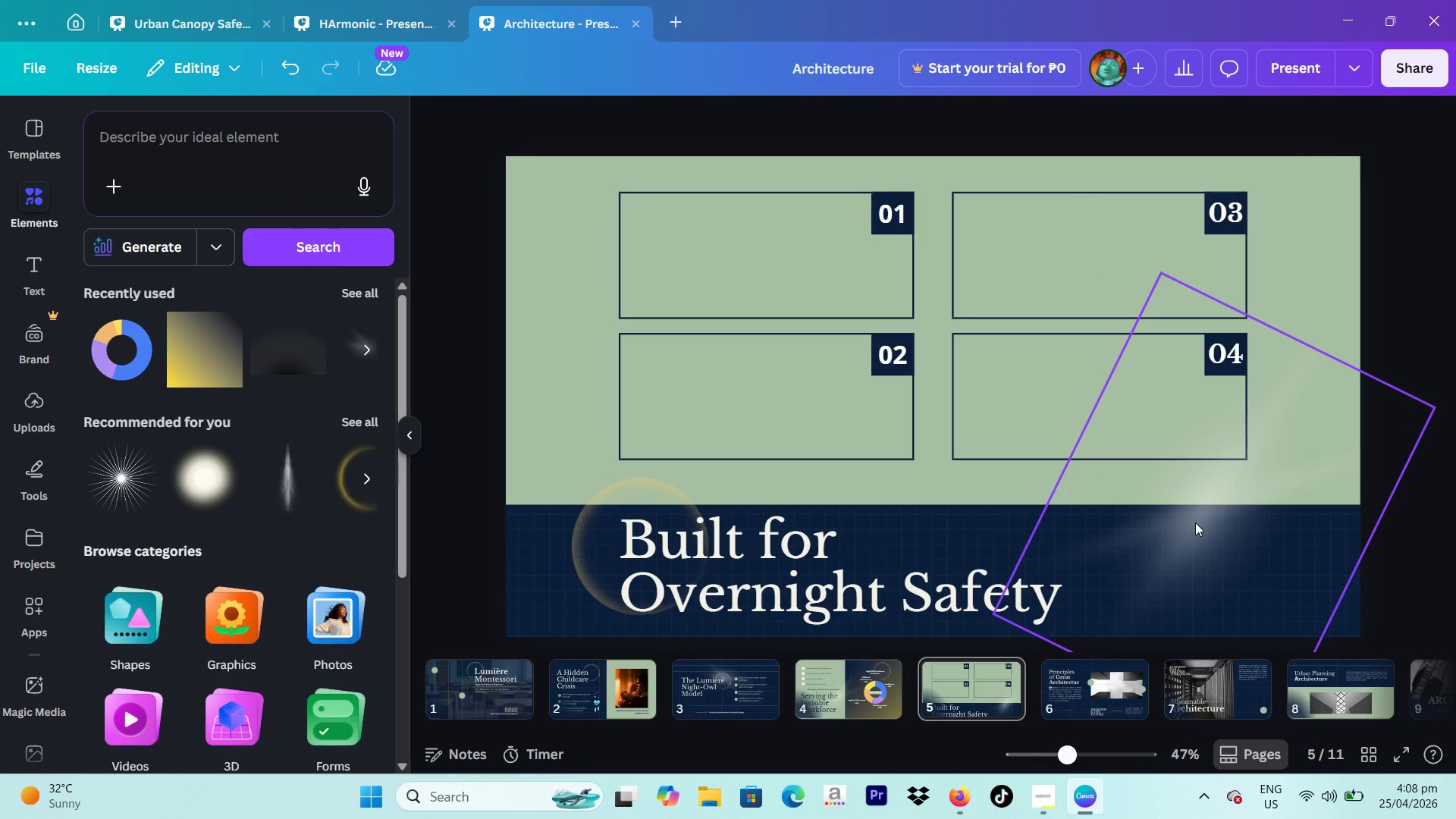 
wait(5.03)
 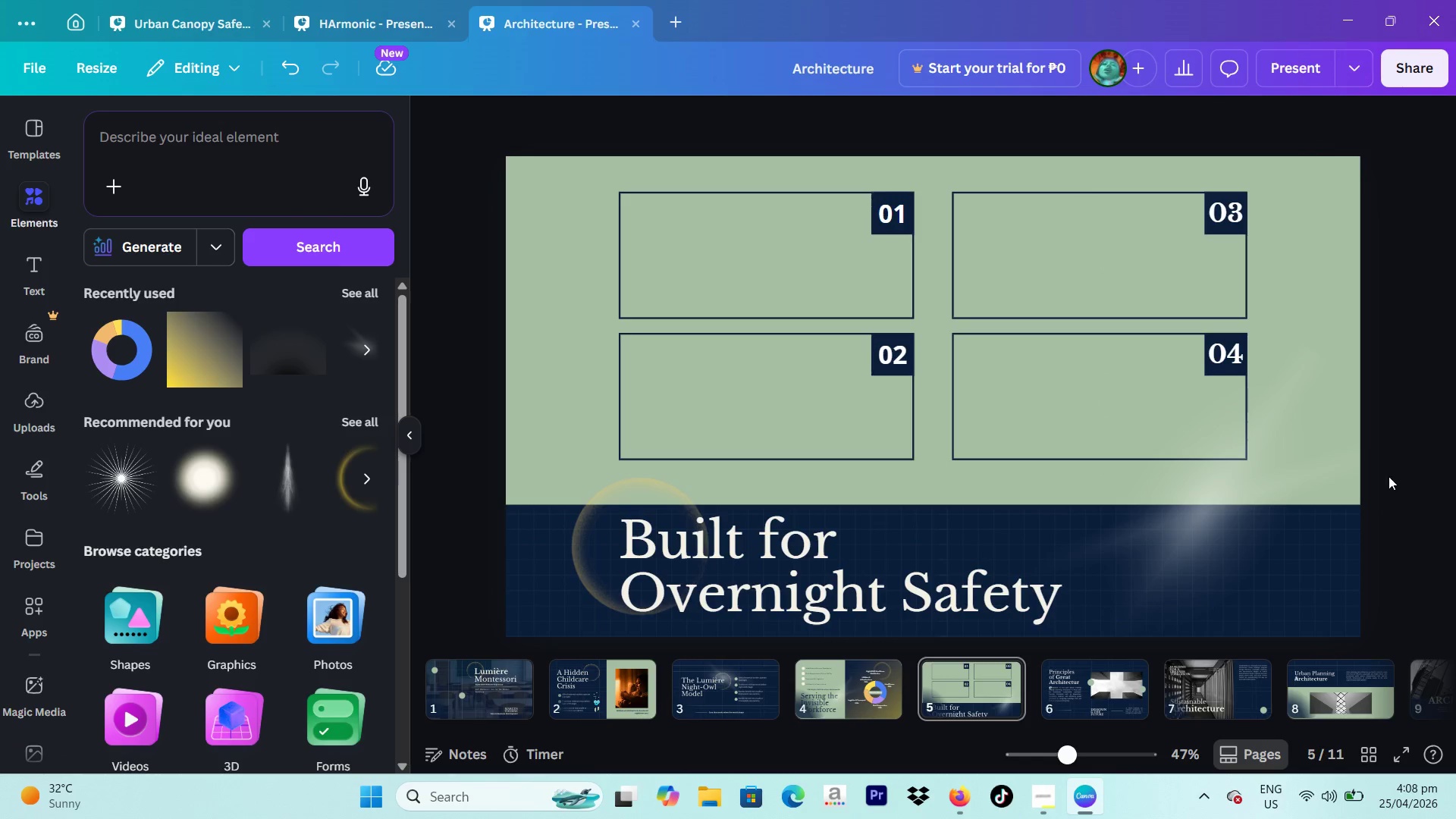 
left_click([865, 699])
 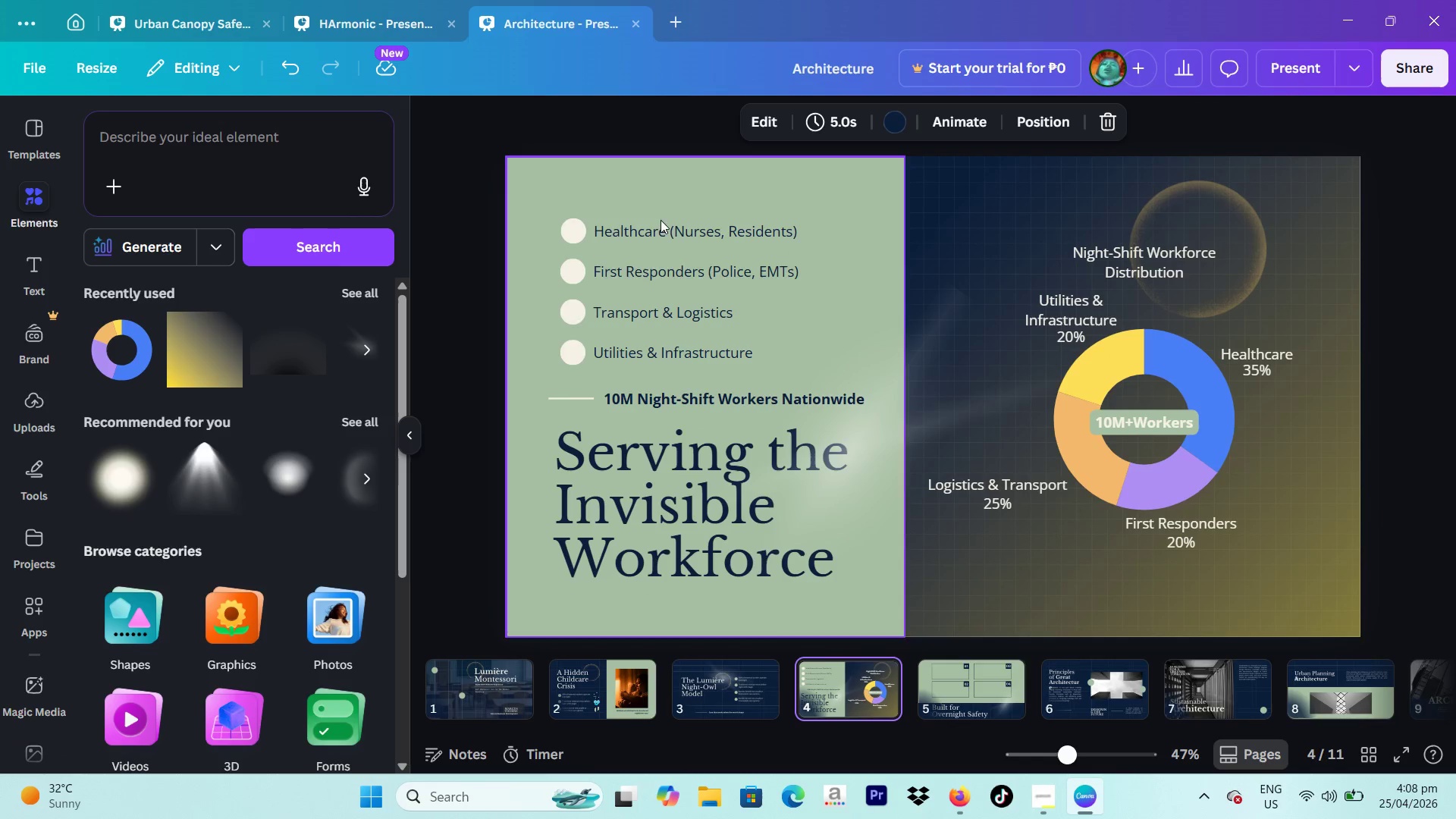 
left_click([670, 241])
 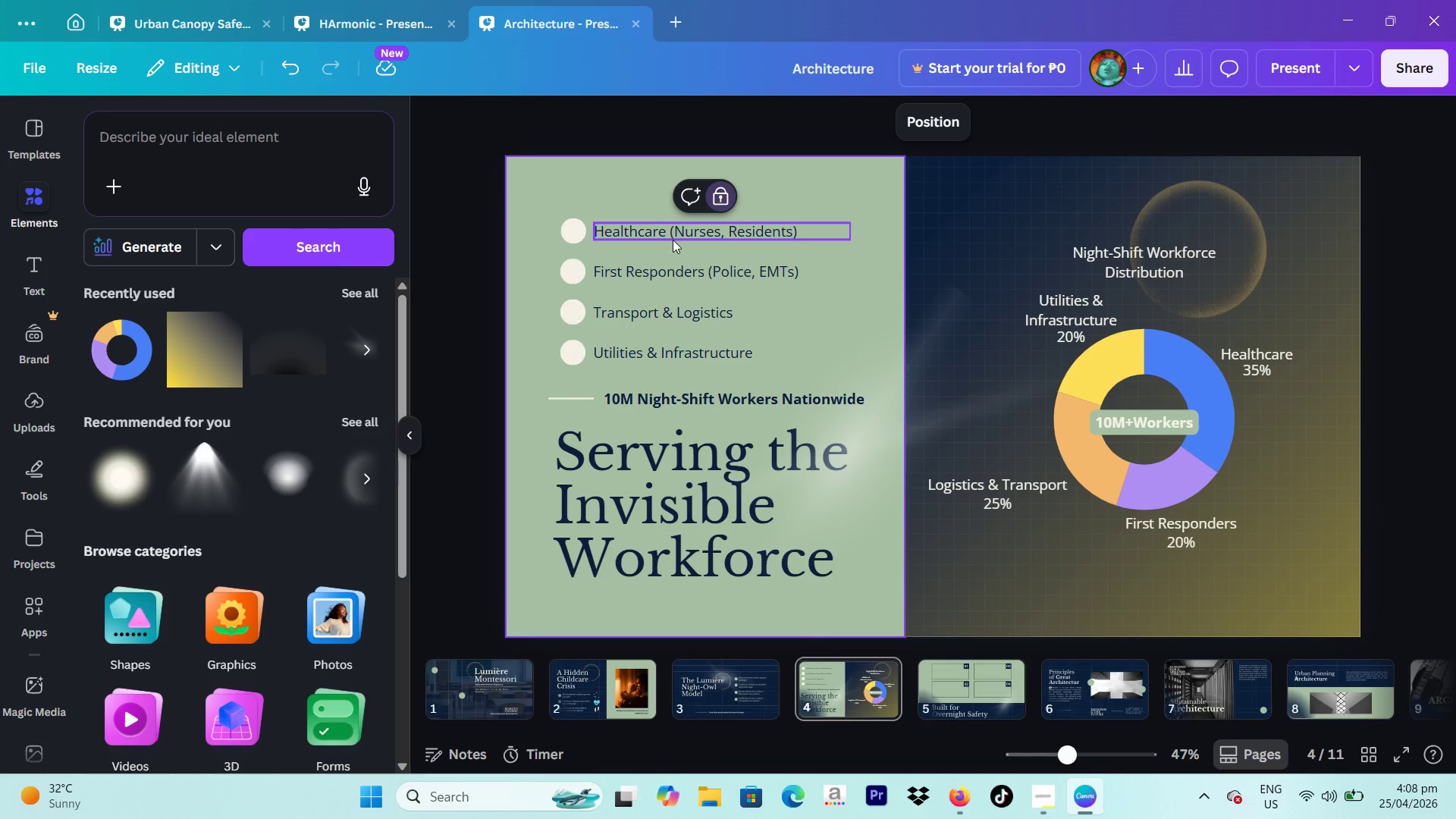 
left_click([673, 240])
 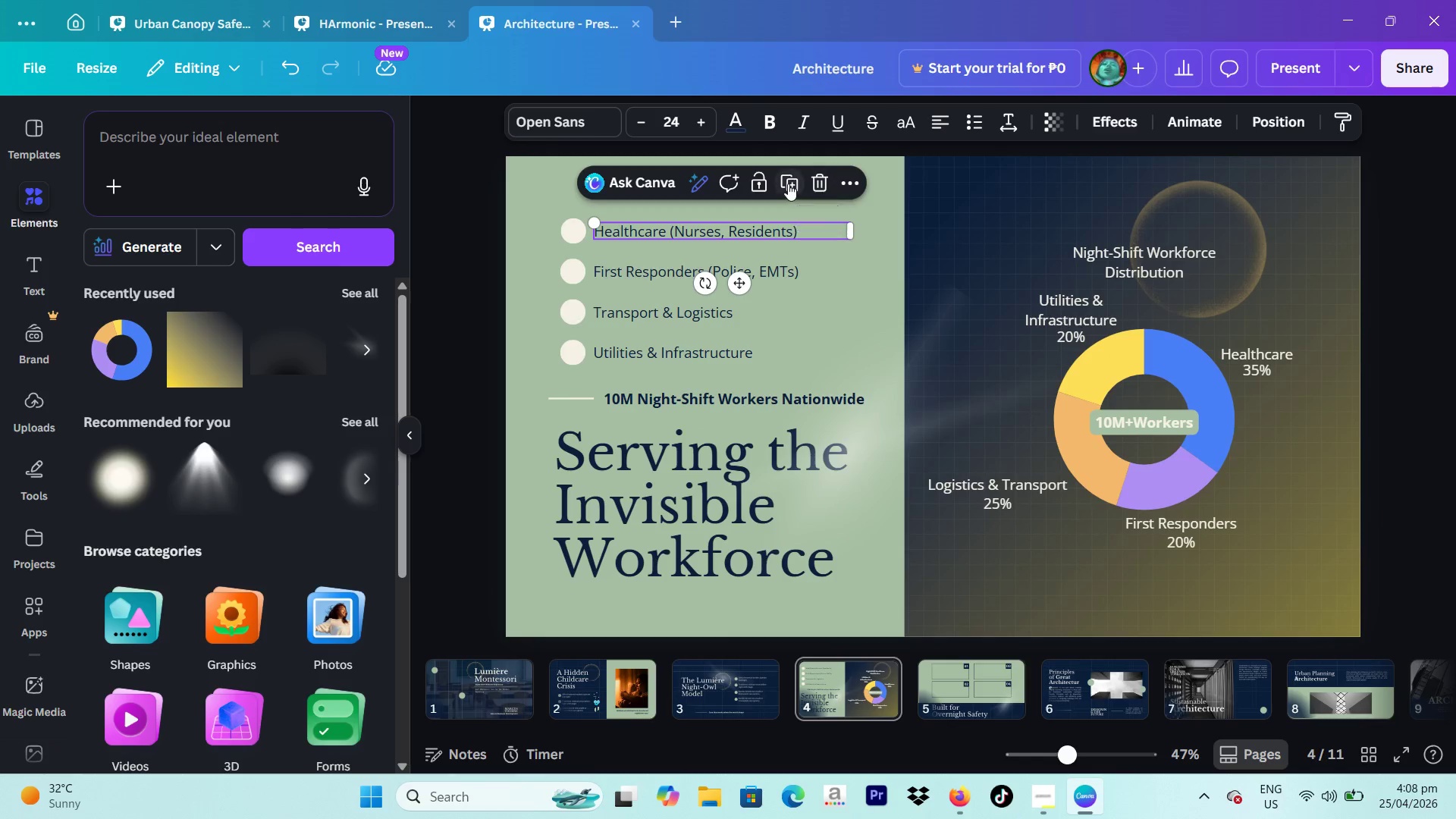 
left_click([788, 184])
 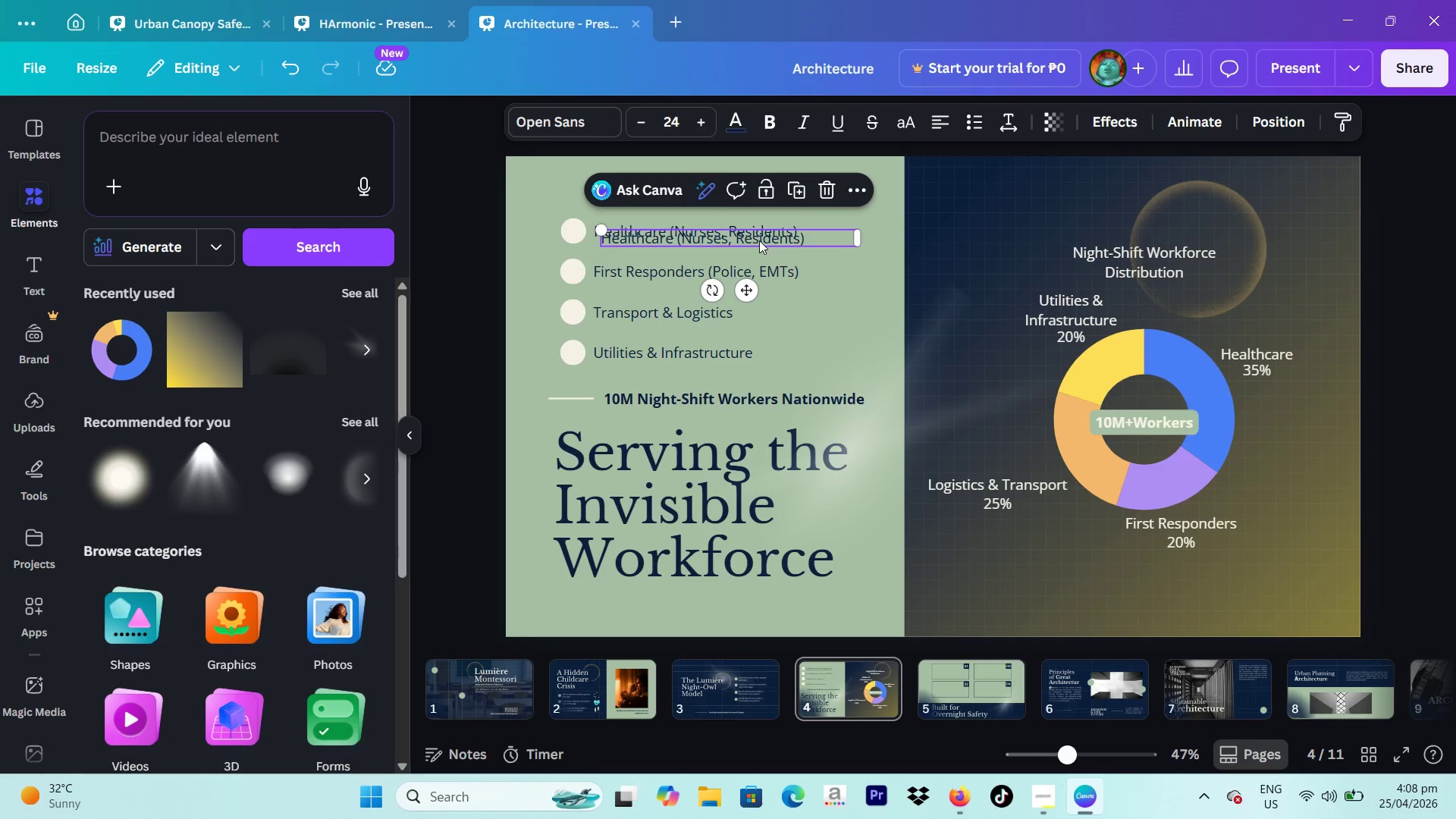 
left_click_drag(start_coordinate=[758, 237], to_coordinate=[977, 701])
 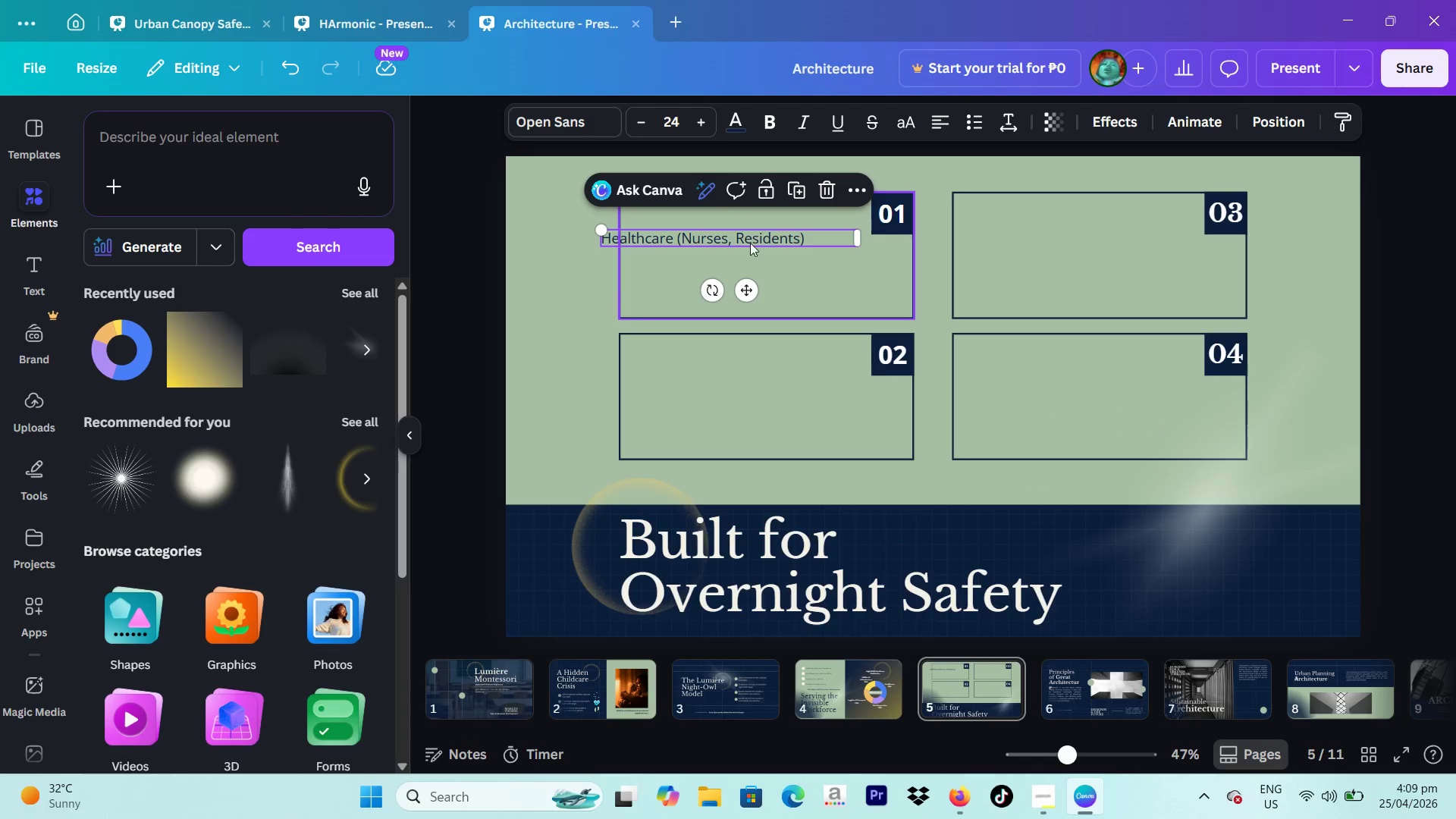 
left_click_drag(start_coordinate=[747, 234], to_coordinate=[799, 255])
 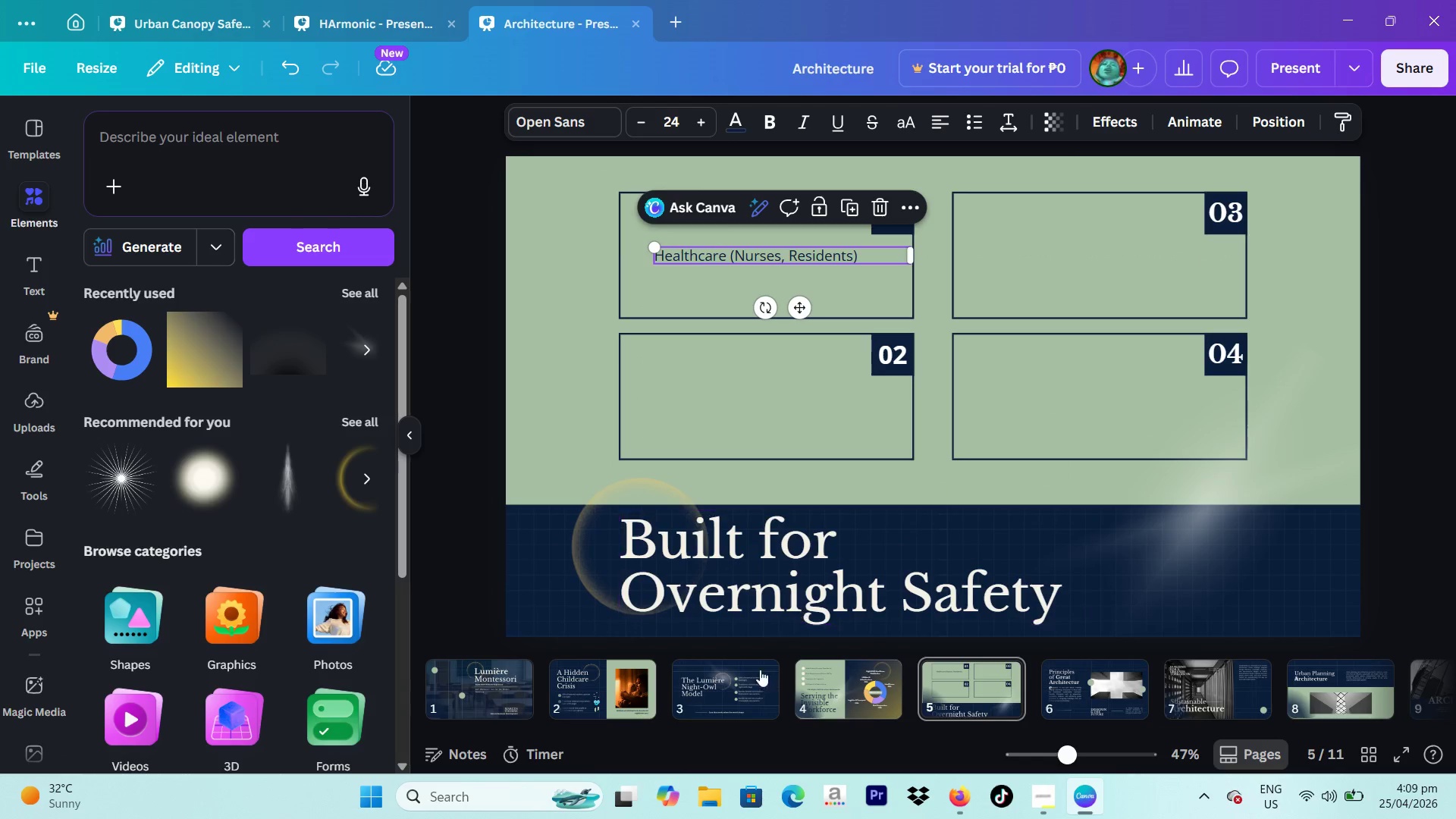 
left_click([595, 692])
 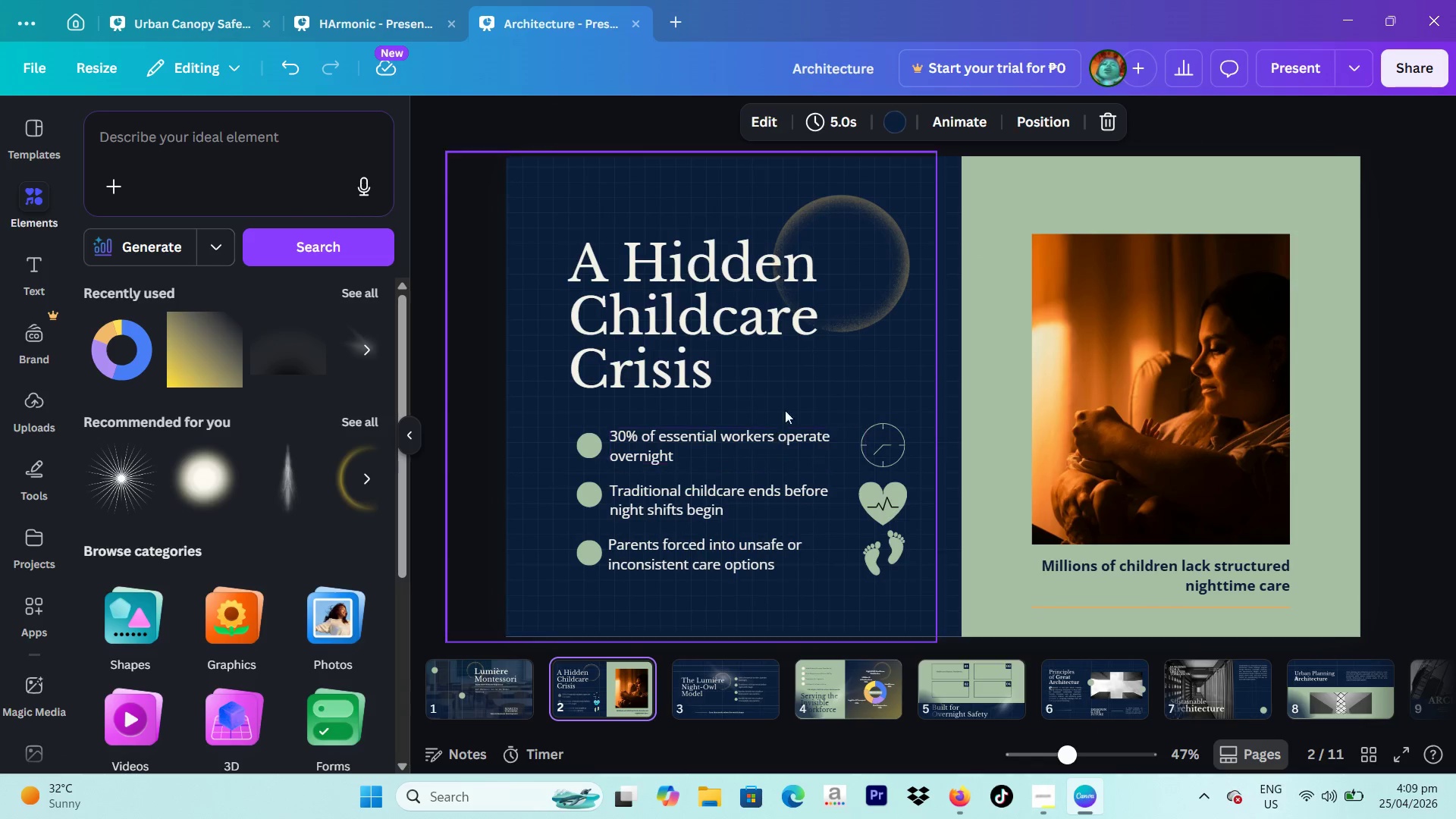 
left_click([485, 663])
 